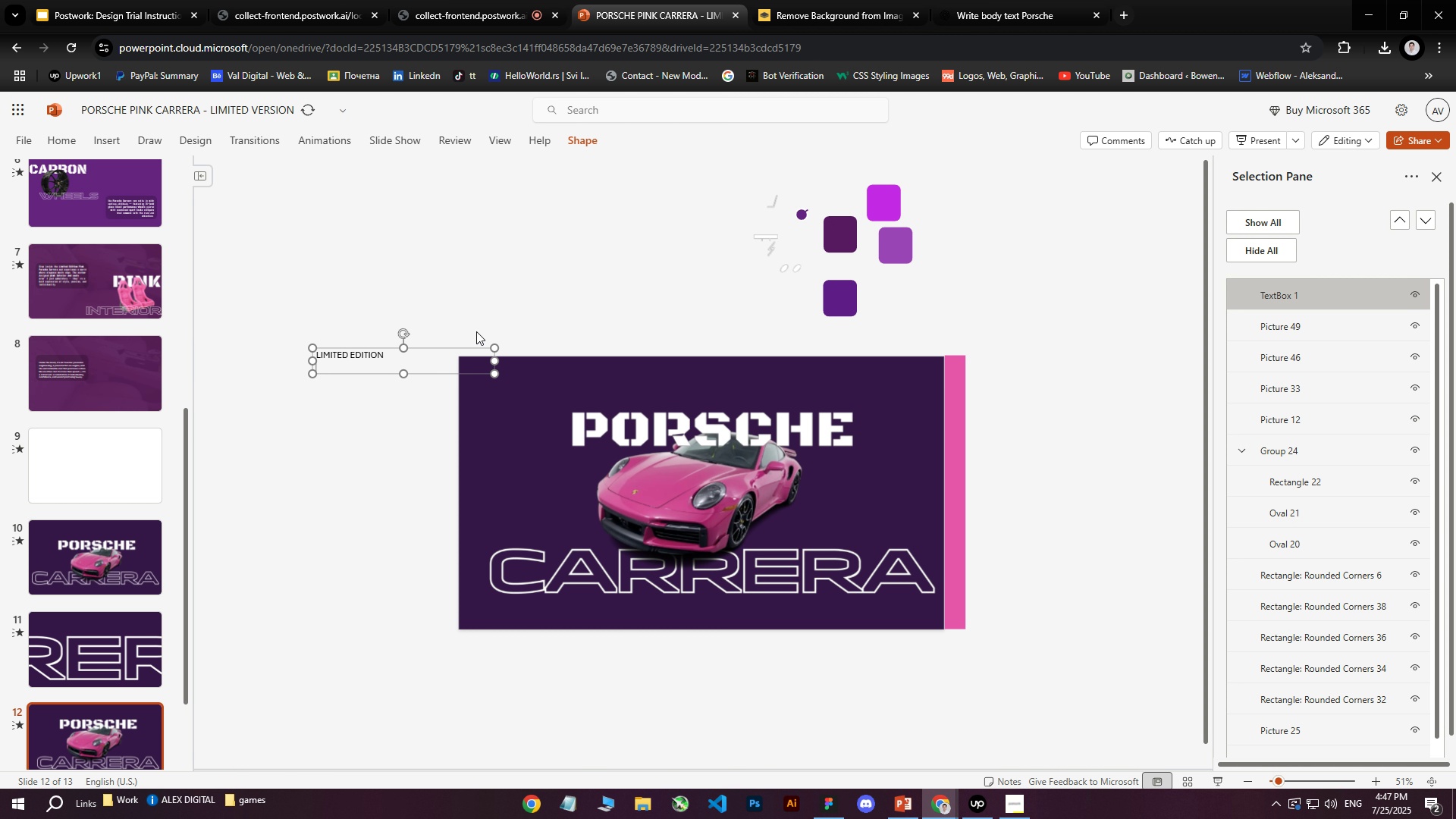 
left_click([469, 330])
 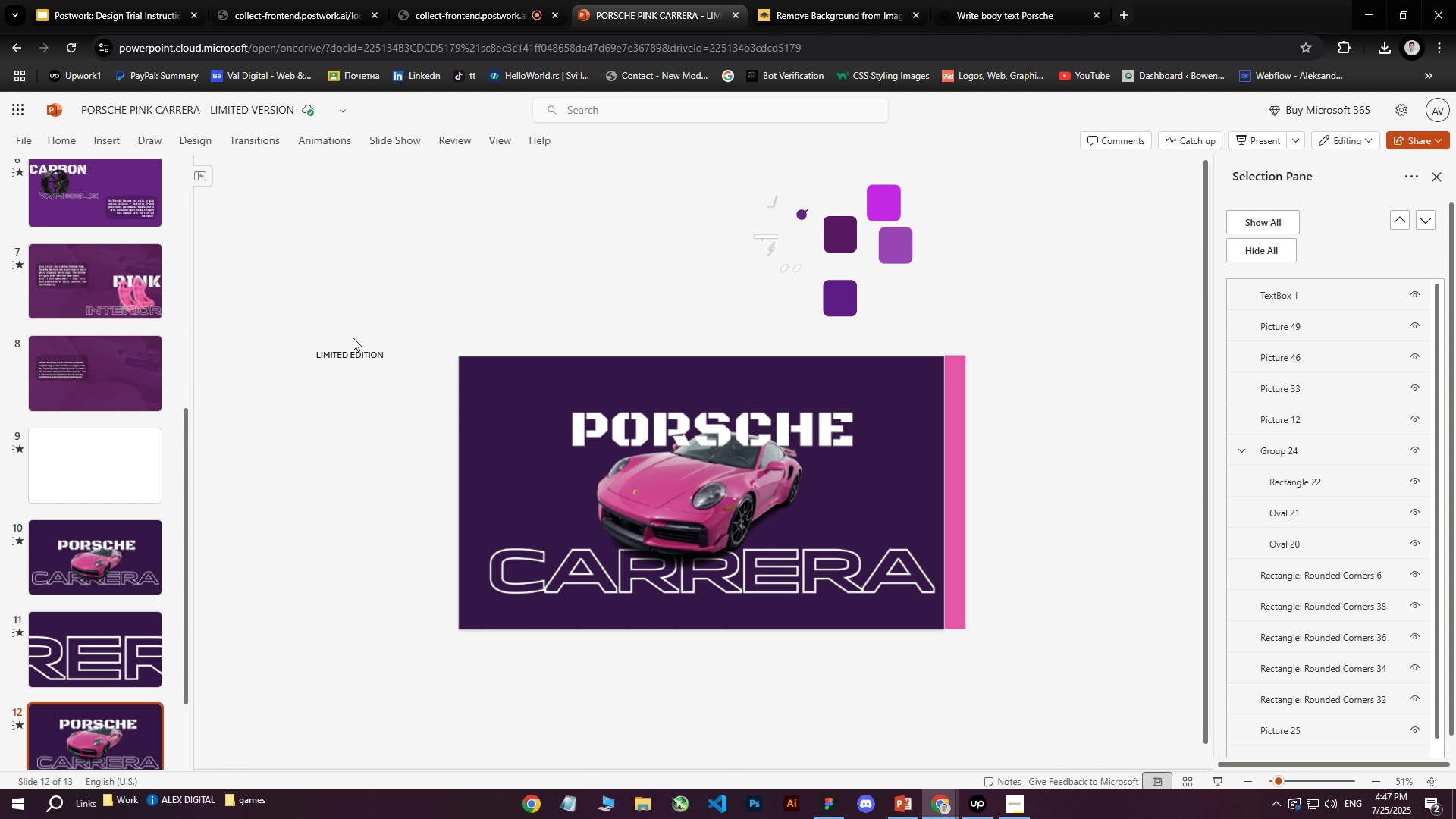 
left_click([334, 351])
 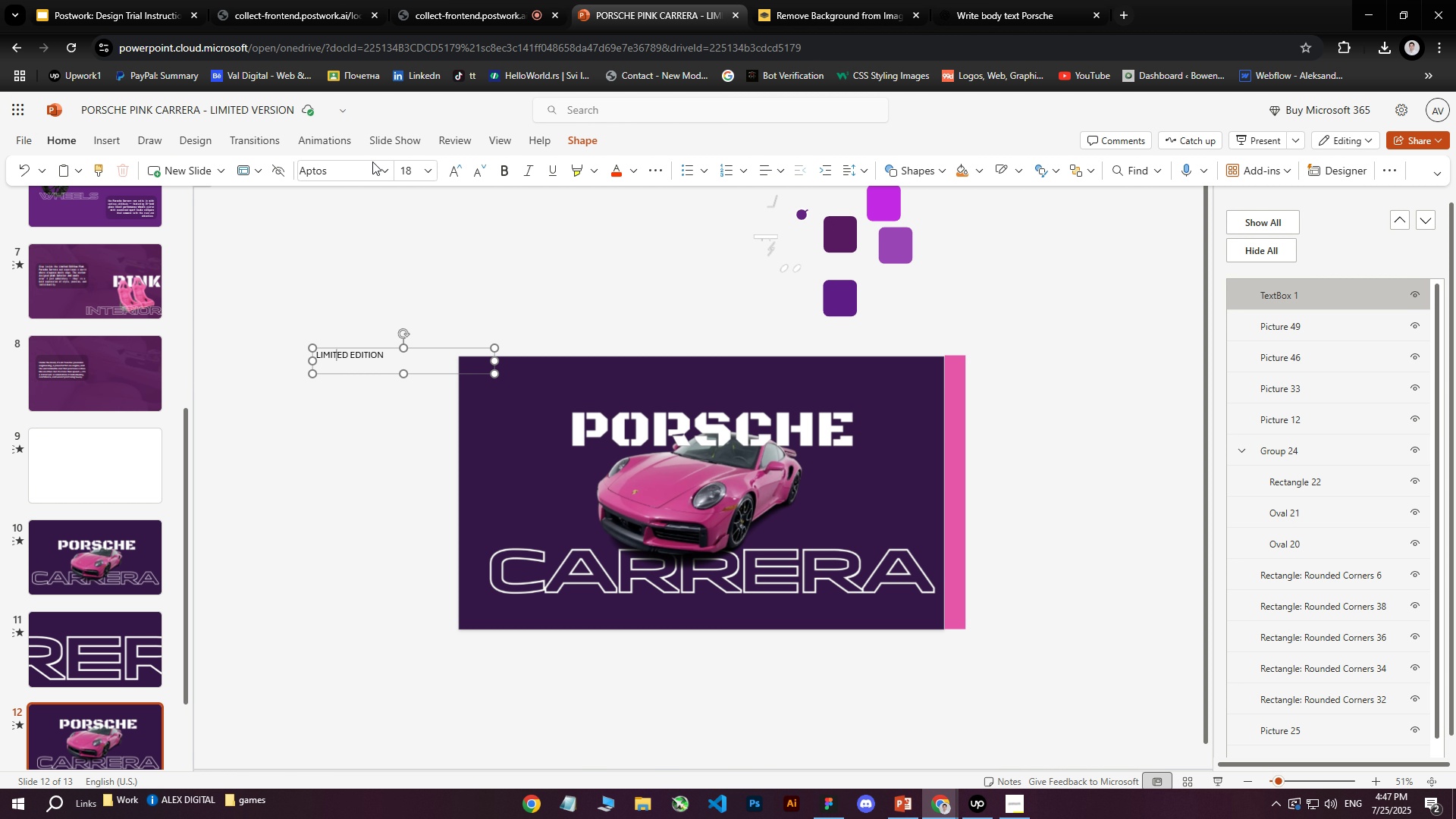 
left_click([378, 173])
 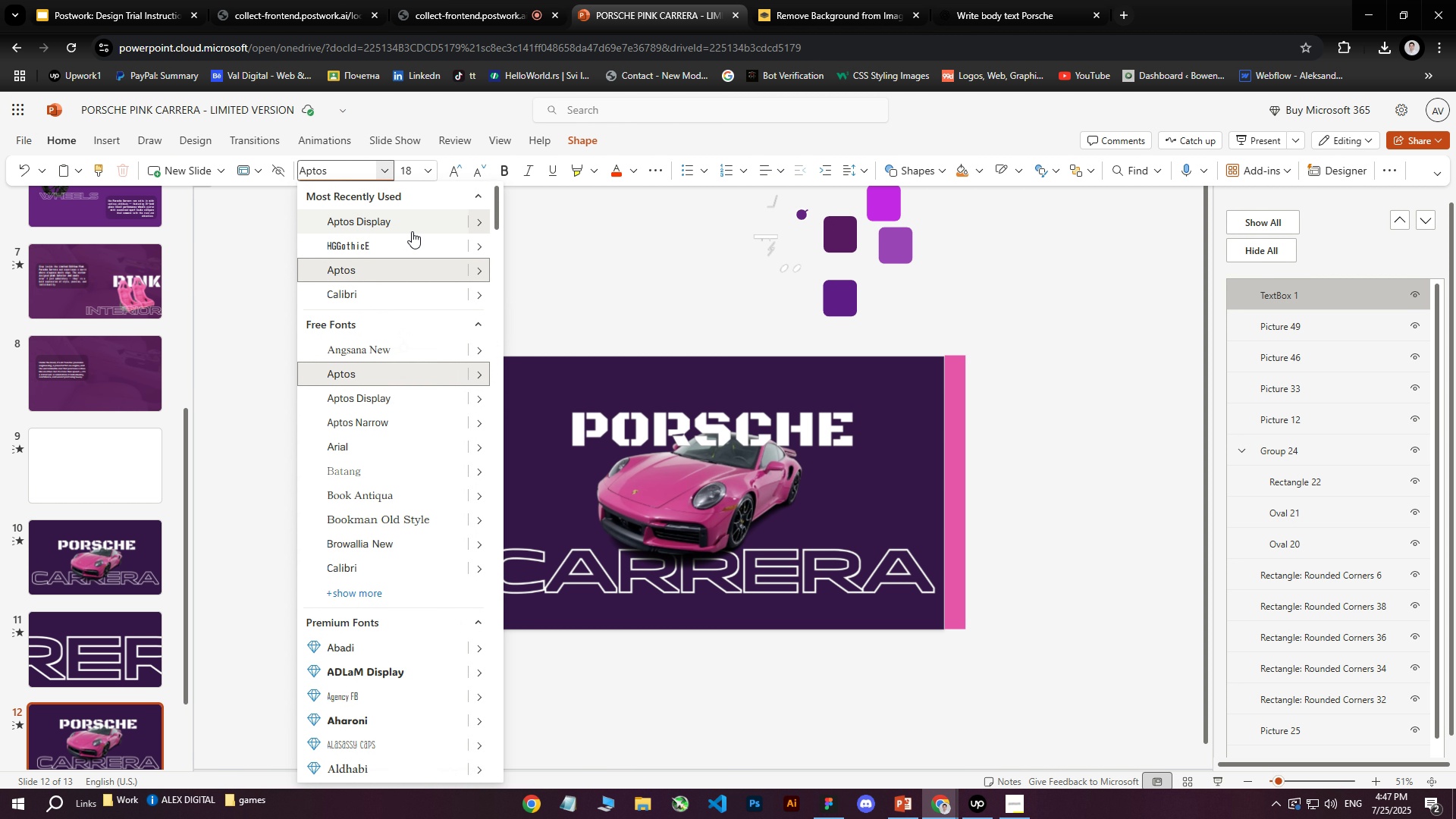 
scroll: coordinate [410, 420], scroll_direction: up, amount: 1.0
 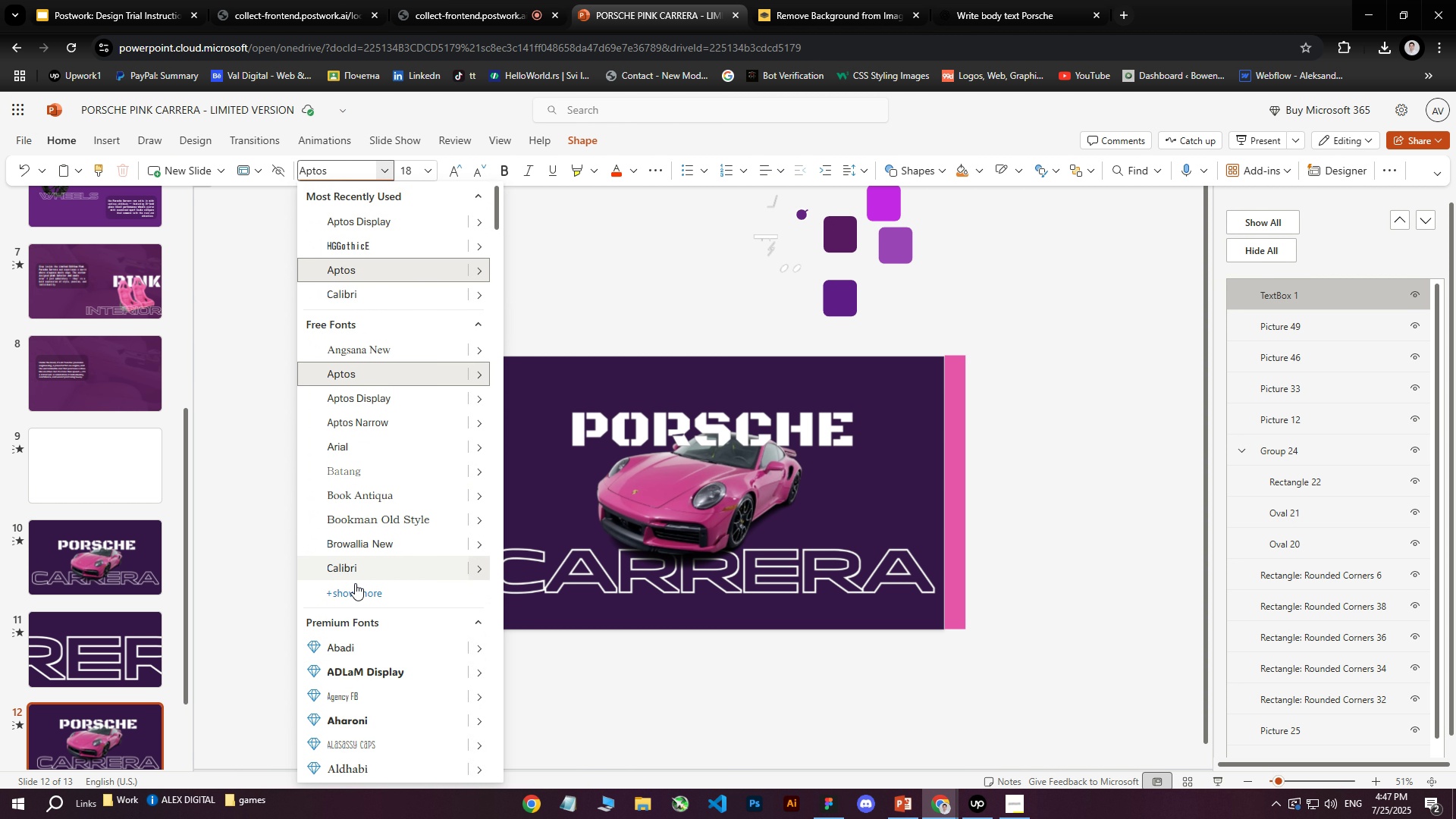 
left_click([354, 600])
 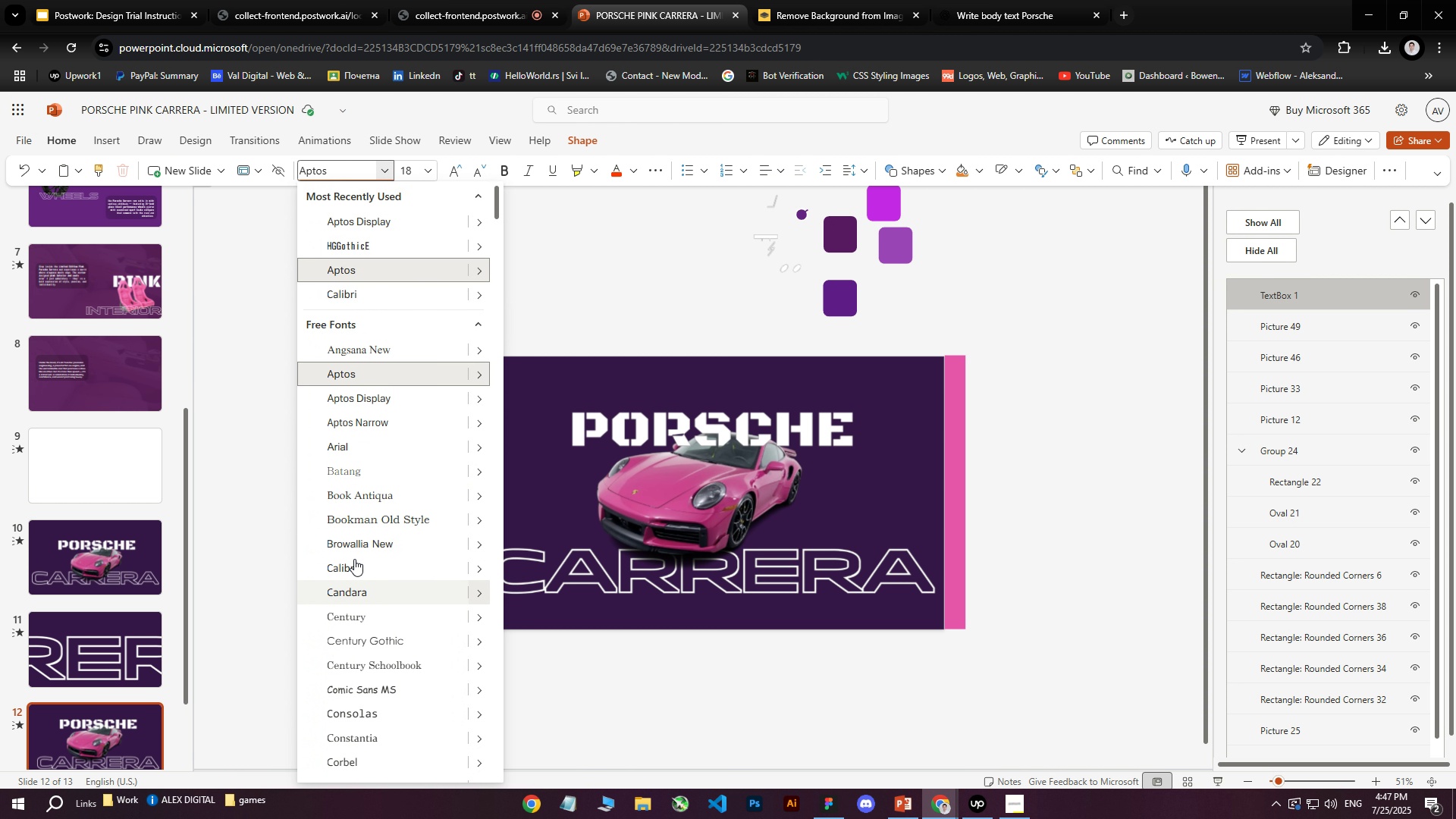 
scroll: coordinate [393, 479], scroll_direction: down, amount: 16.0
 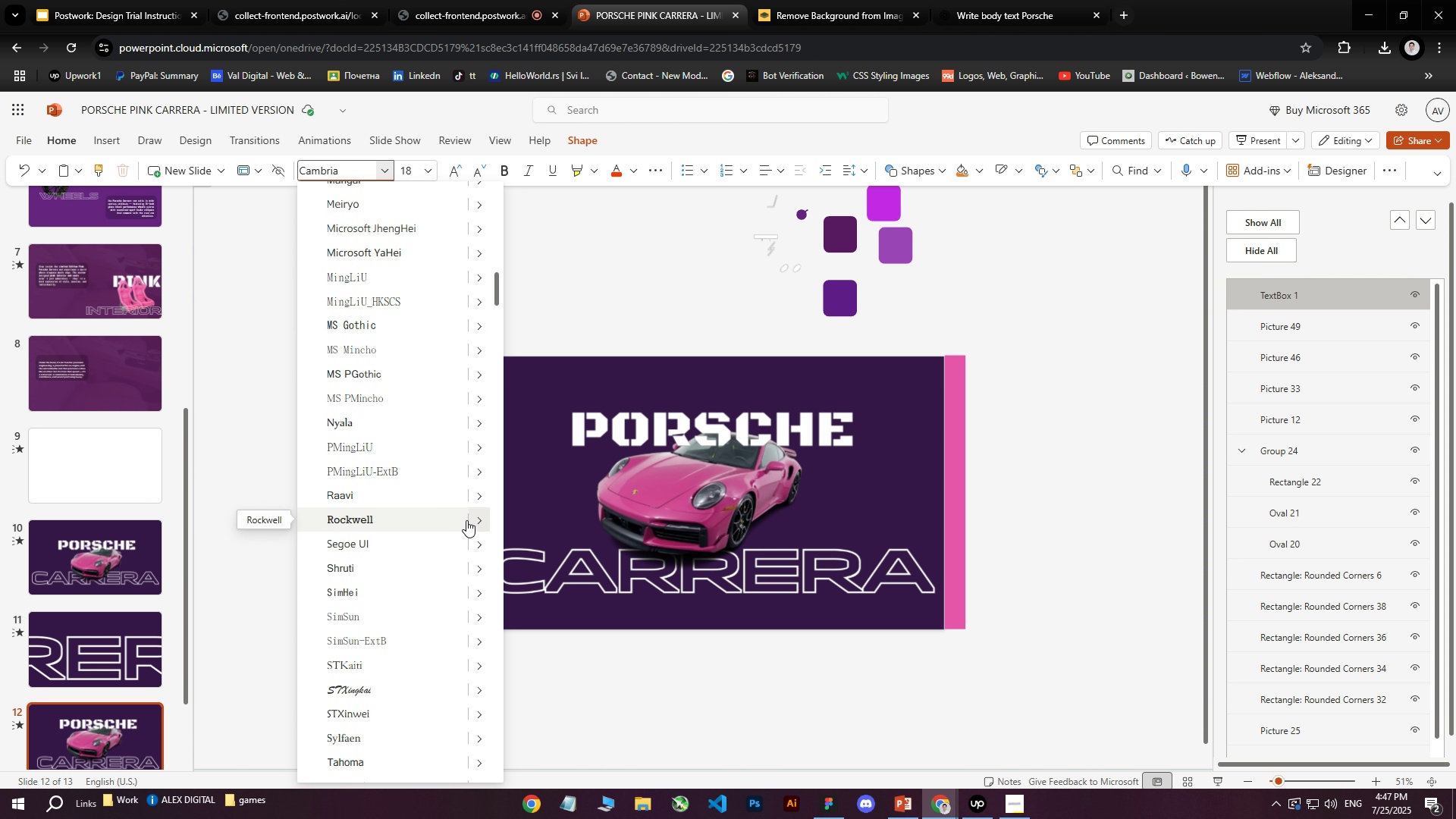 
left_click([480, 520])
 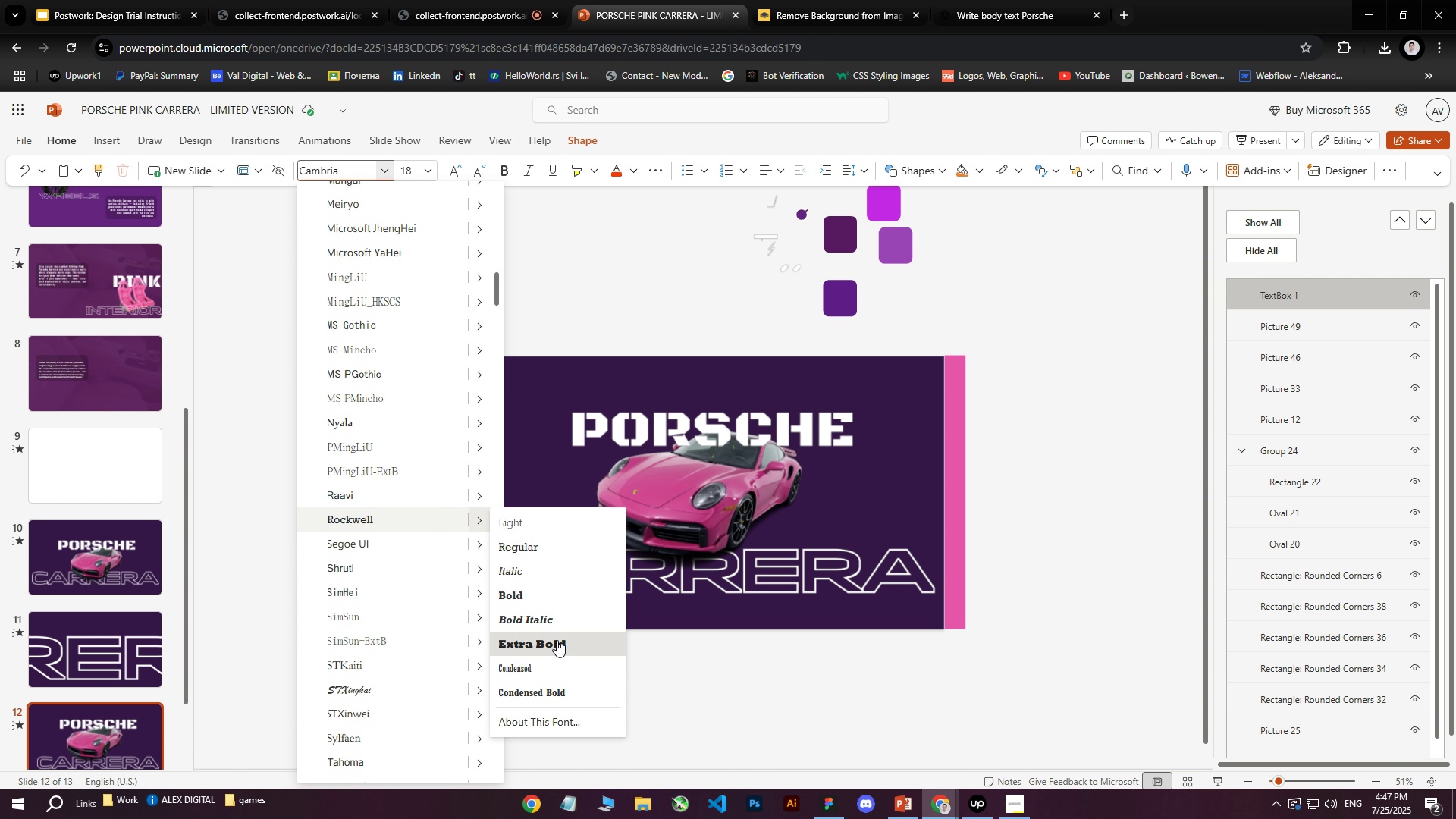 
left_click([557, 640])
 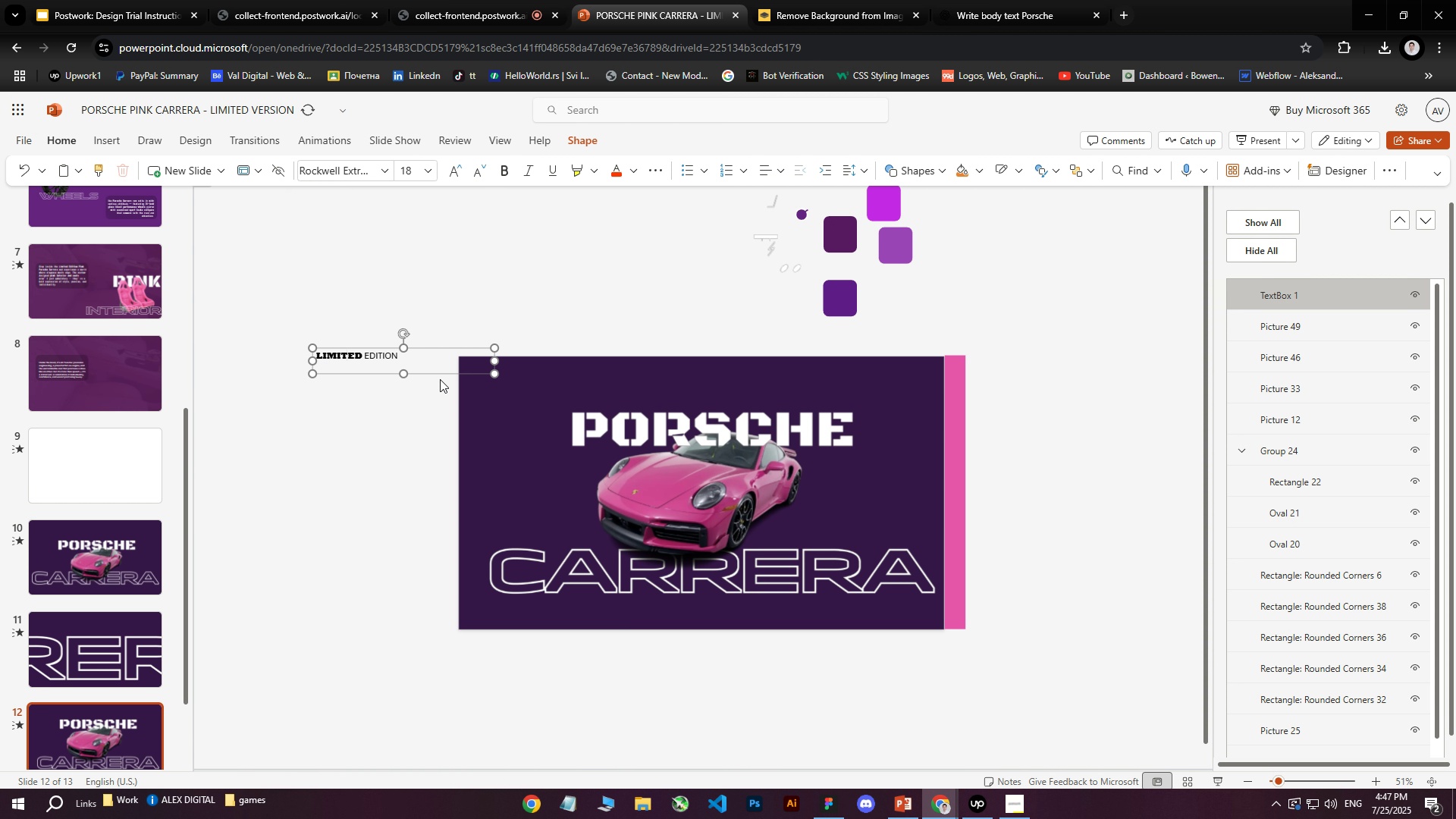 
left_click_drag(start_coordinate=[413, 359], to_coordinate=[233, 345])
 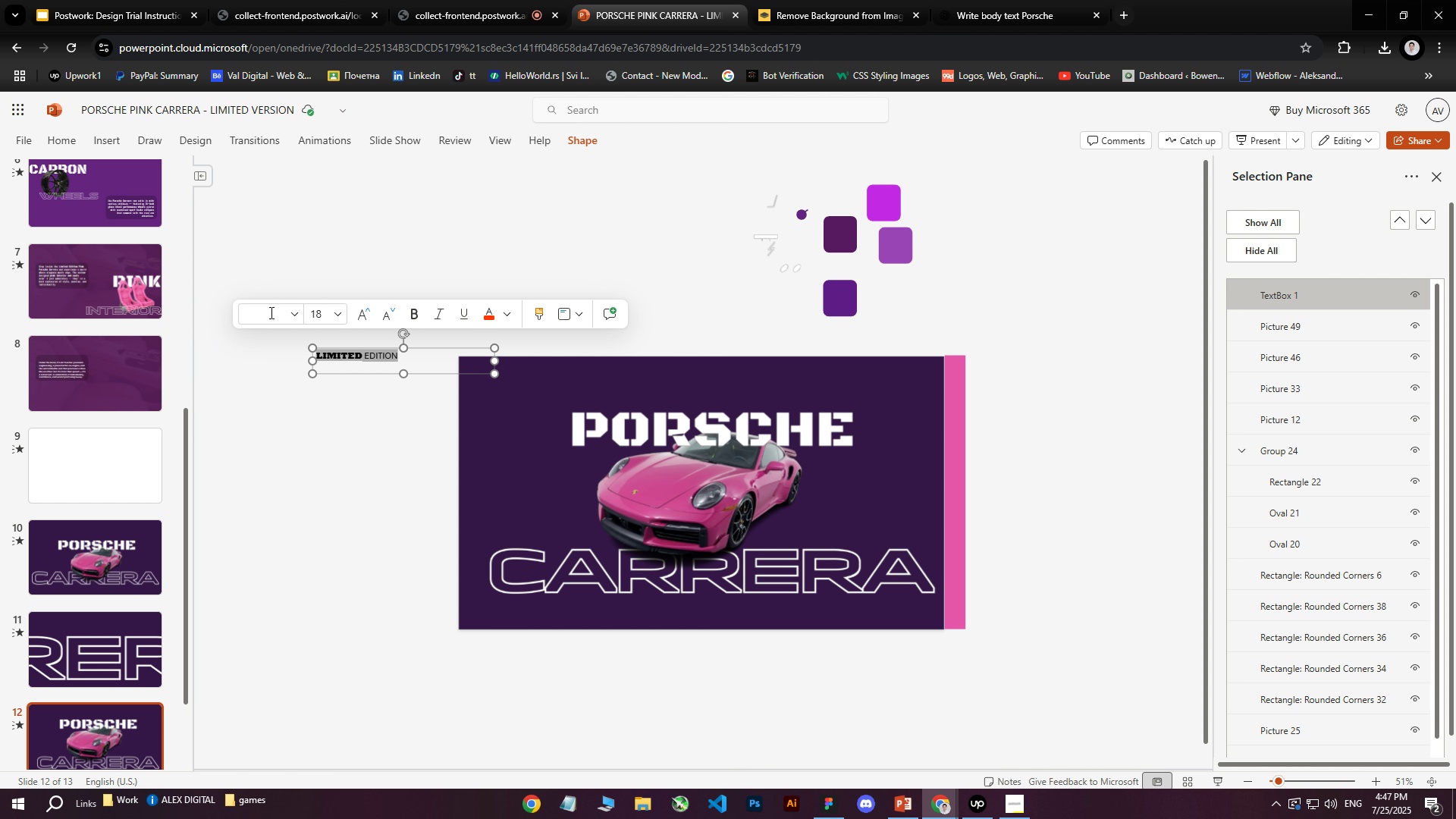 
double_click([300, 316])
 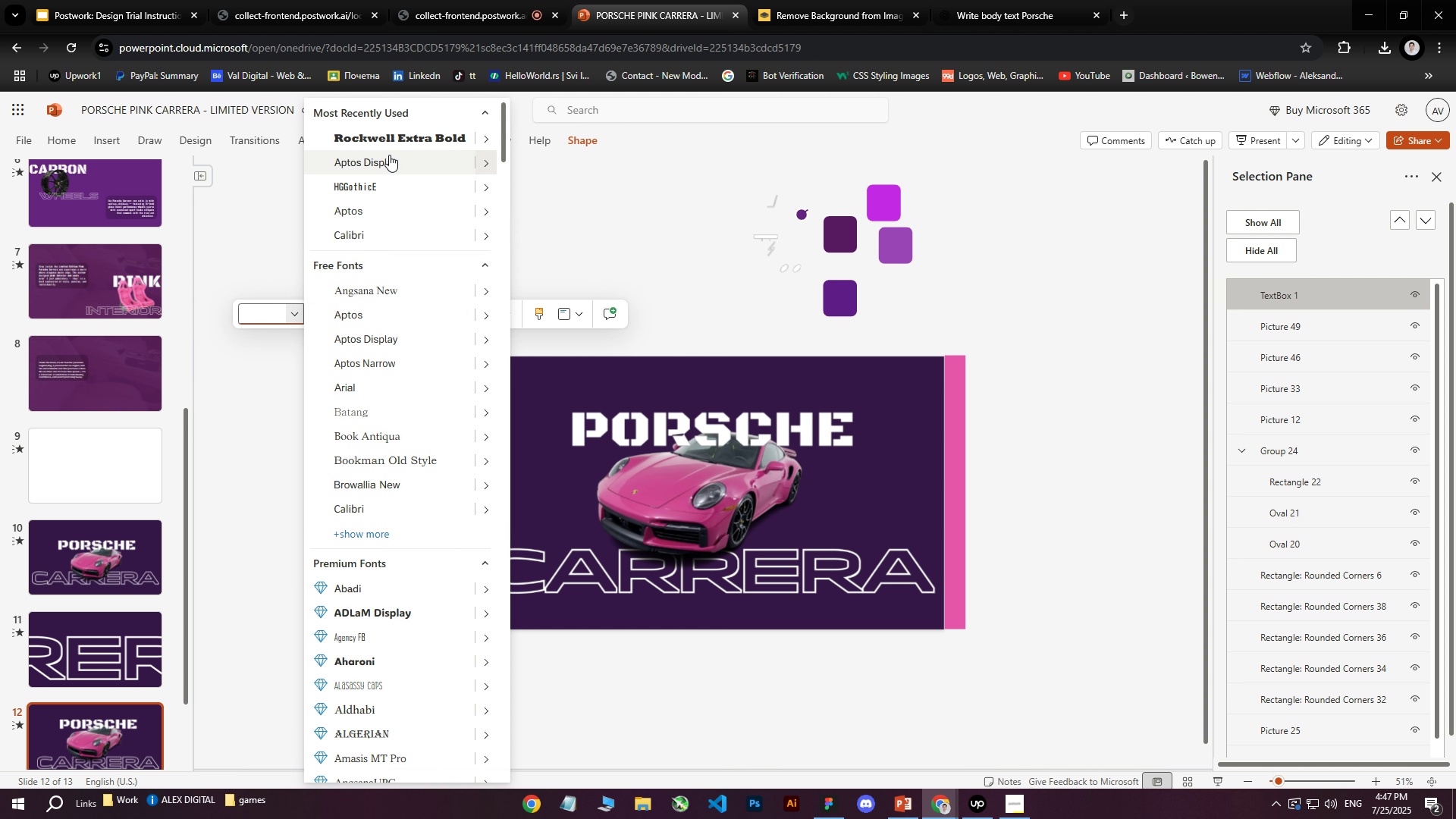 
left_click([394, 145])
 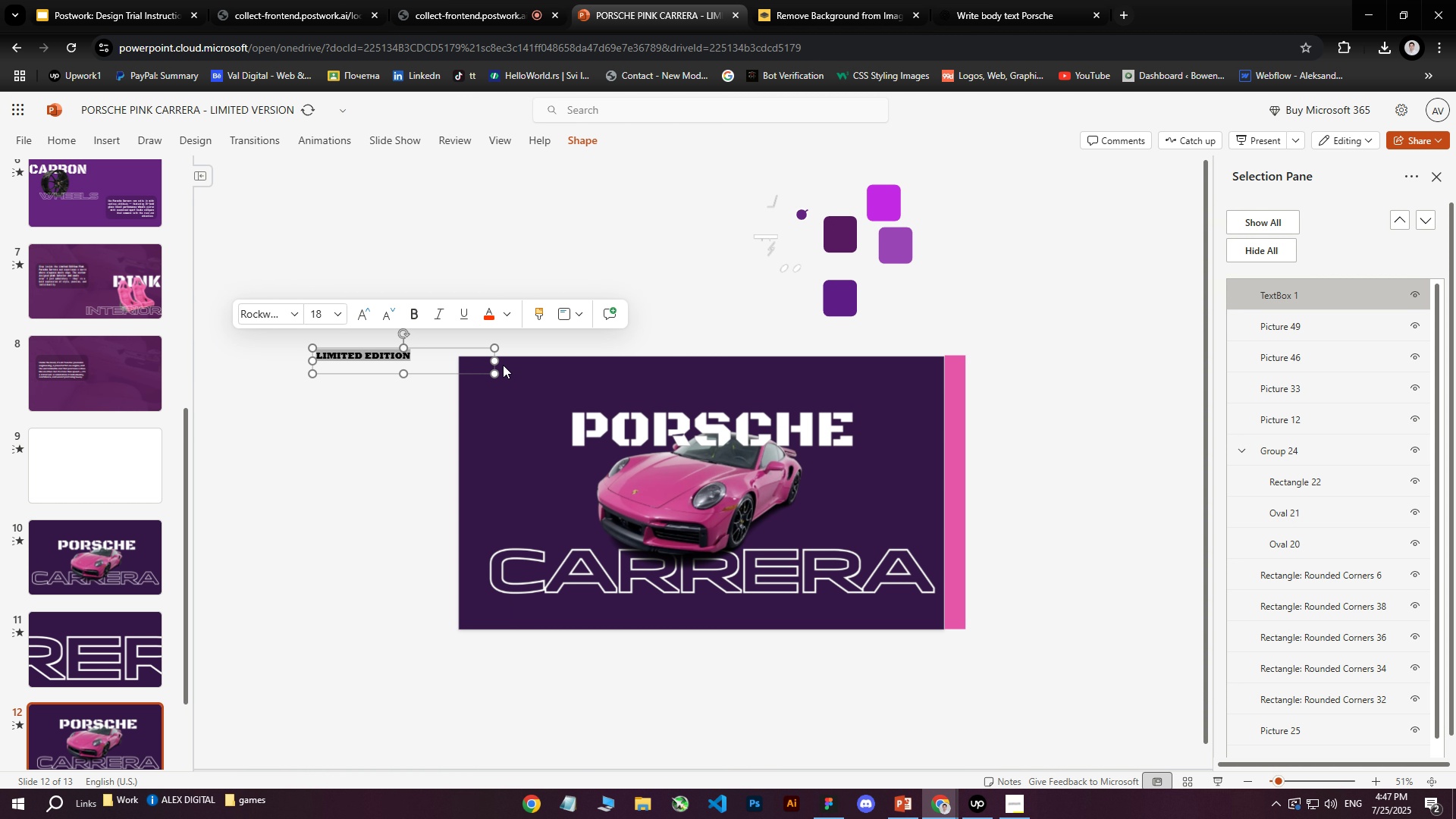 
left_click([558, 339])
 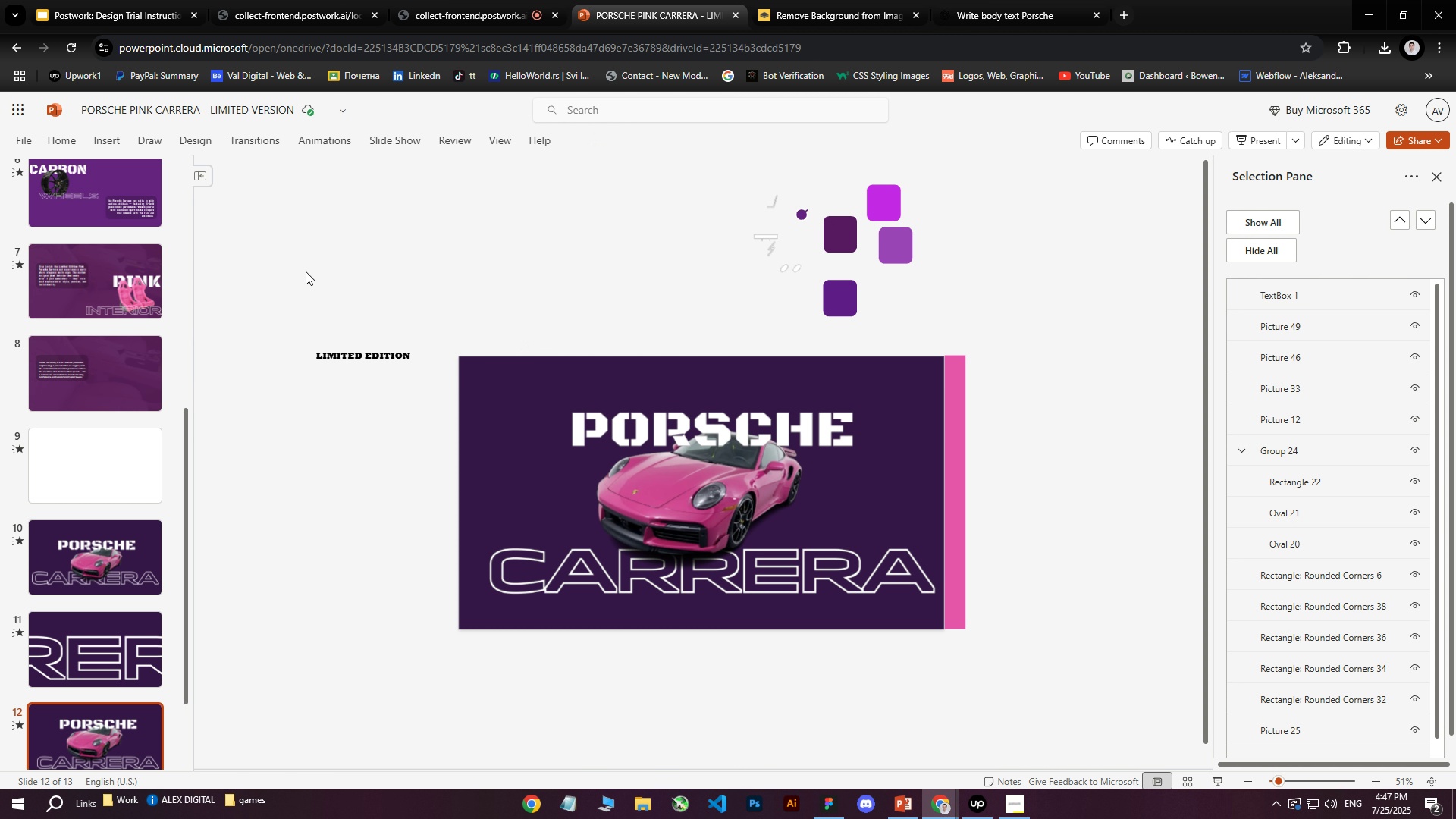 
left_click_drag(start_coordinate=[320, 312], to_coordinate=[407, 410])
 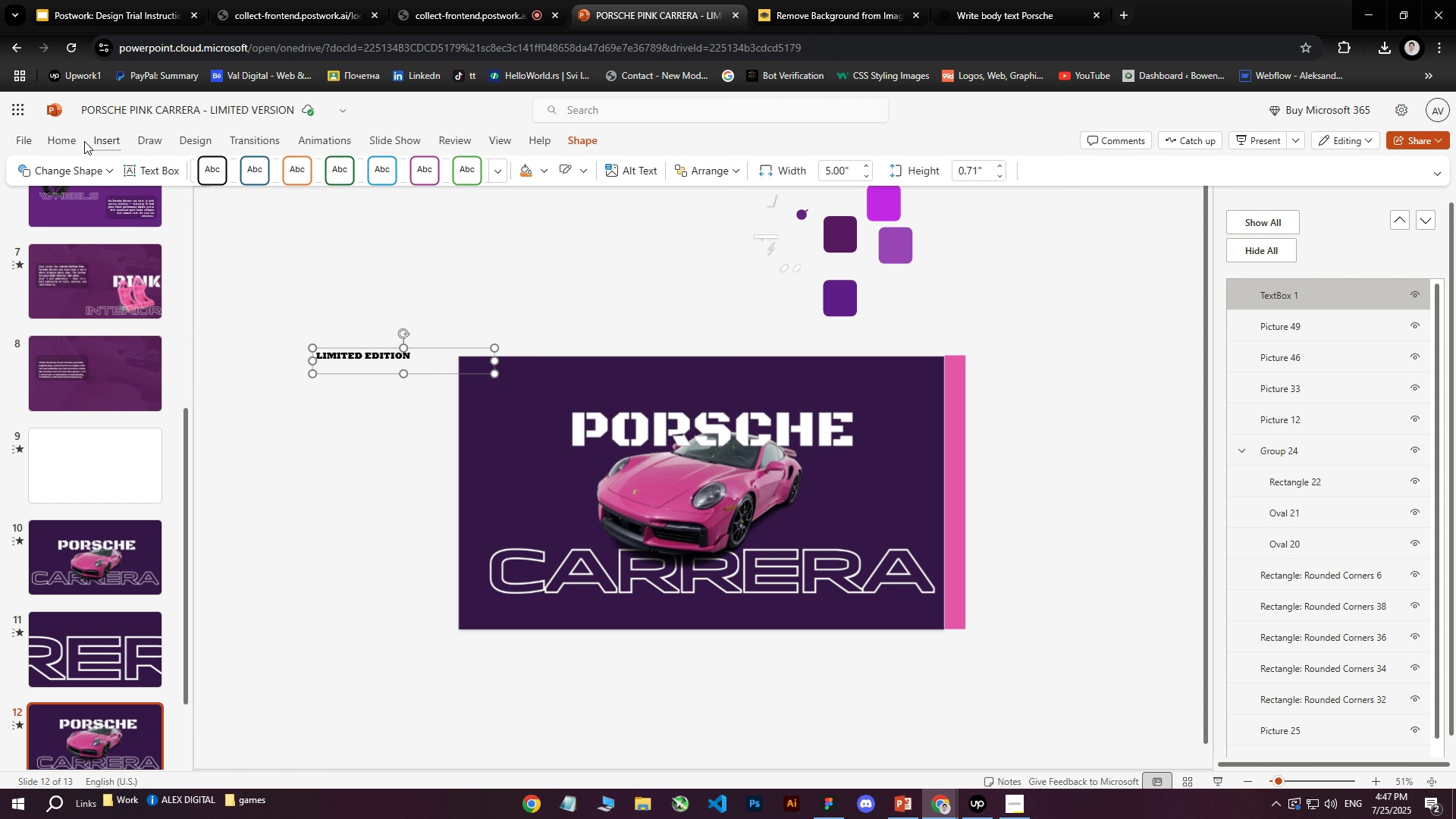 
left_click([55, 142])
 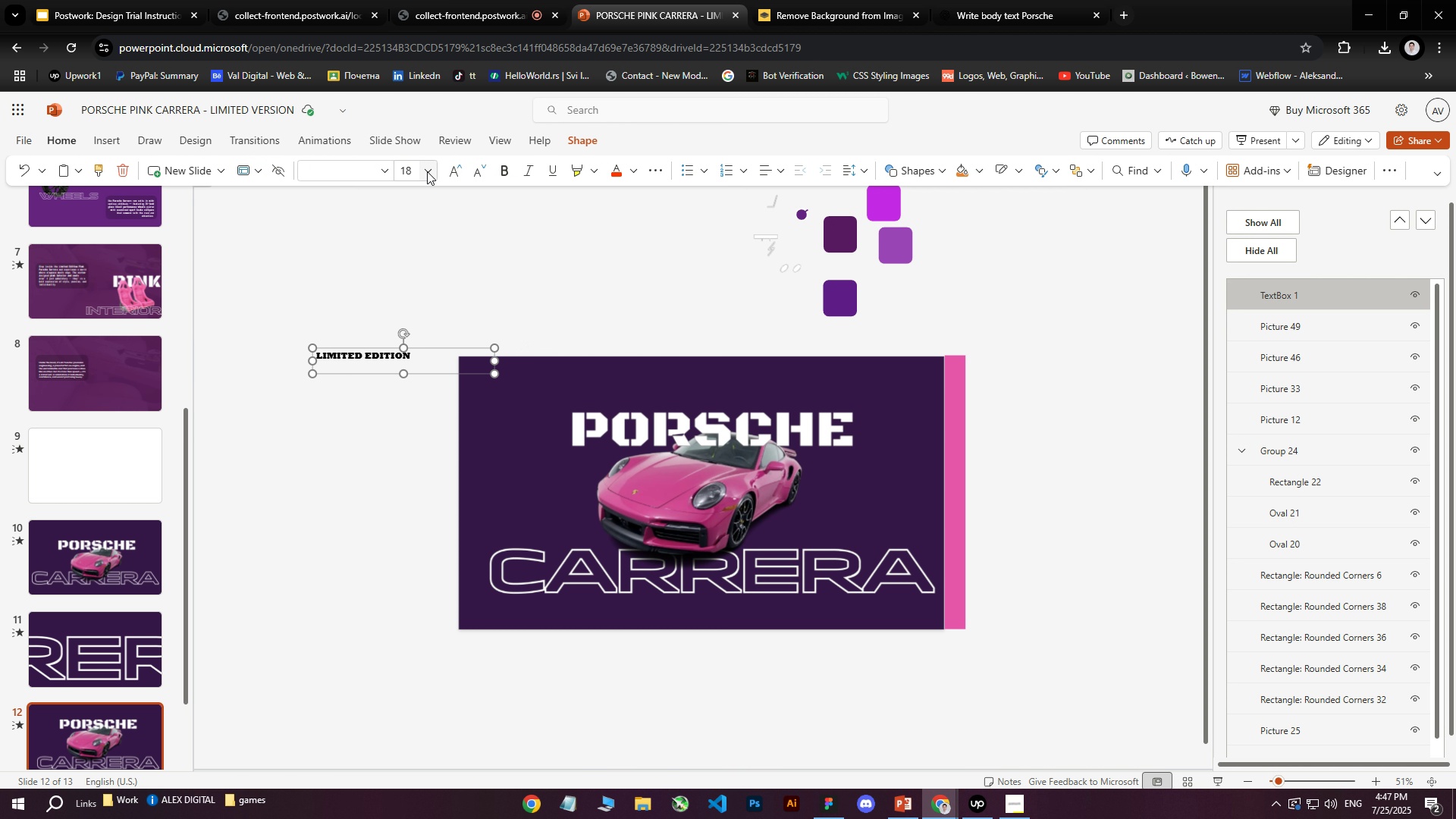 
left_click([430, 171])
 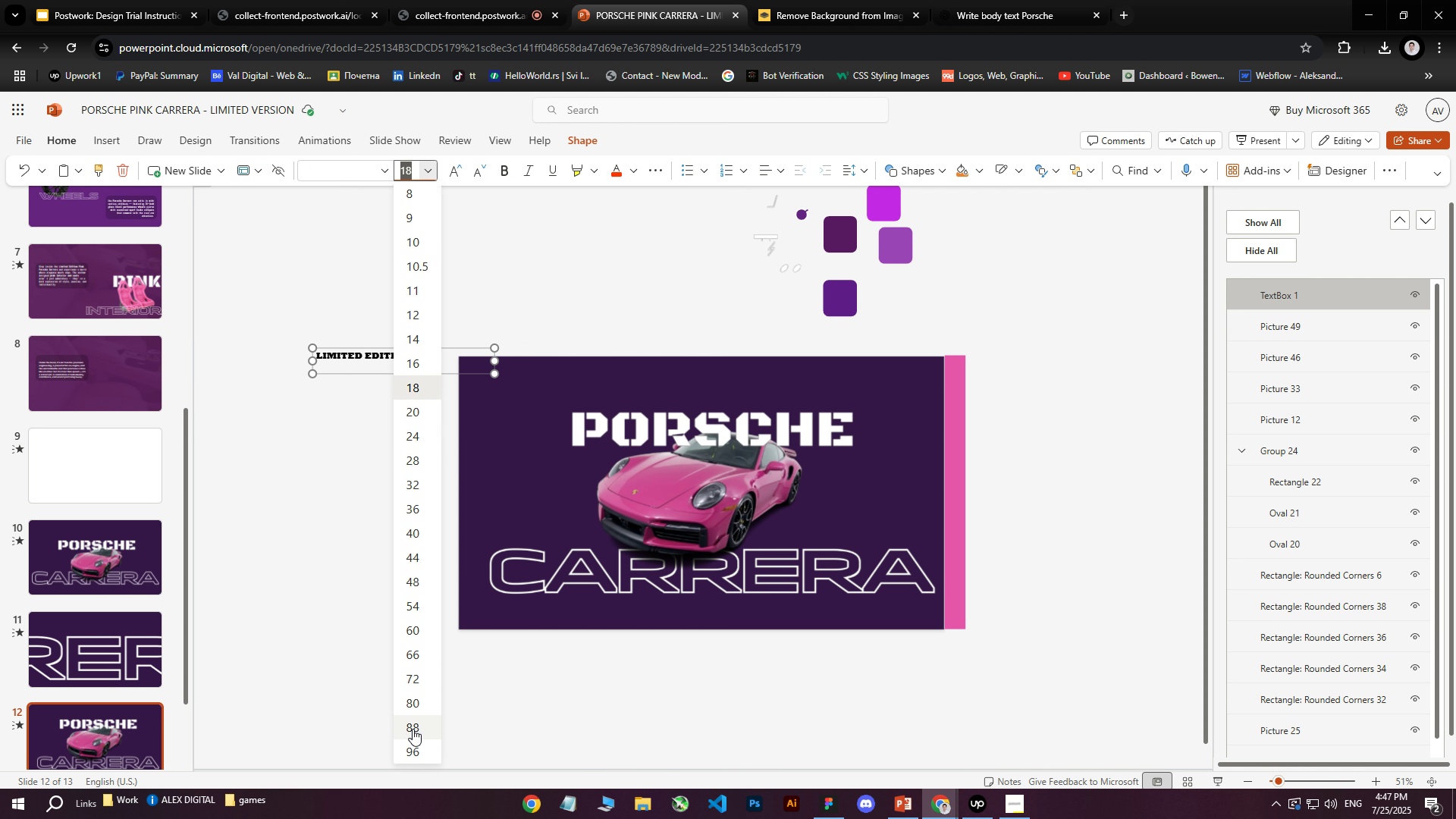 
left_click([413, 746])
 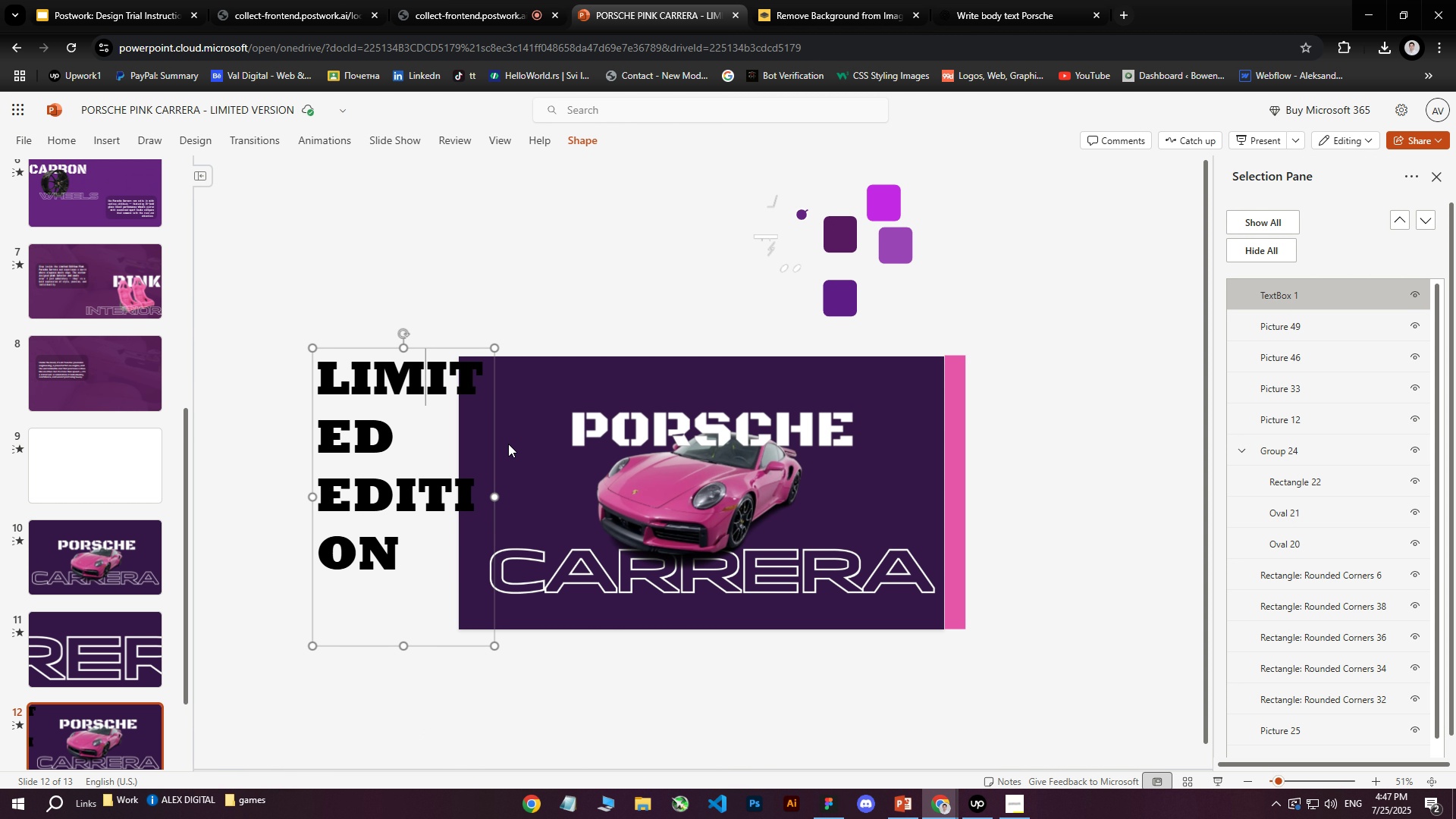 
left_click_drag(start_coordinate=[494, 498], to_coordinate=[649, 476])
 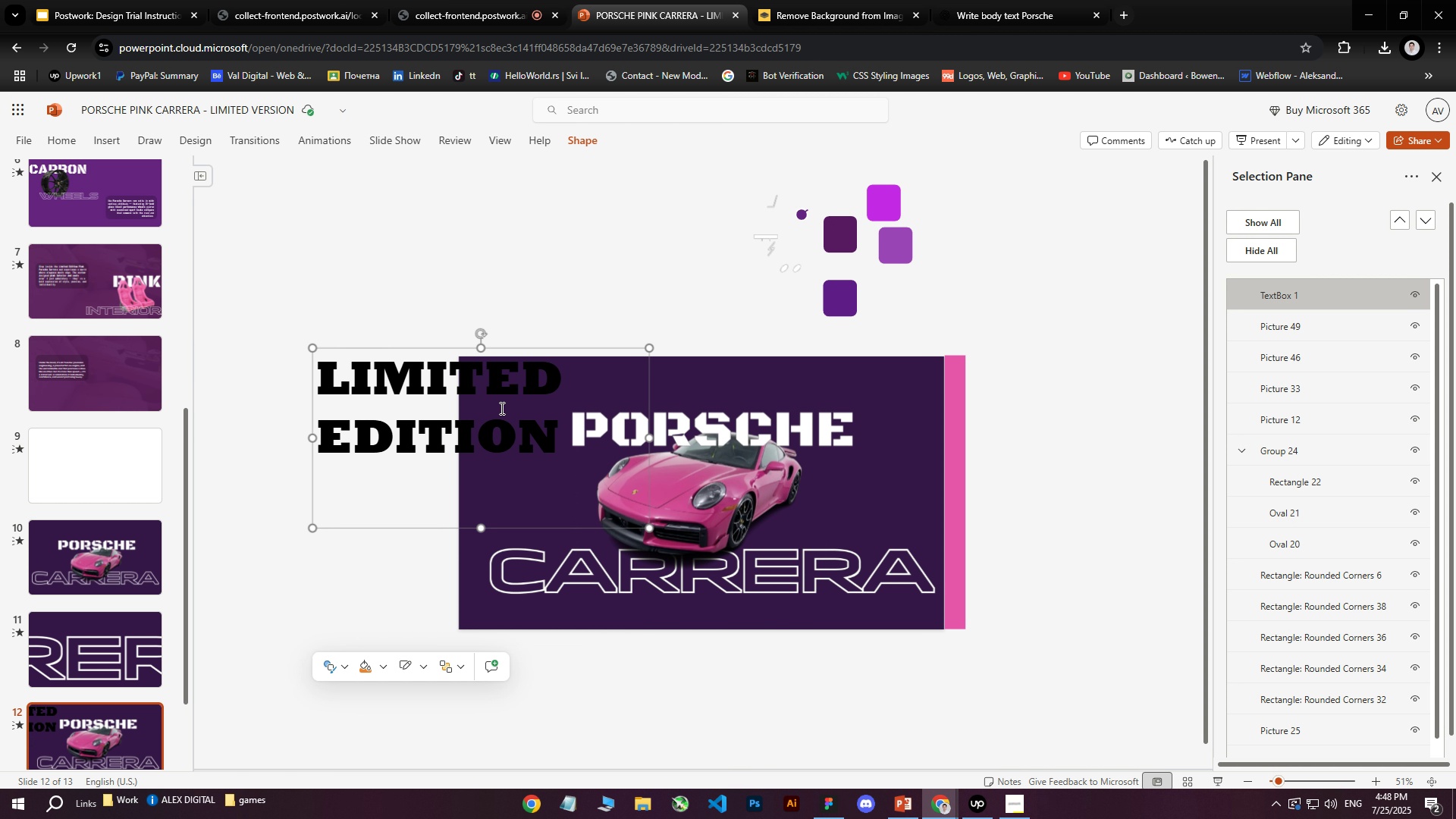 
wait(6.79)
 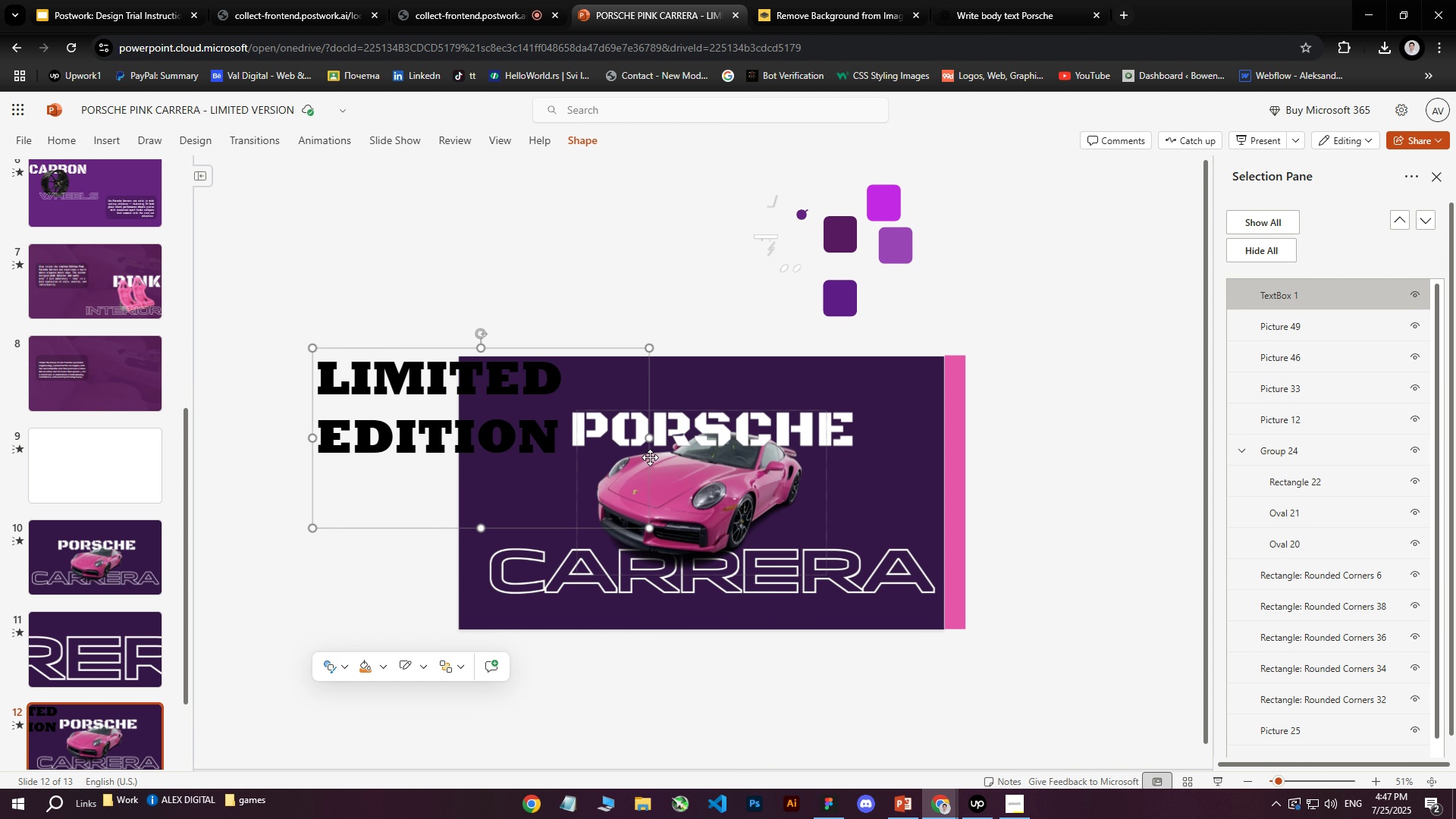 
key(Shift+ShiftLeft)
 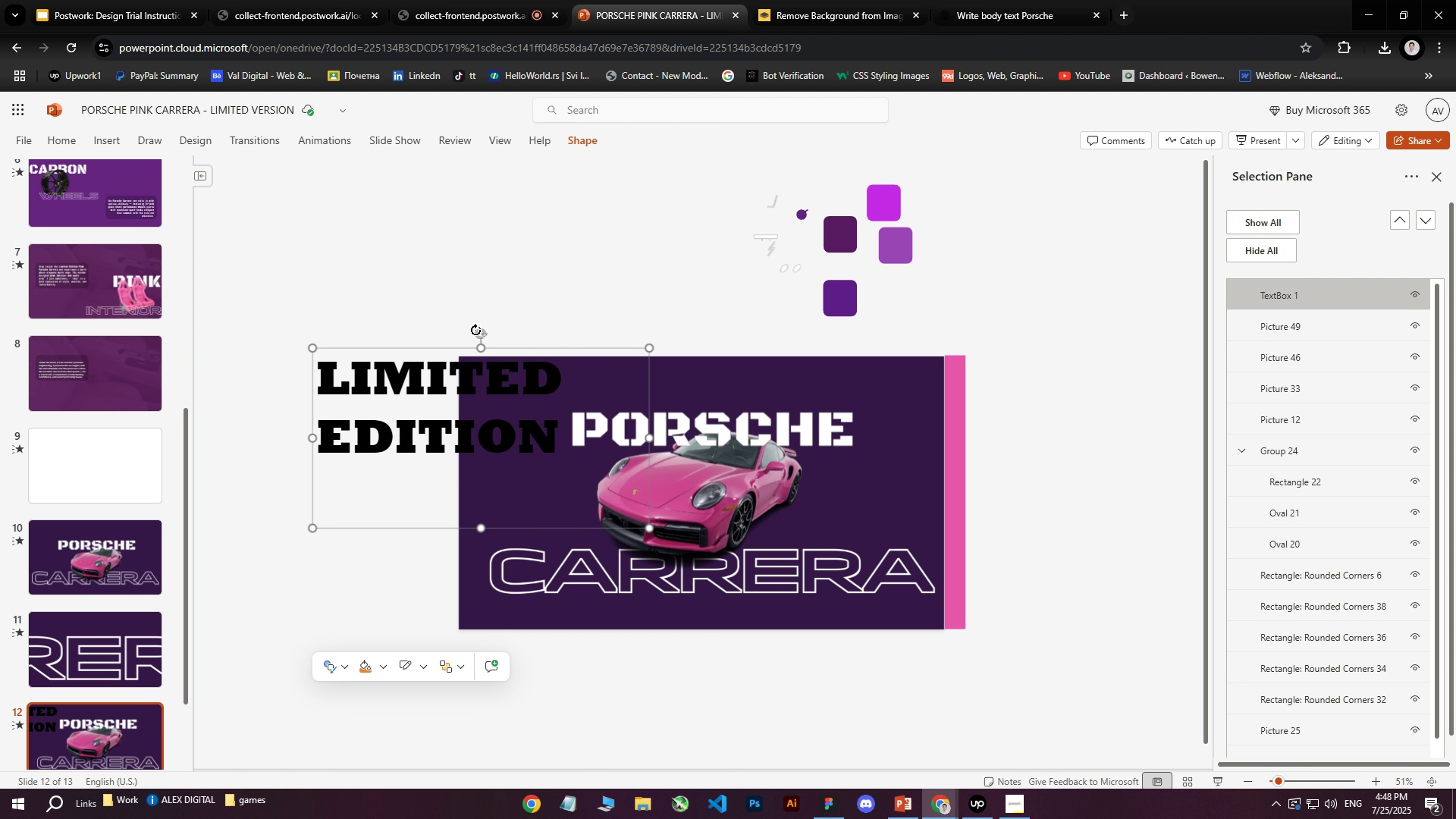 
left_click_drag(start_coordinate=[479, 331], to_coordinate=[615, 438])
 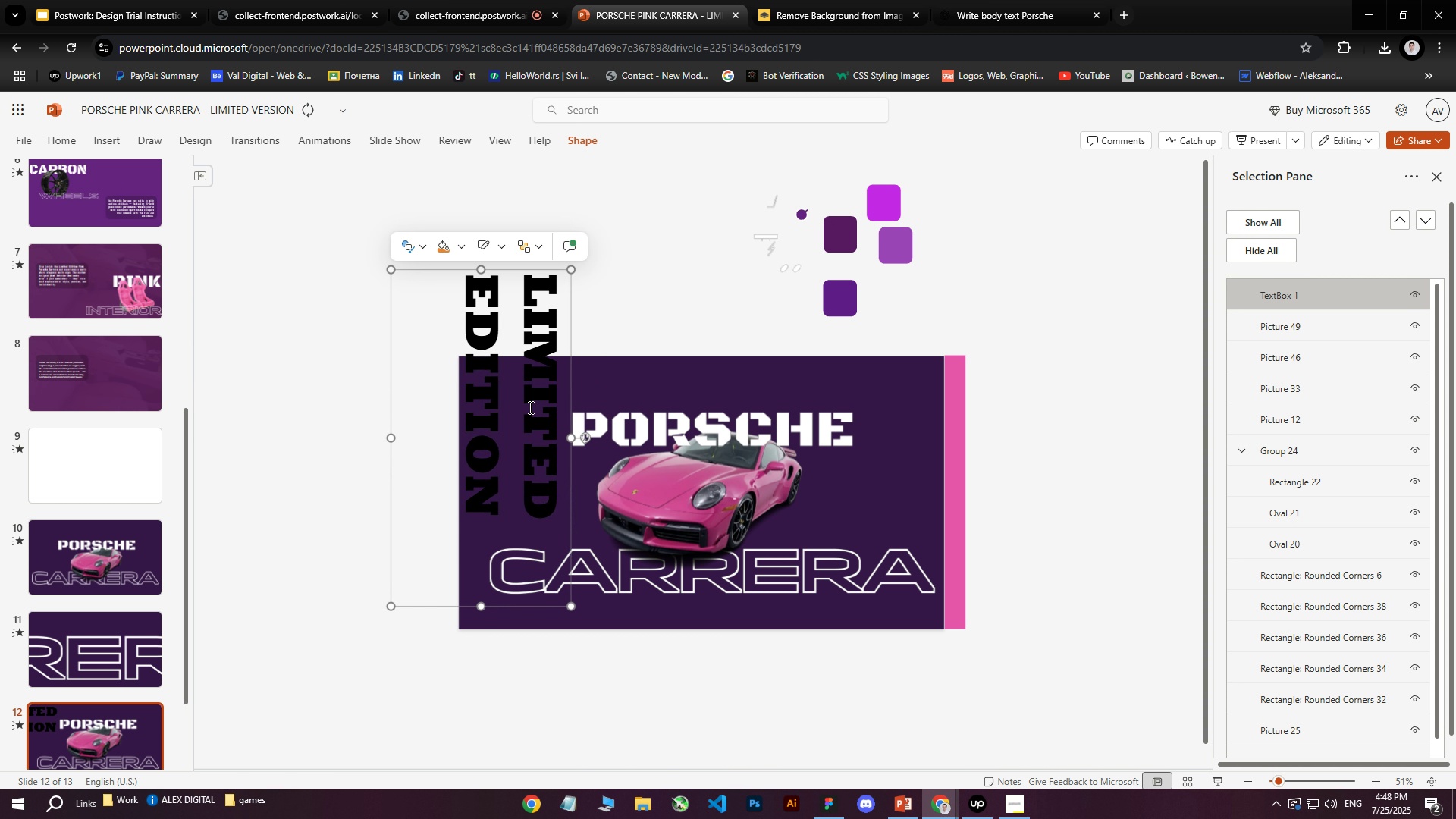 
left_click_drag(start_coordinate=[526, 405], to_coordinate=[530, 513])
 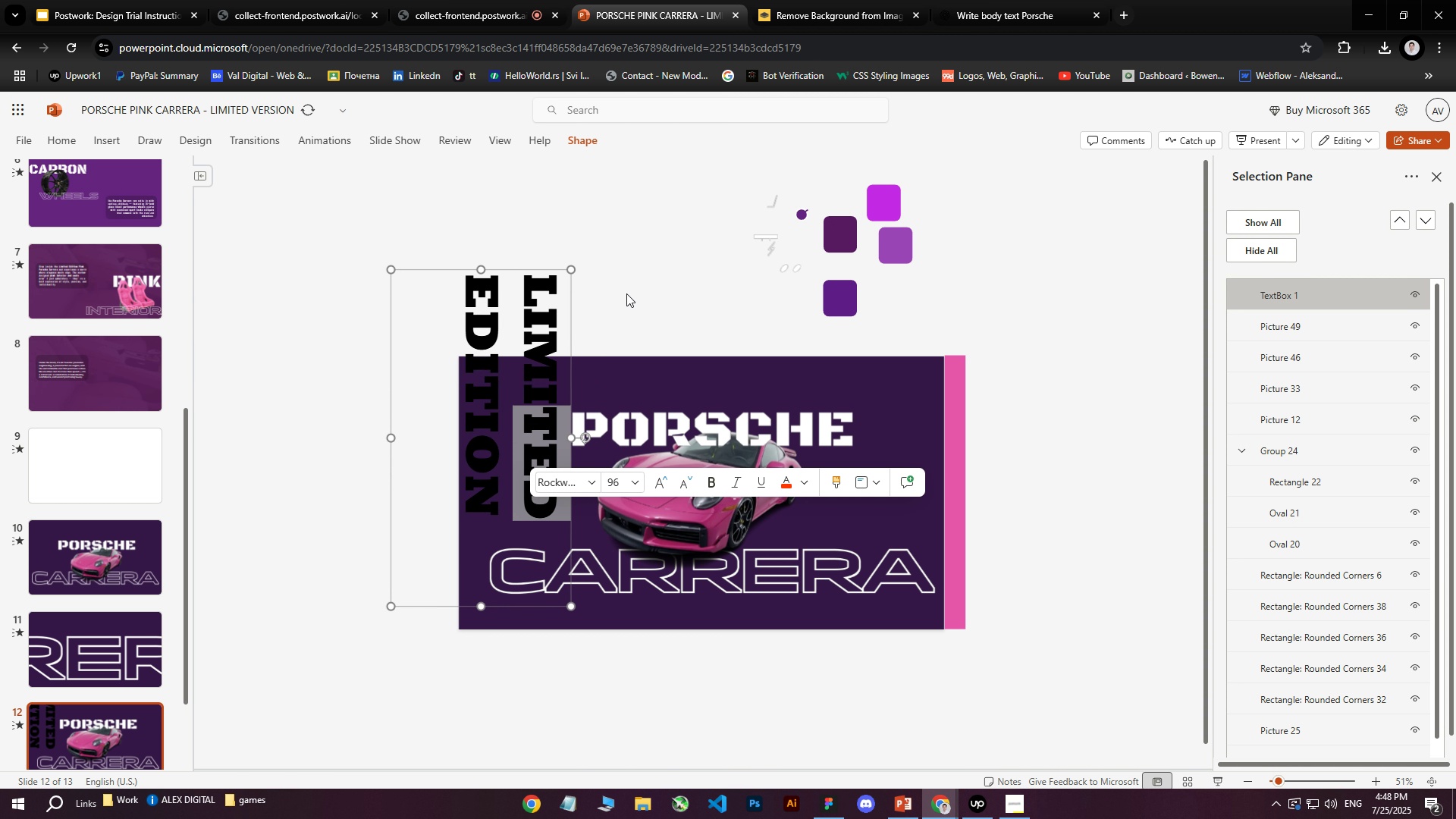 
left_click([627, 293])
 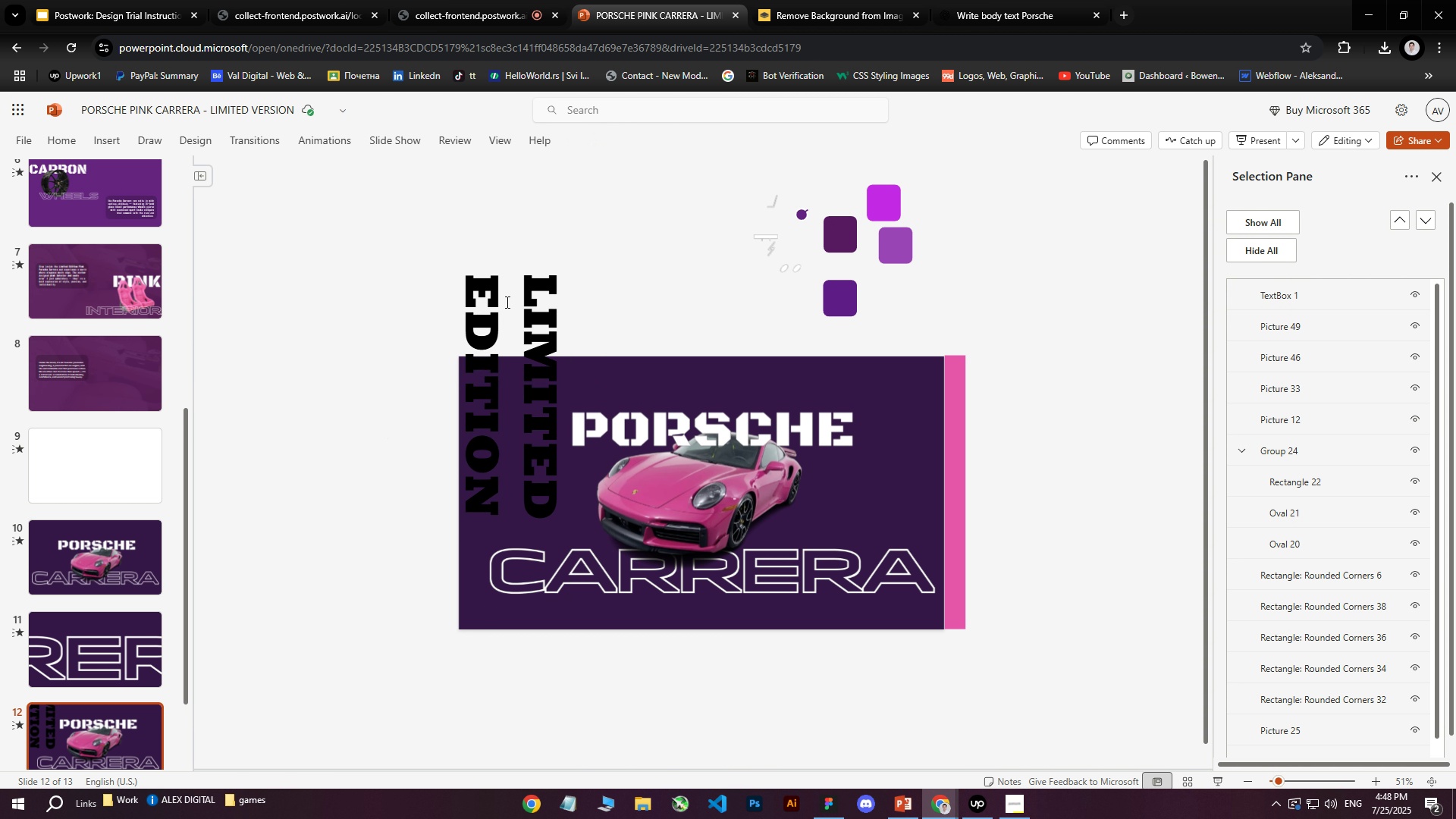 
left_click([507, 297])
 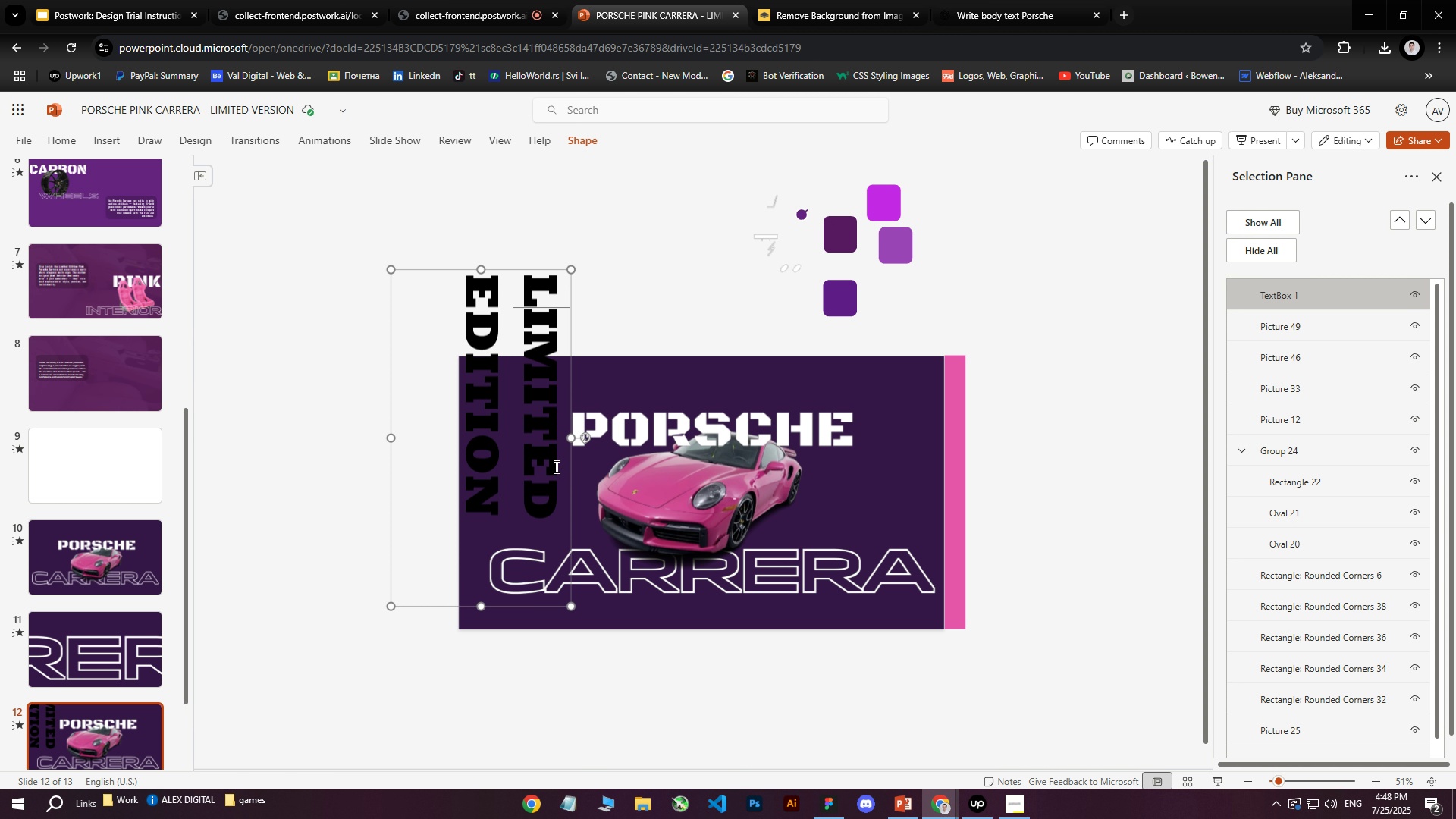 
left_click([715, 278])
 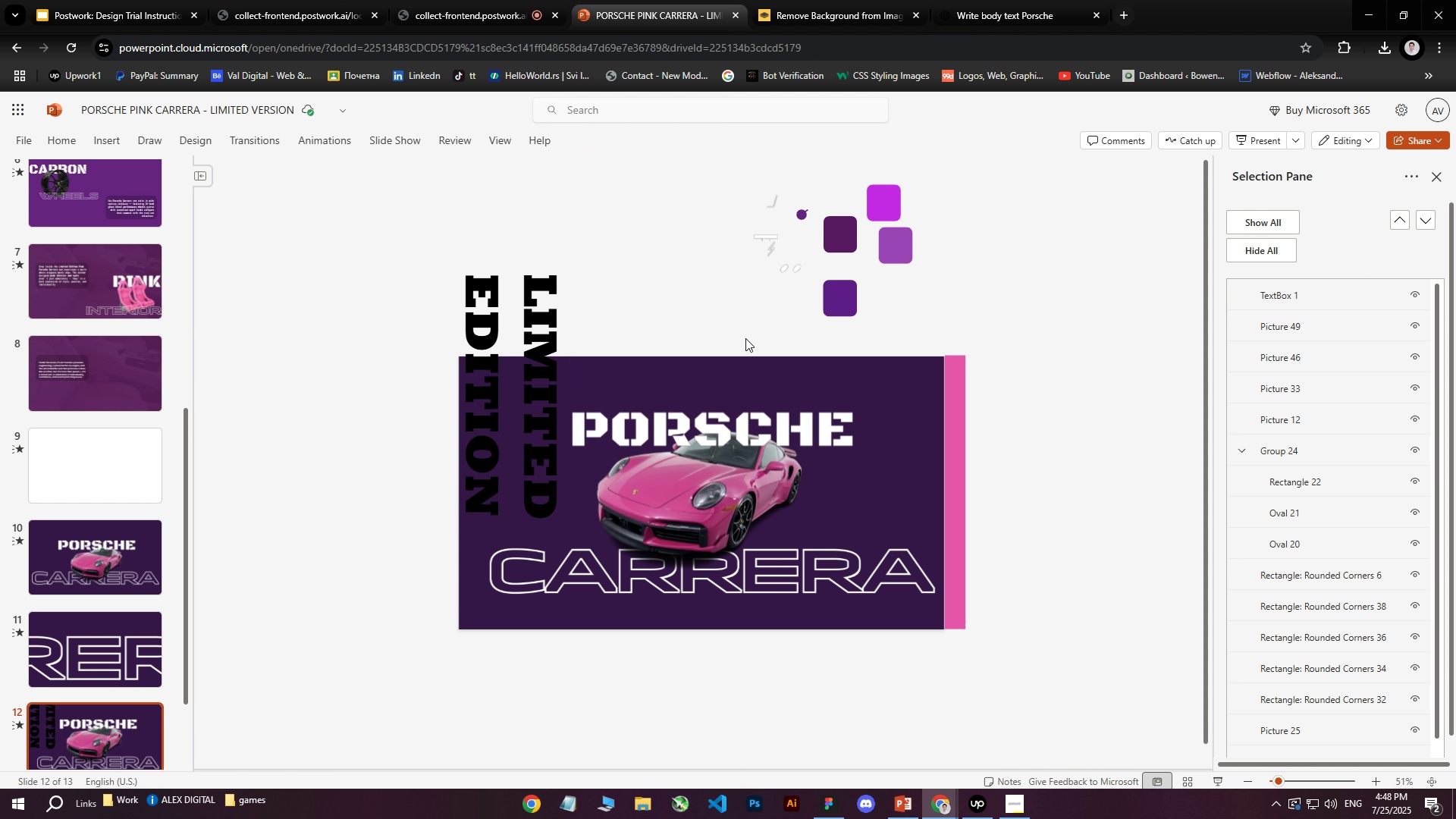 
left_click([517, 355])
 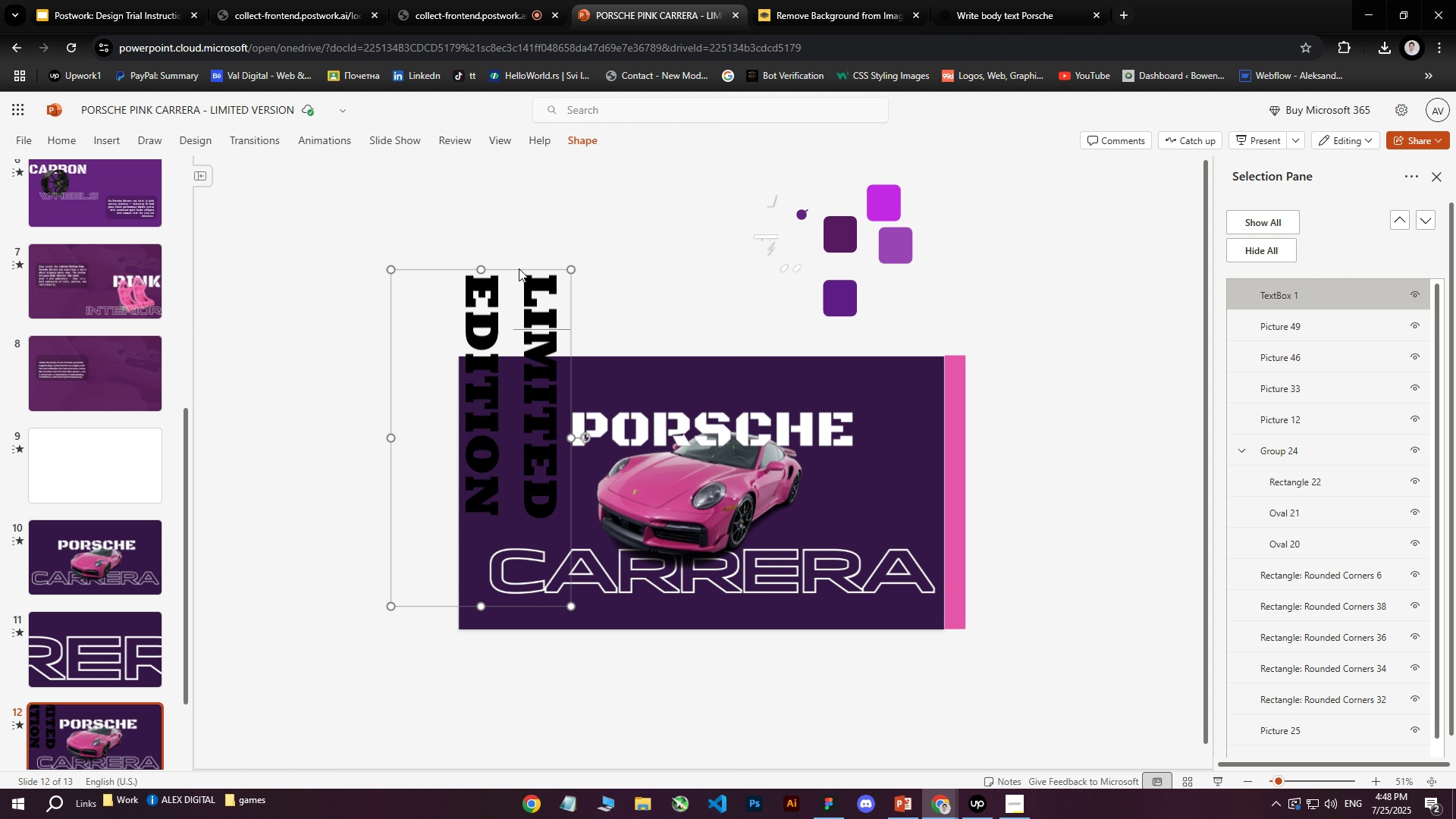 
left_click_drag(start_coordinate=[519, 269], to_coordinate=[526, 370])
 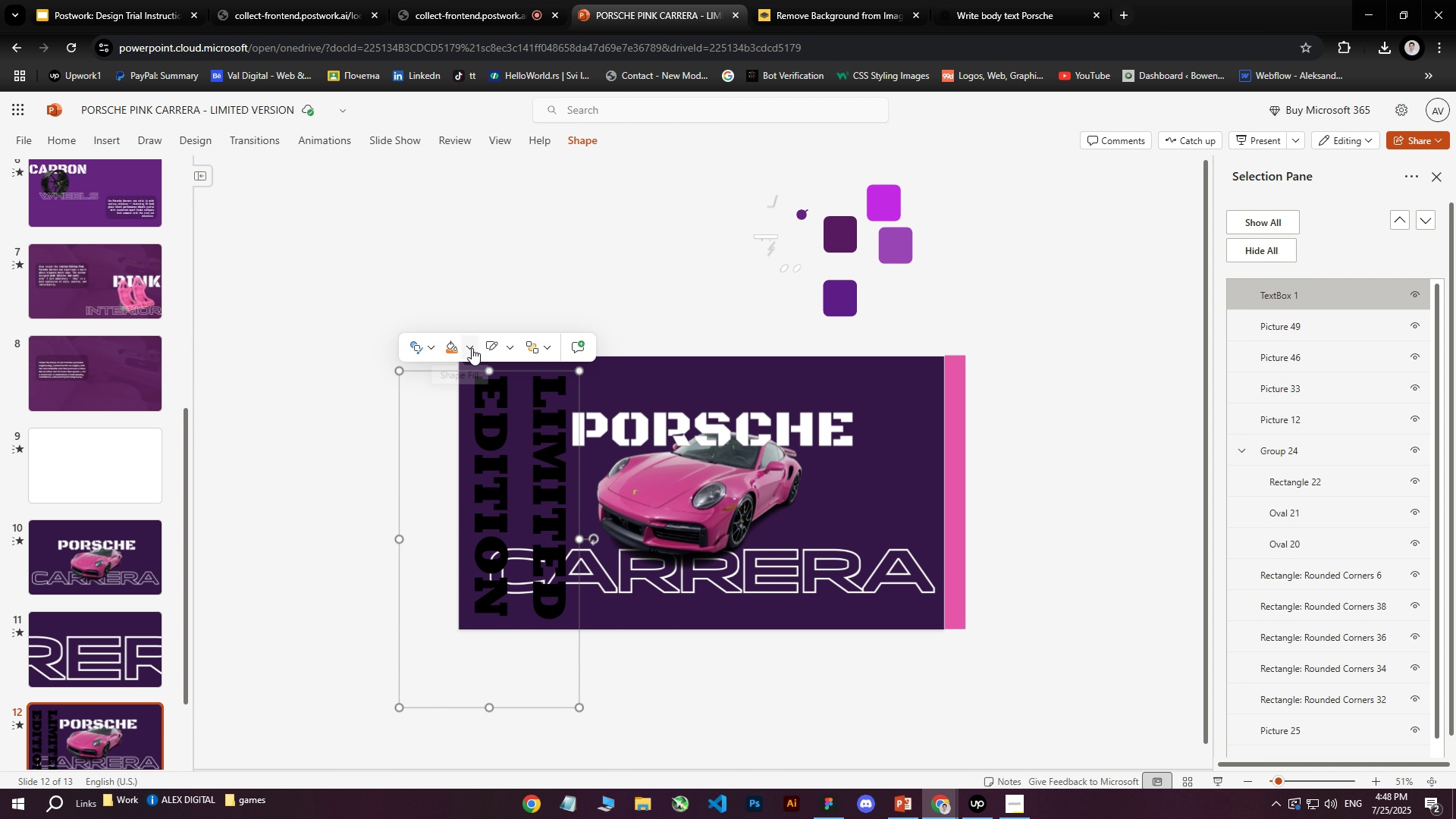 
left_click([472, 348])
 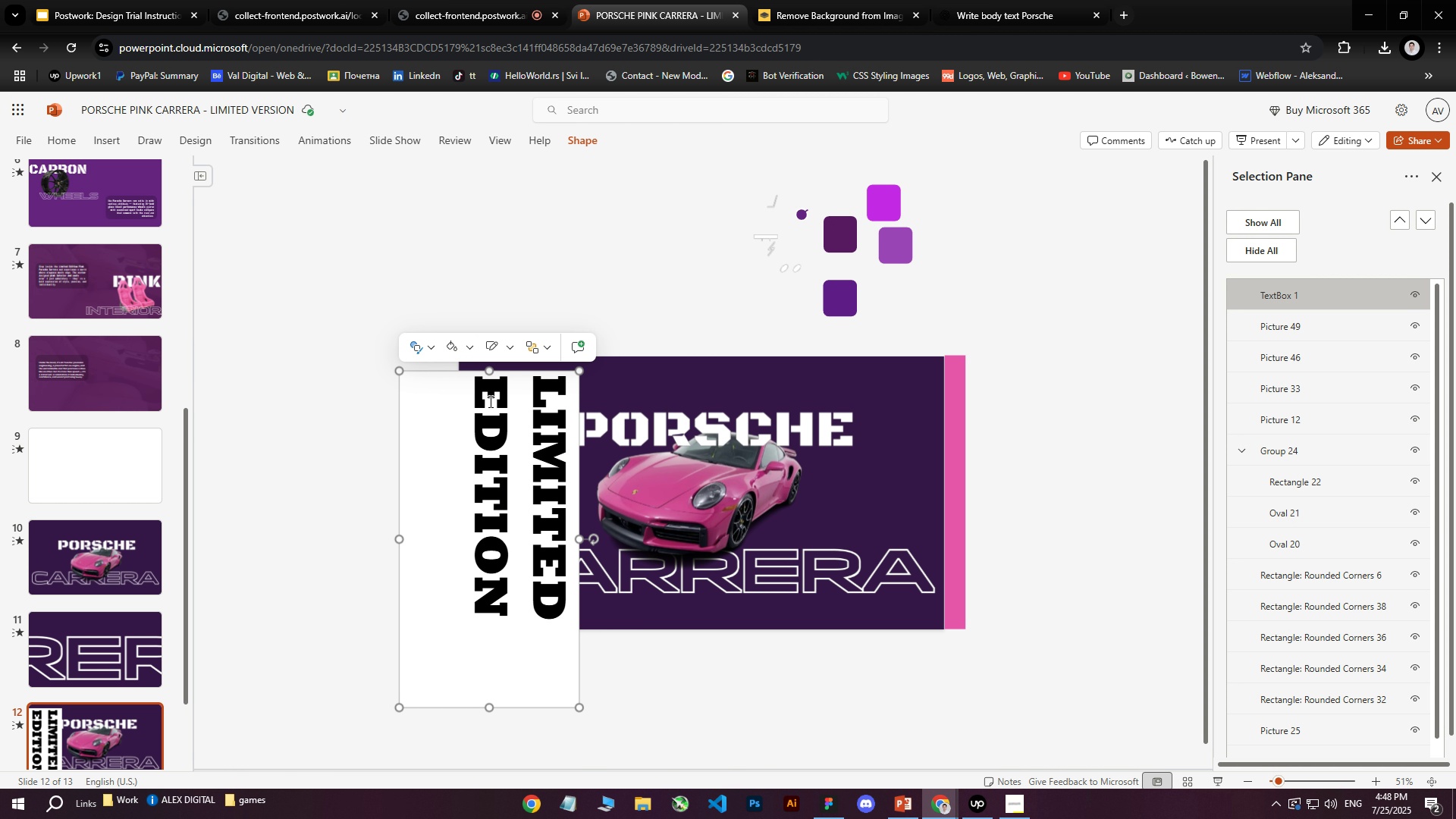 
left_click([471, 351])
 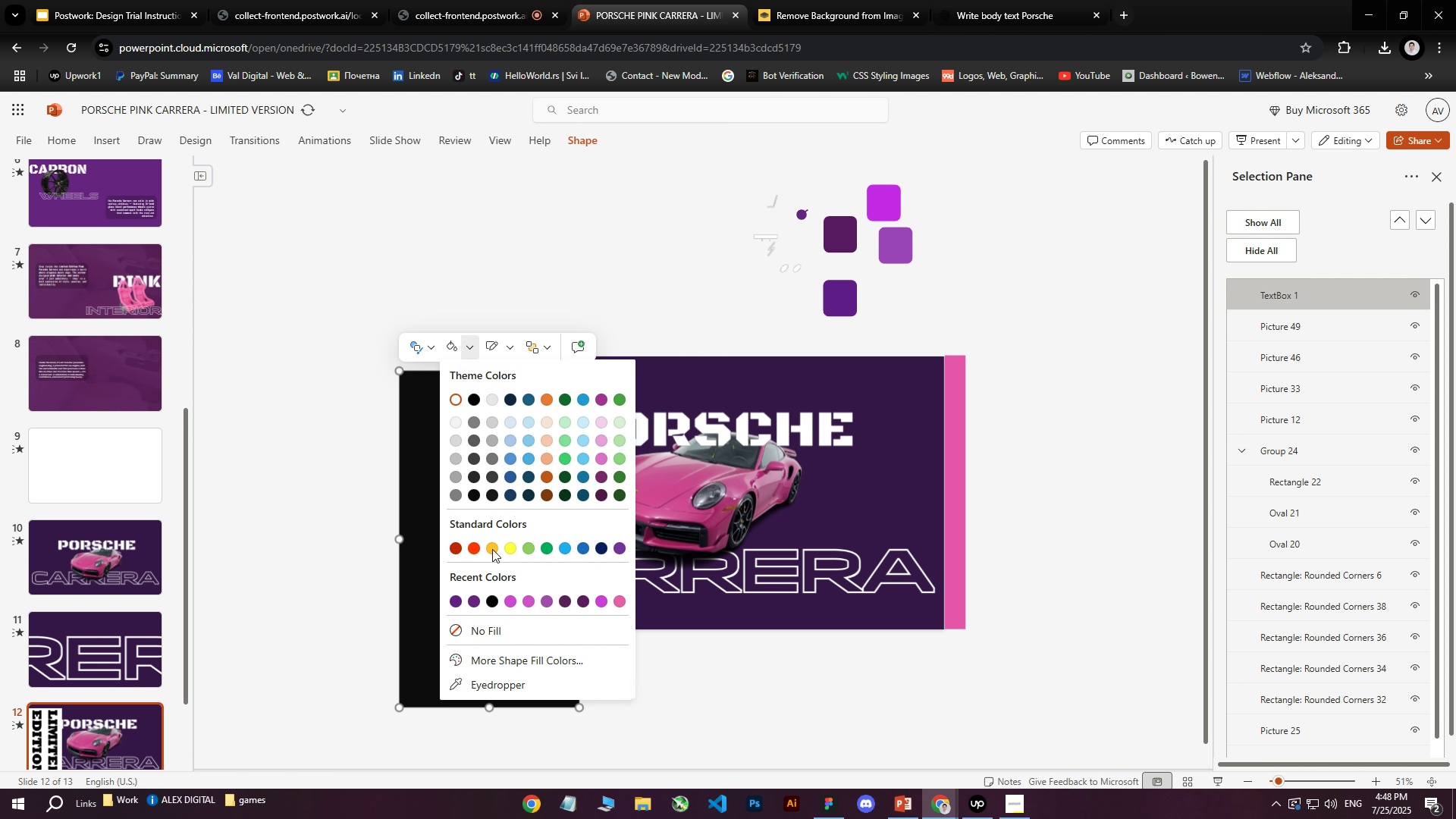 
left_click([502, 632])
 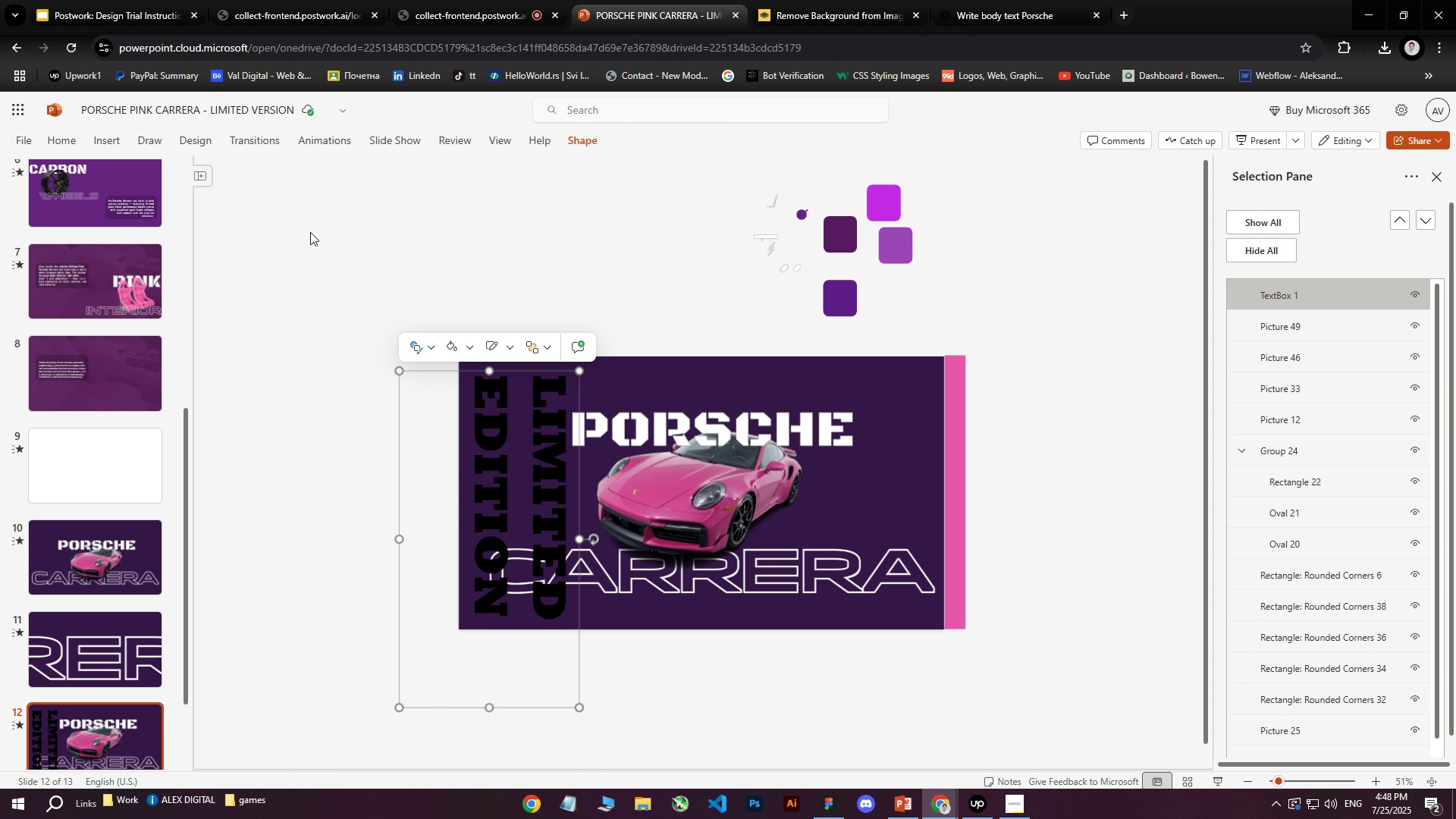 
wait(9.69)
 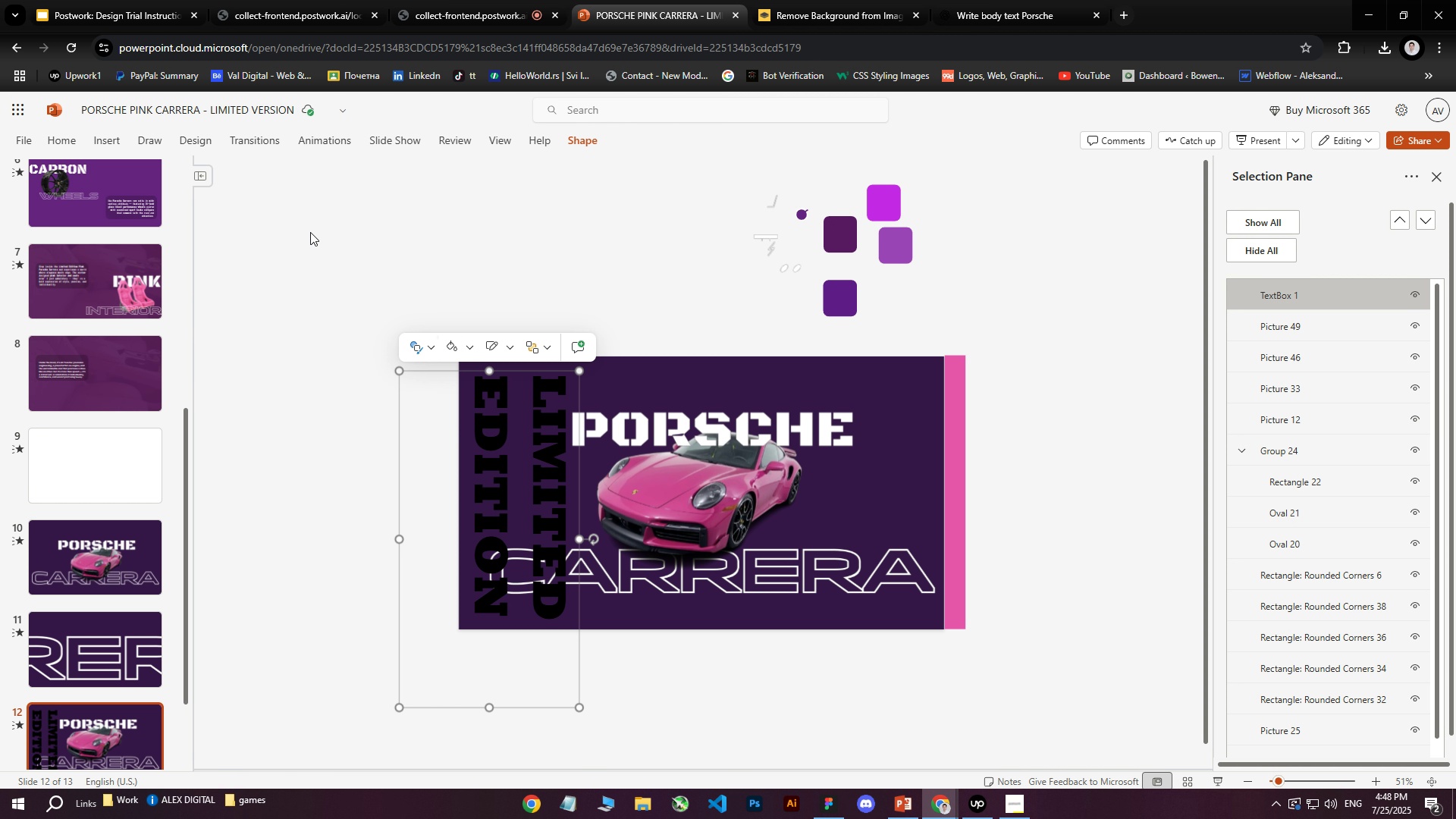 
left_click_drag(start_coordinate=[474, 371], to_coordinate=[322, 344])
 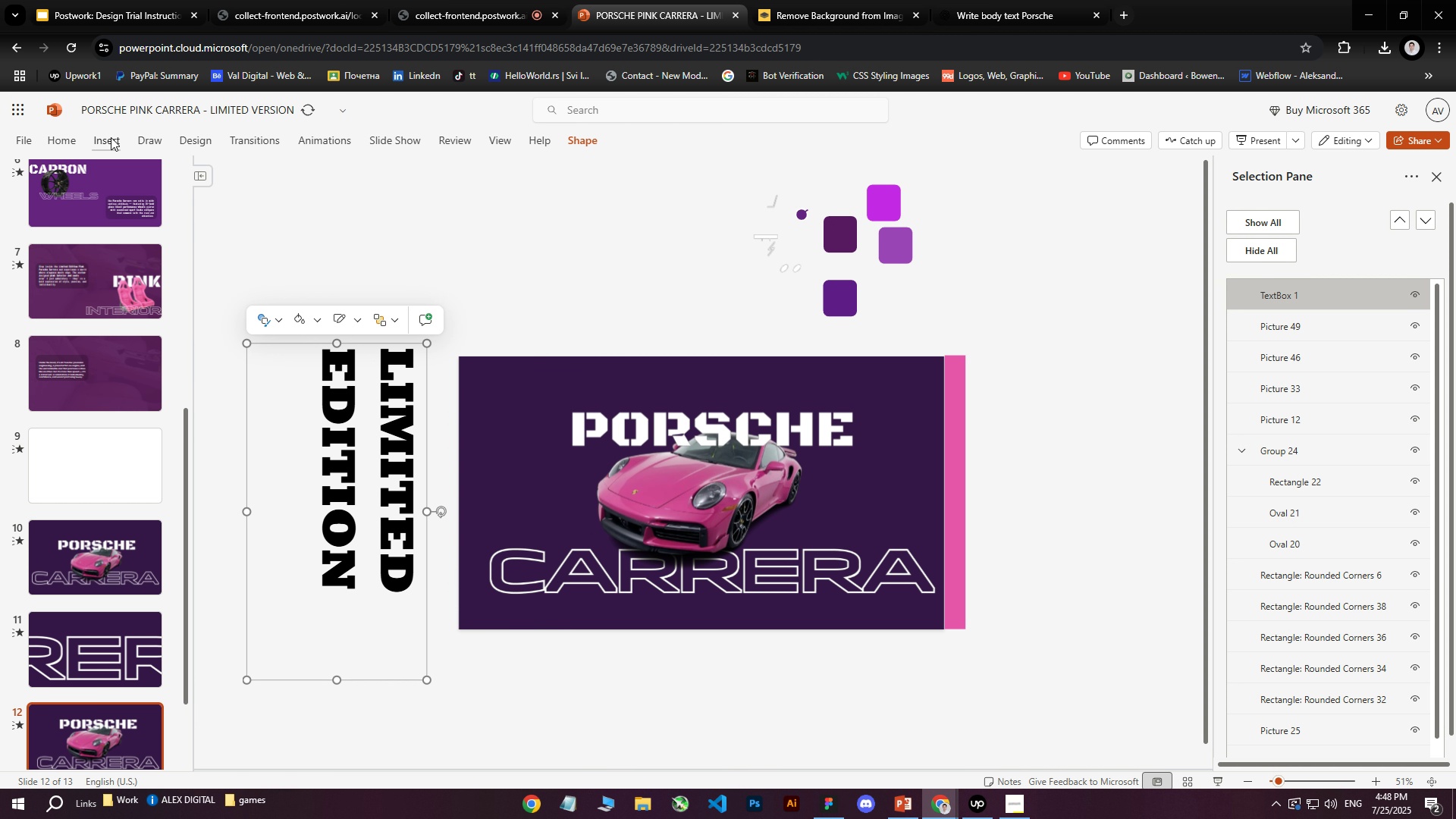 
left_click([100, 140])
 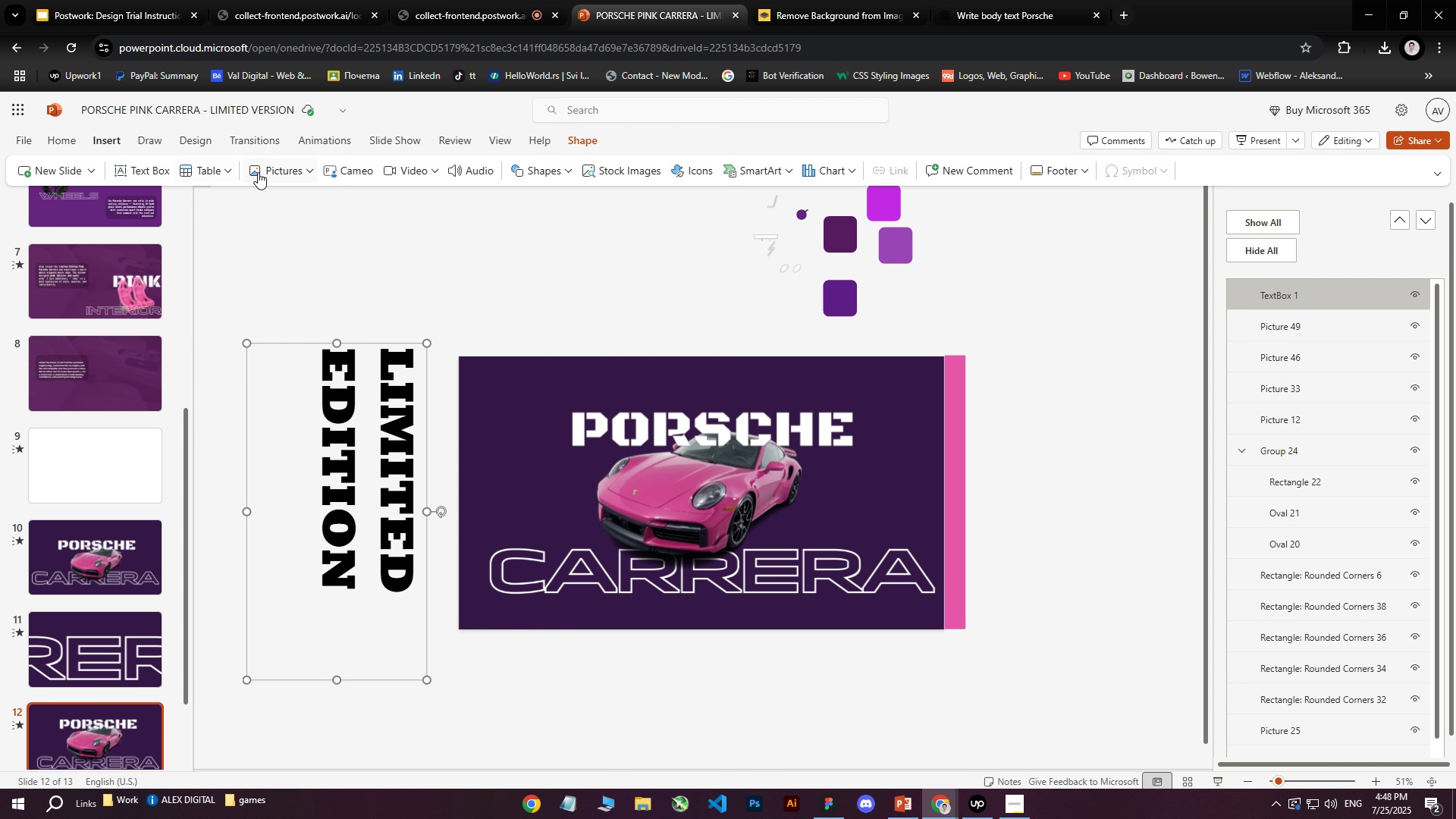 
left_click([274, 172])
 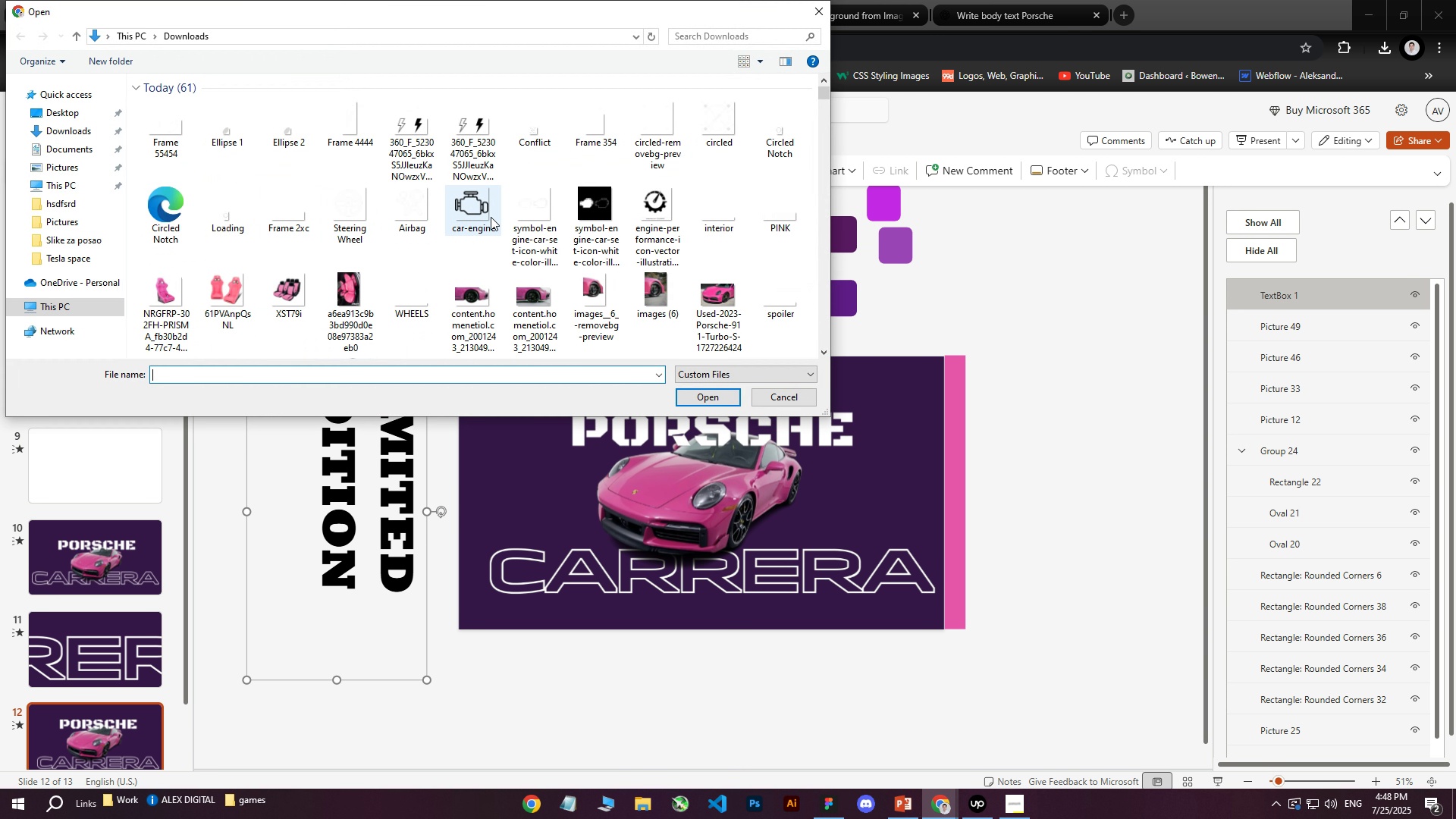 
left_click([544, 216])
 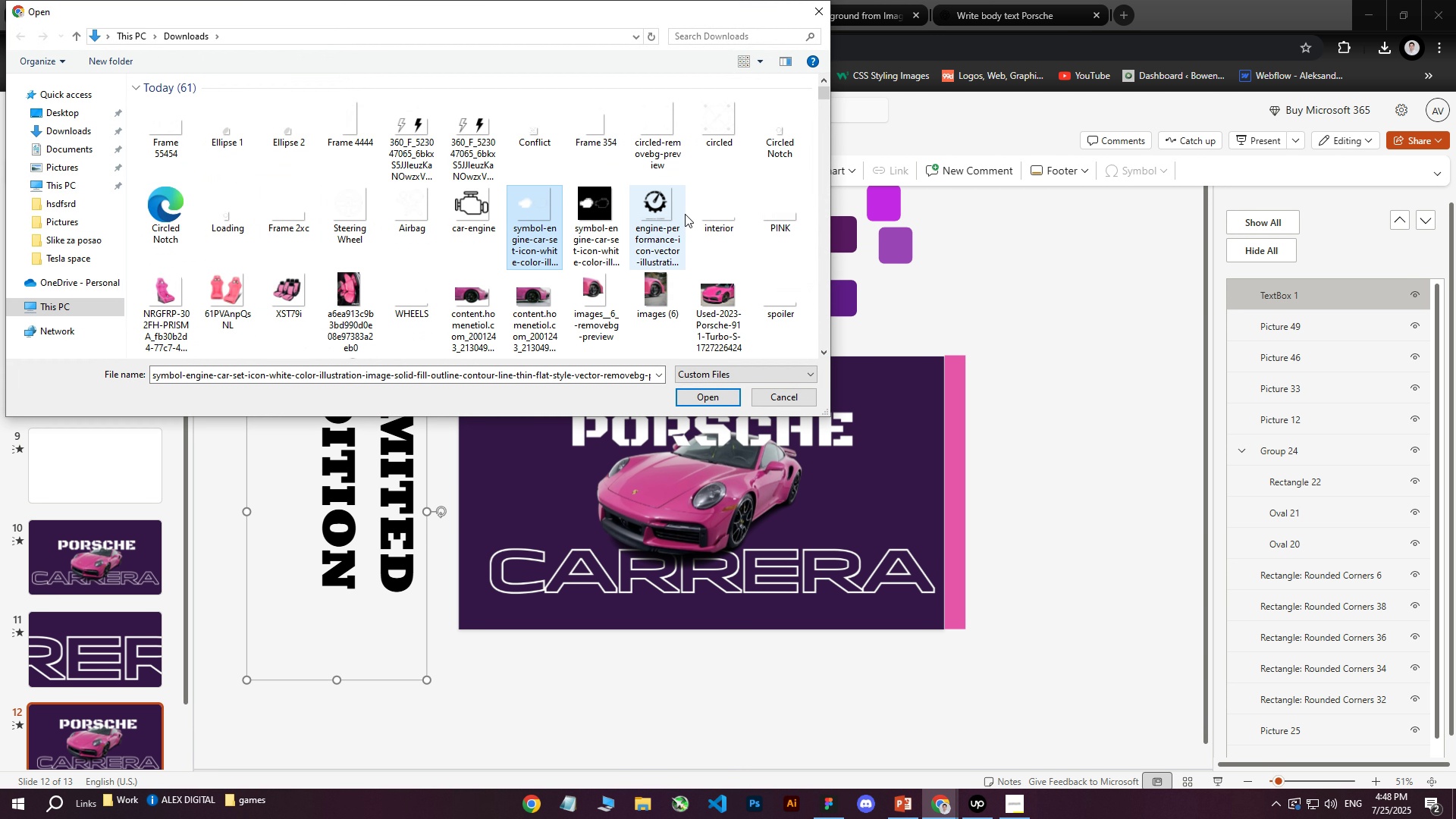 
left_click([691, 215])
 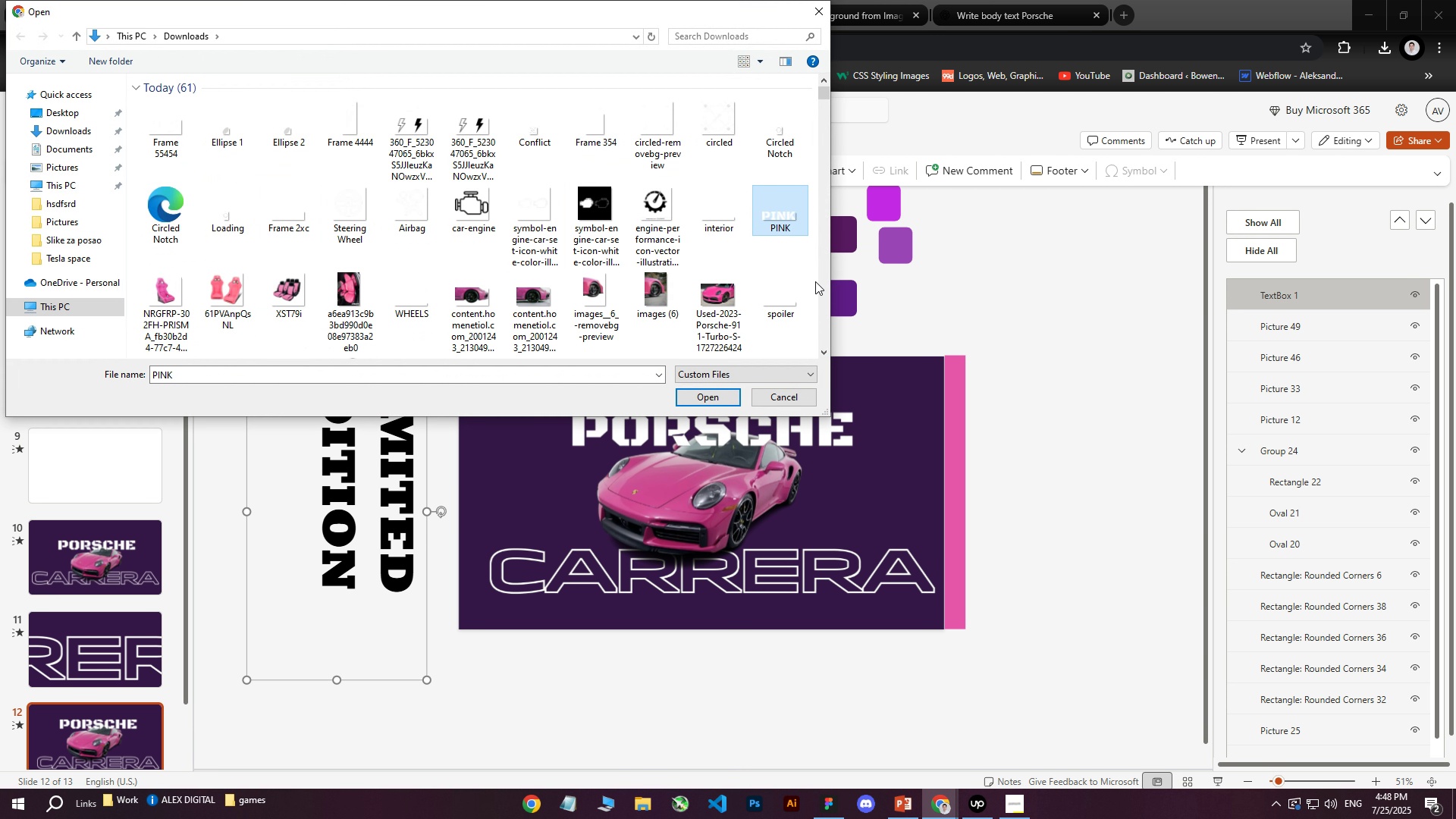 
triple_click([785, 315])
 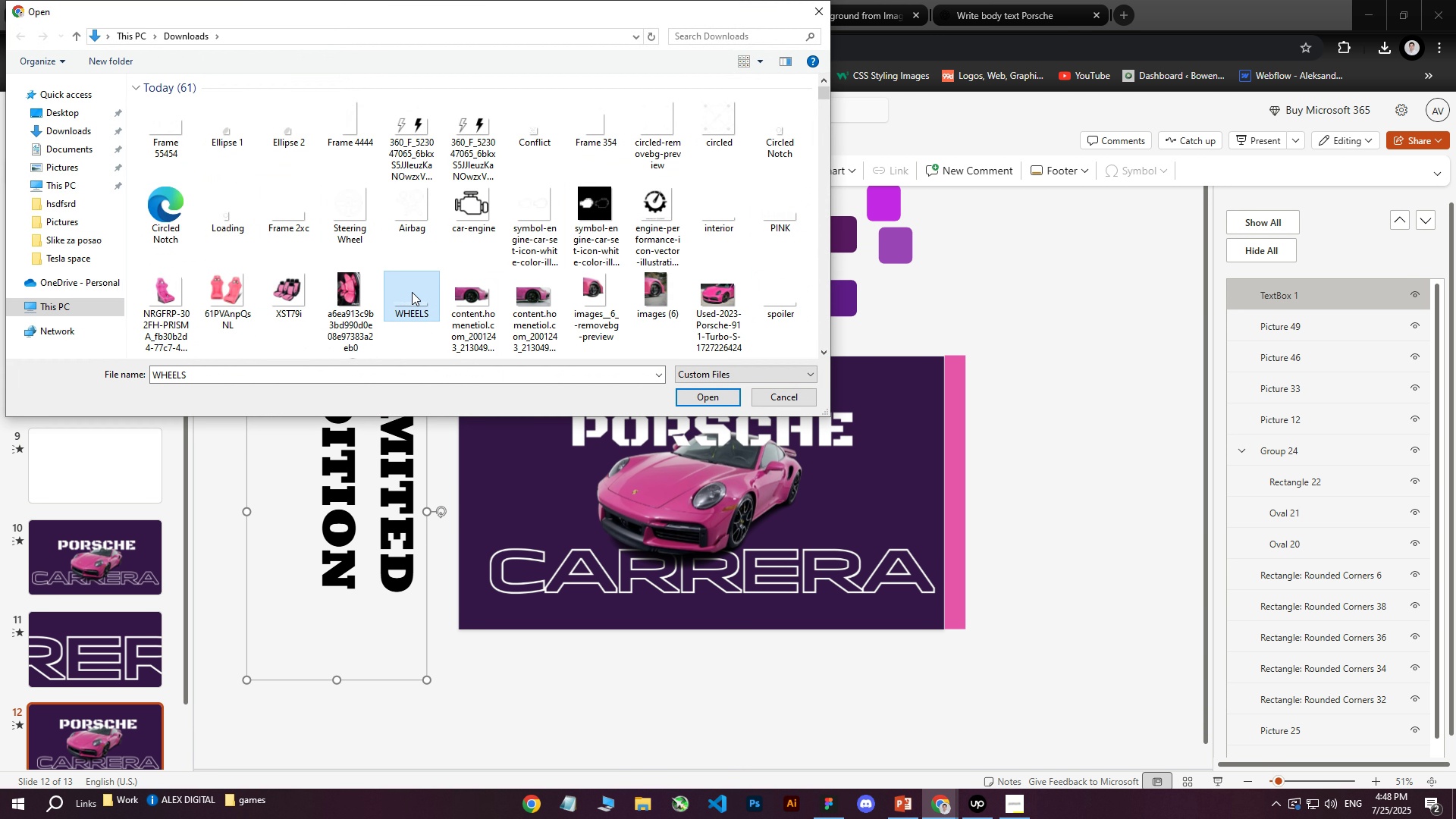 
double_click([393, 214])
 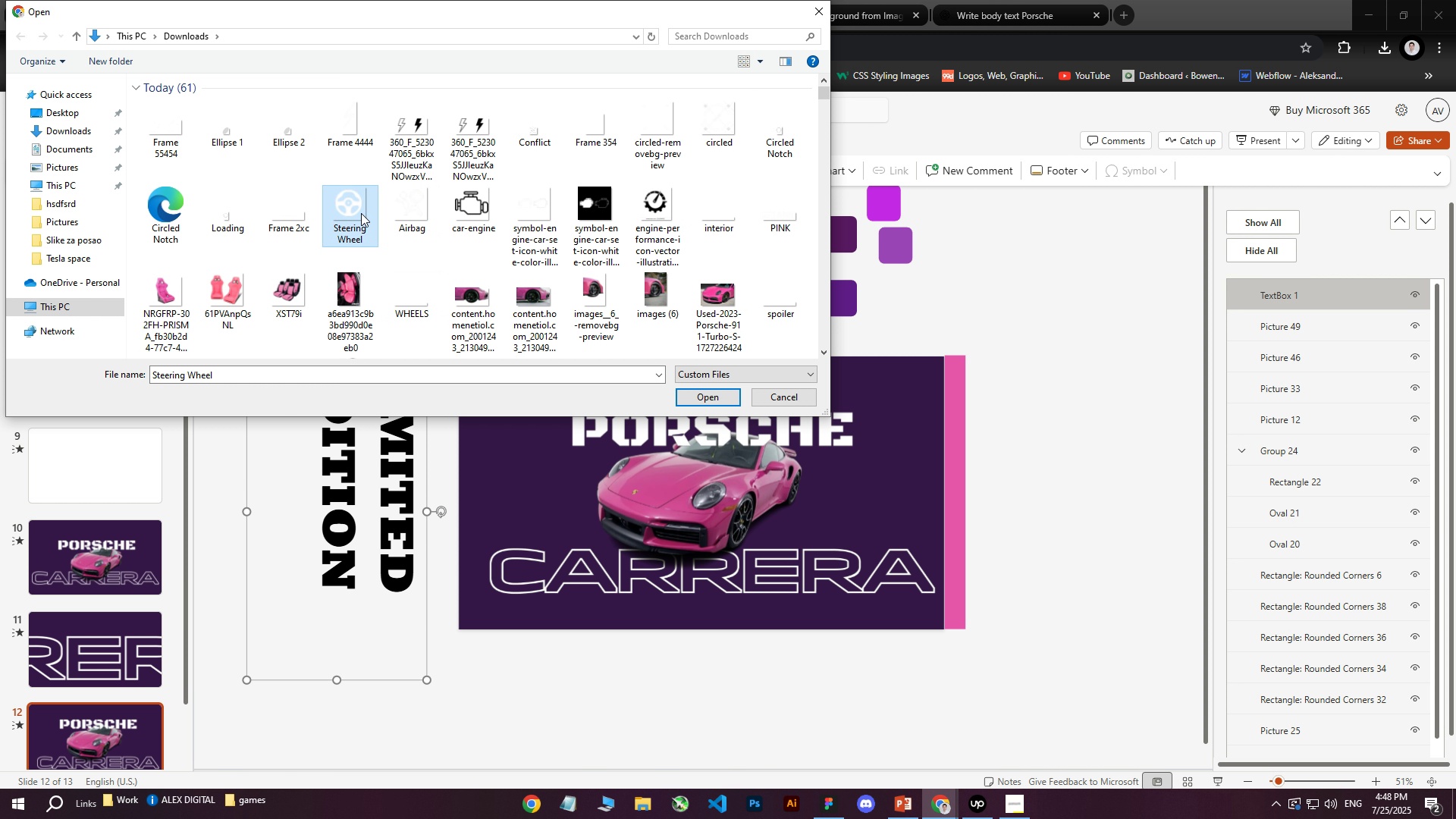 
triple_click([361, 213])
 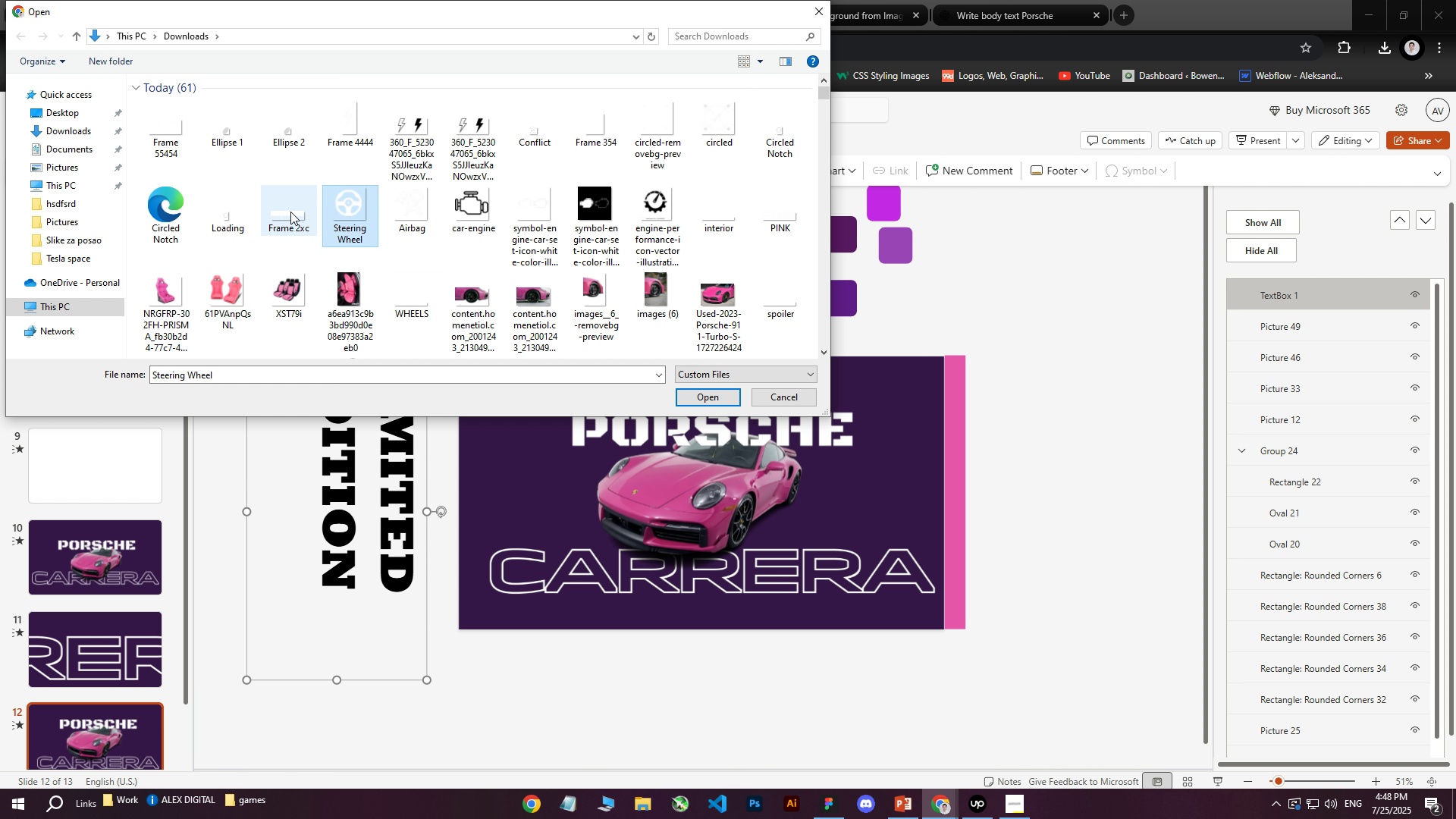 
triple_click([290, 212])
 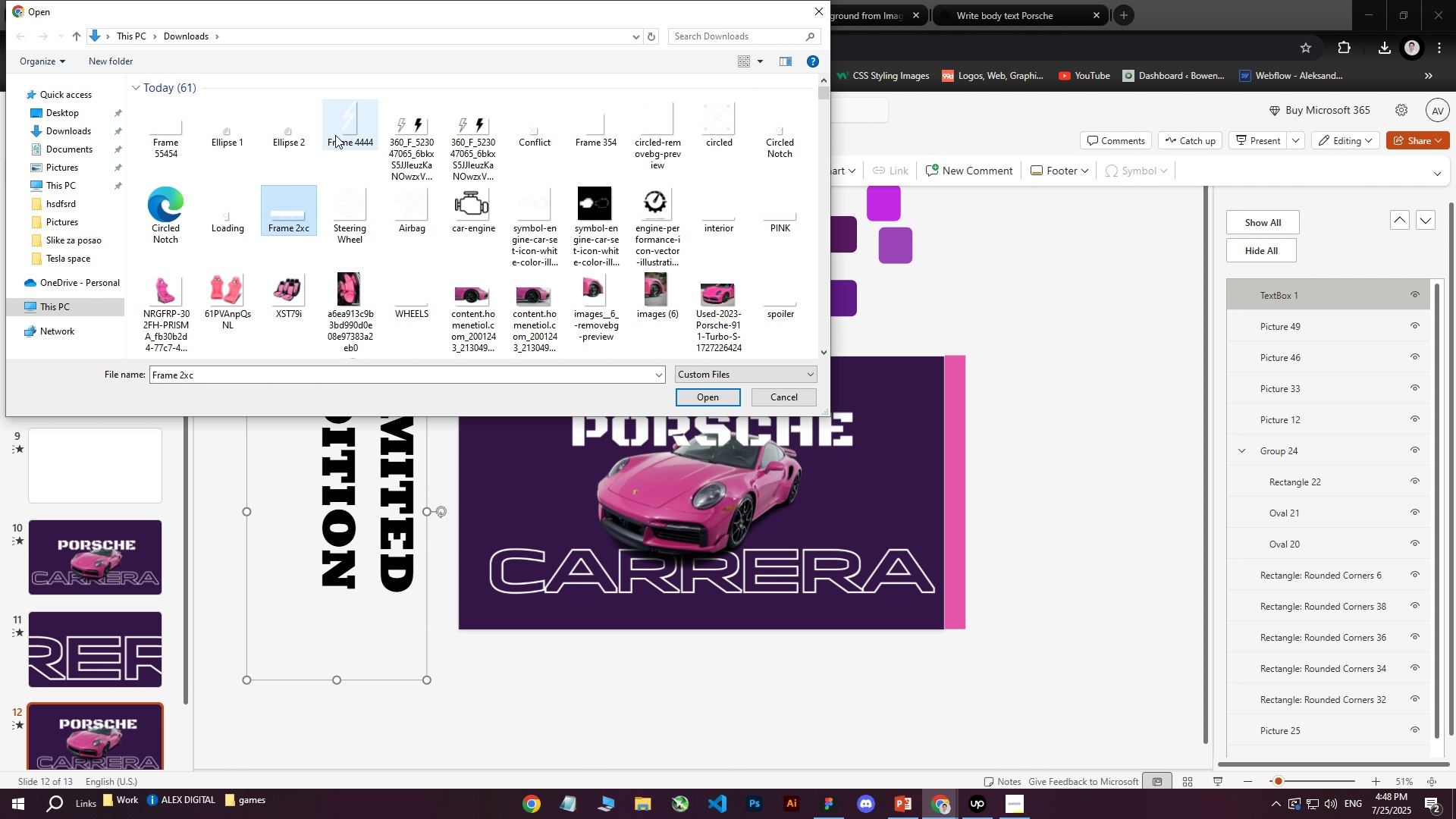 
triple_click([335, 135])
 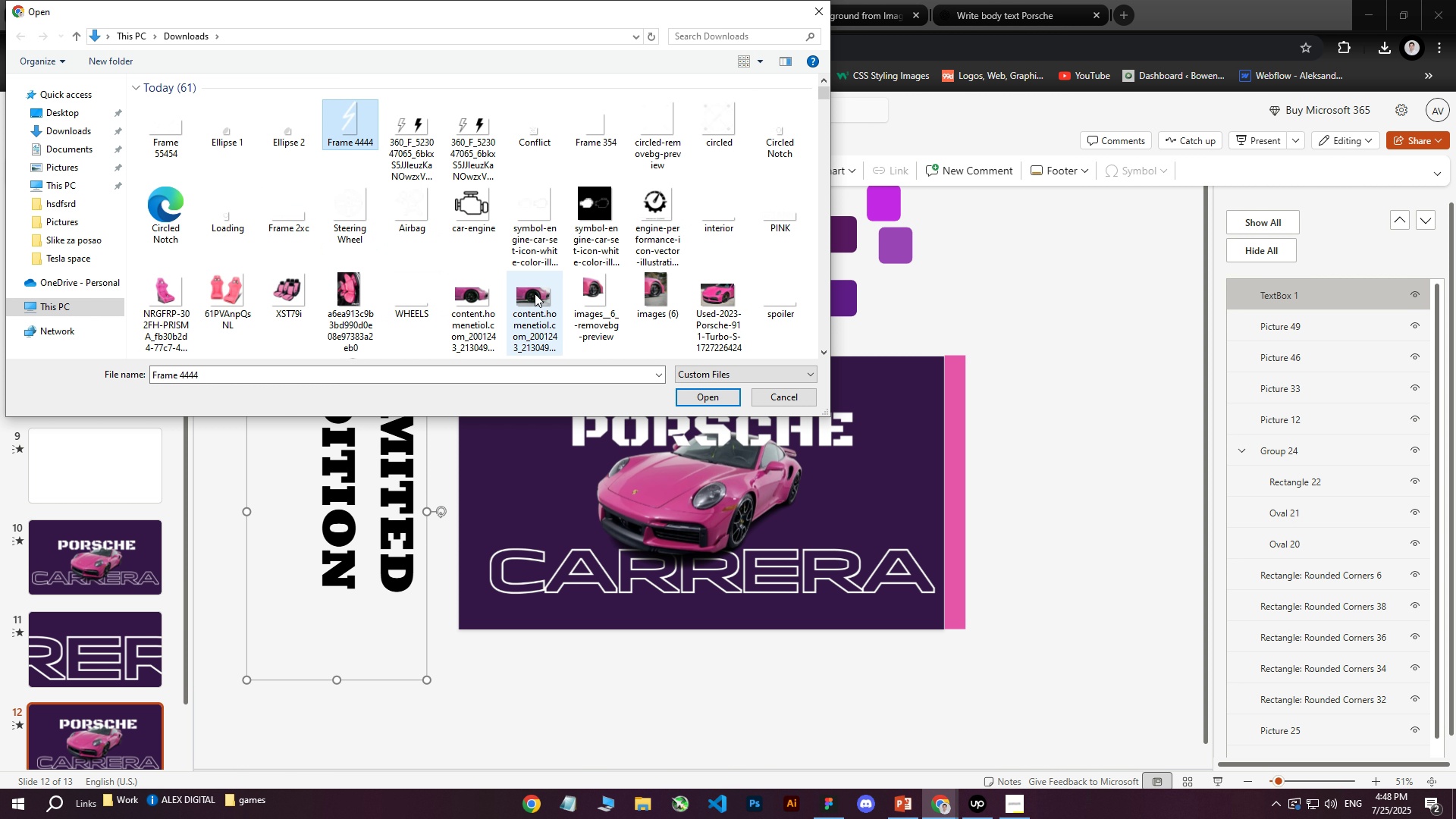 
scroll: coordinate [535, 295], scroll_direction: down, amount: 1.0
 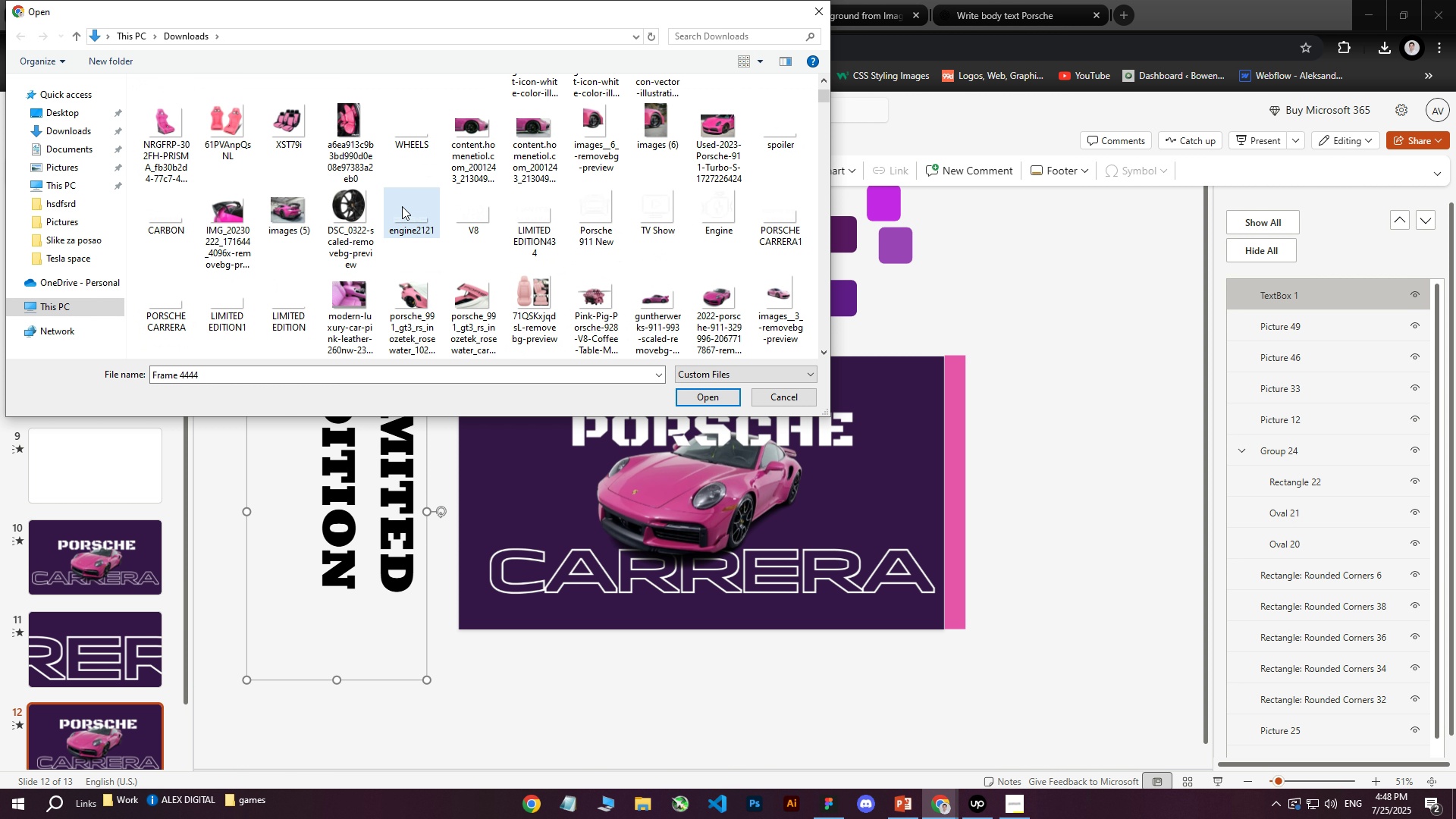 
double_click([467, 209])
 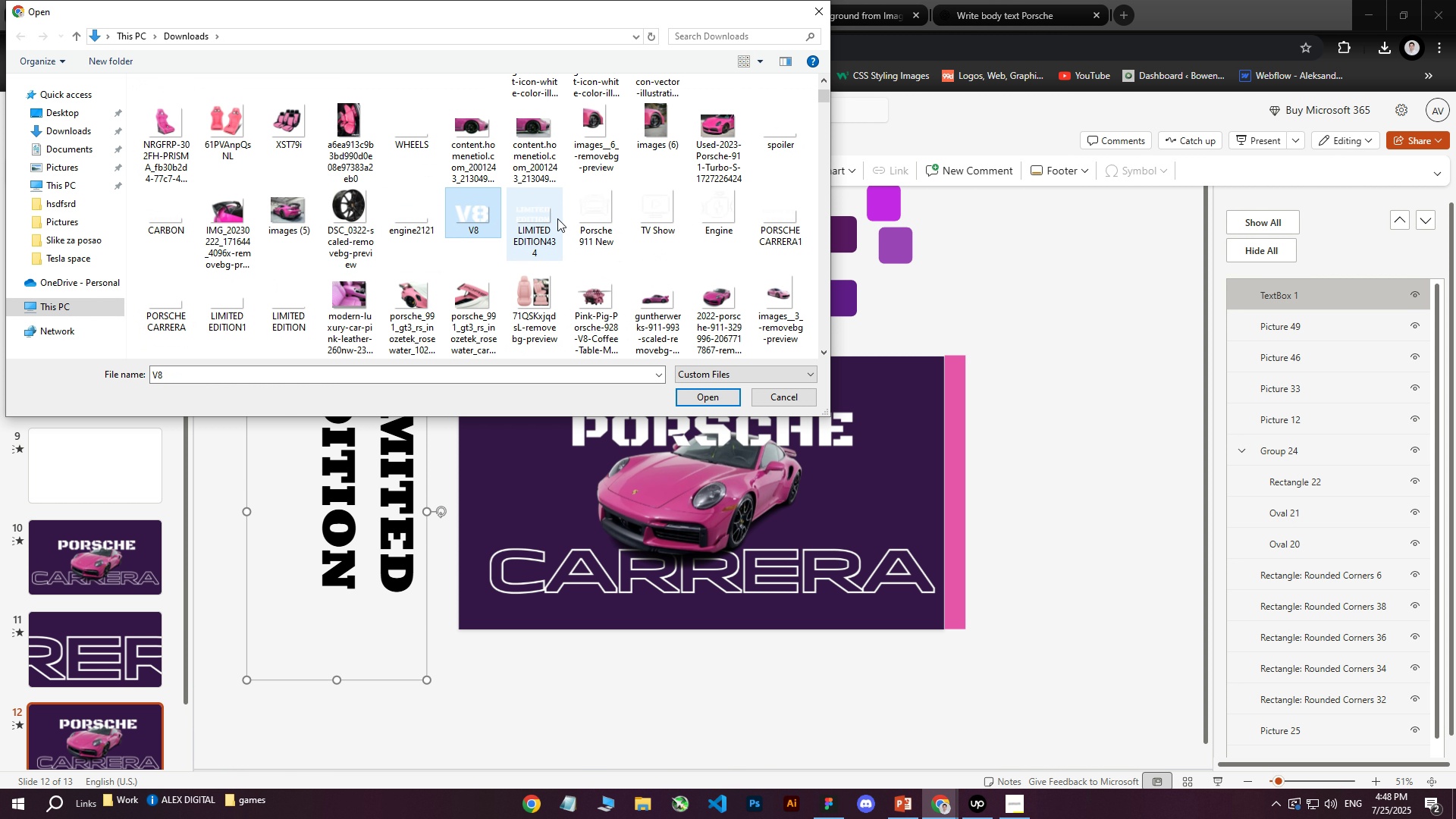 
left_click([548, 220])
 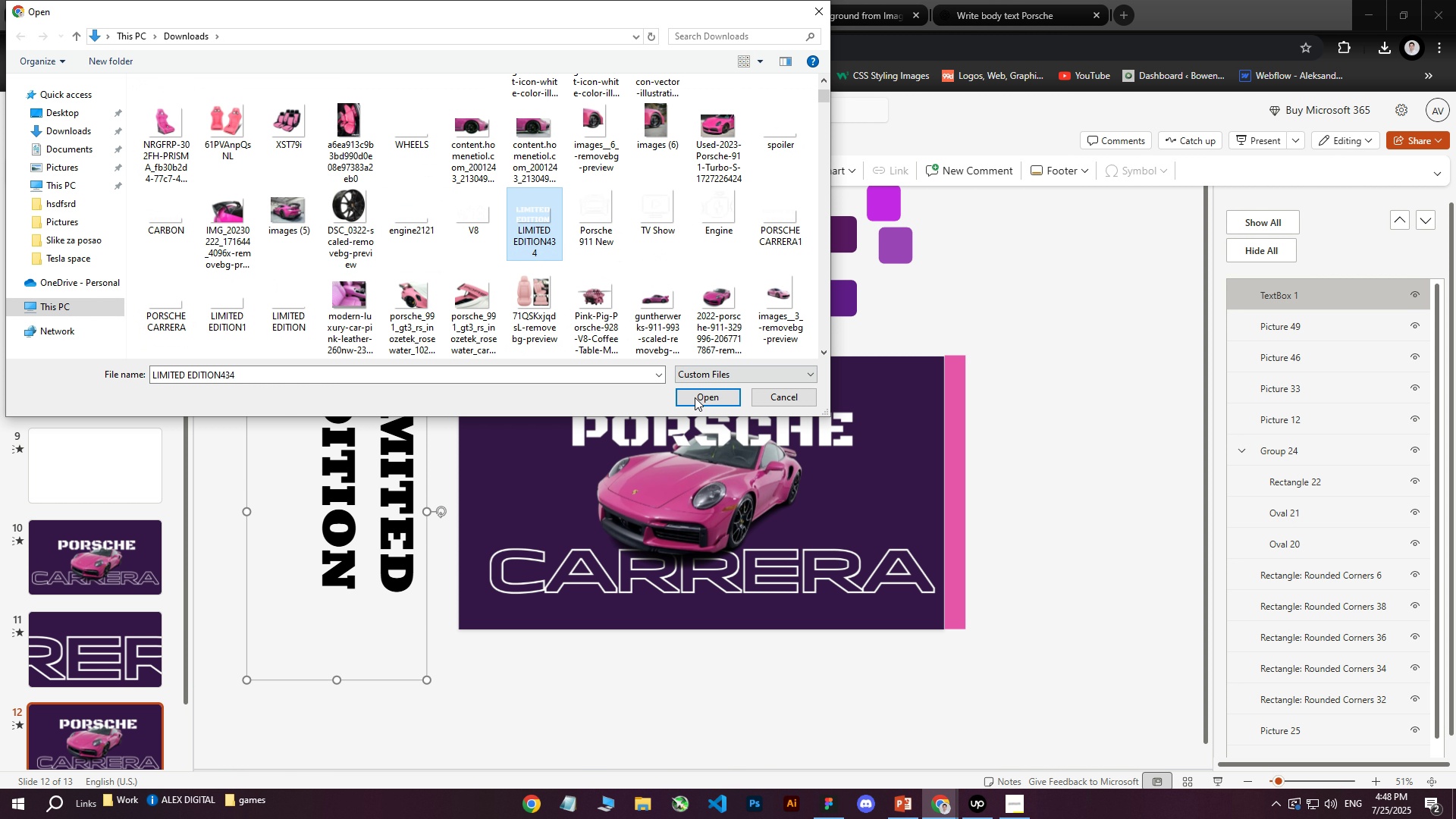 
left_click([695, 400])
 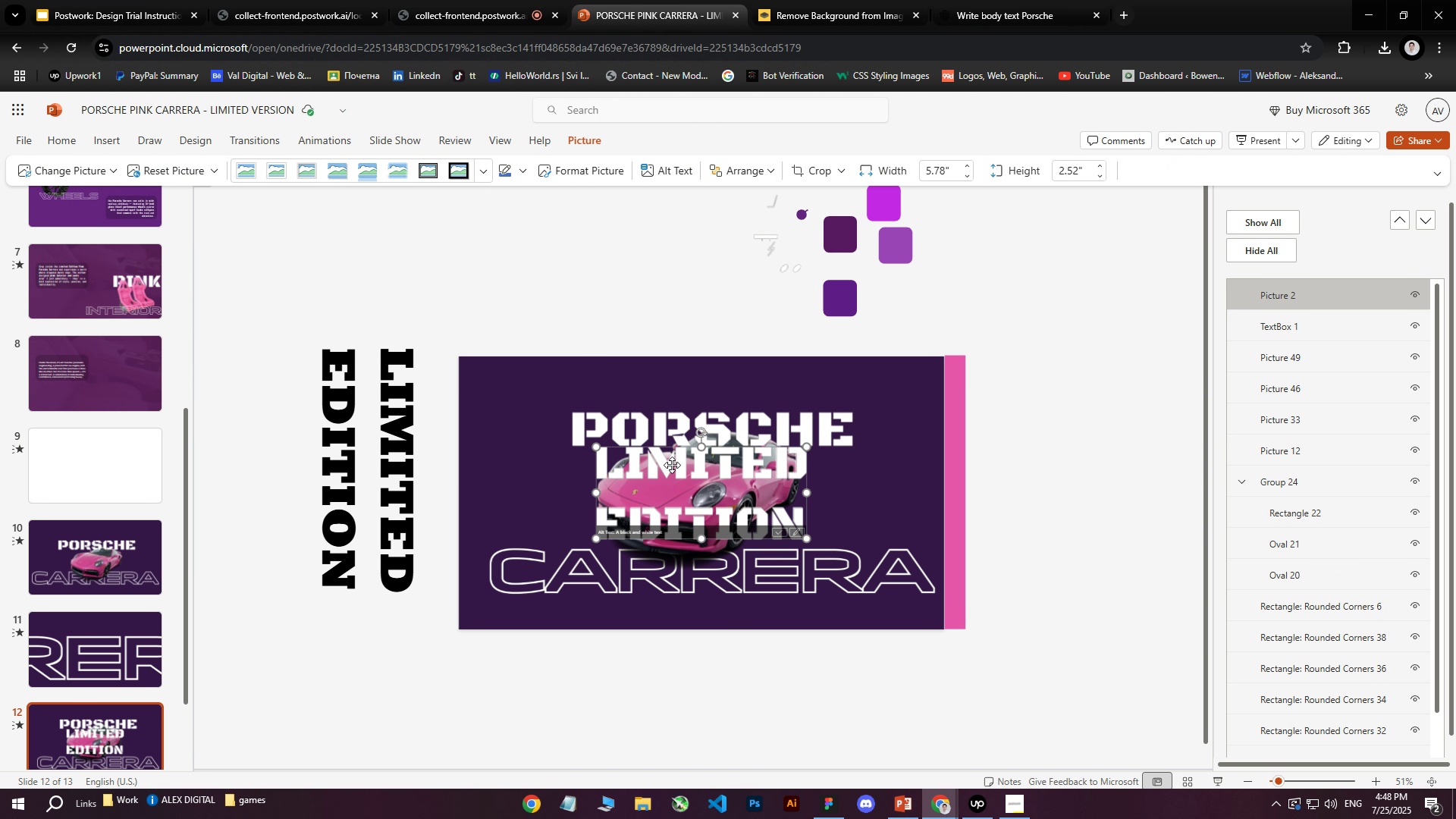 
left_click_drag(start_coordinate=[679, 469], to_coordinate=[533, 397])
 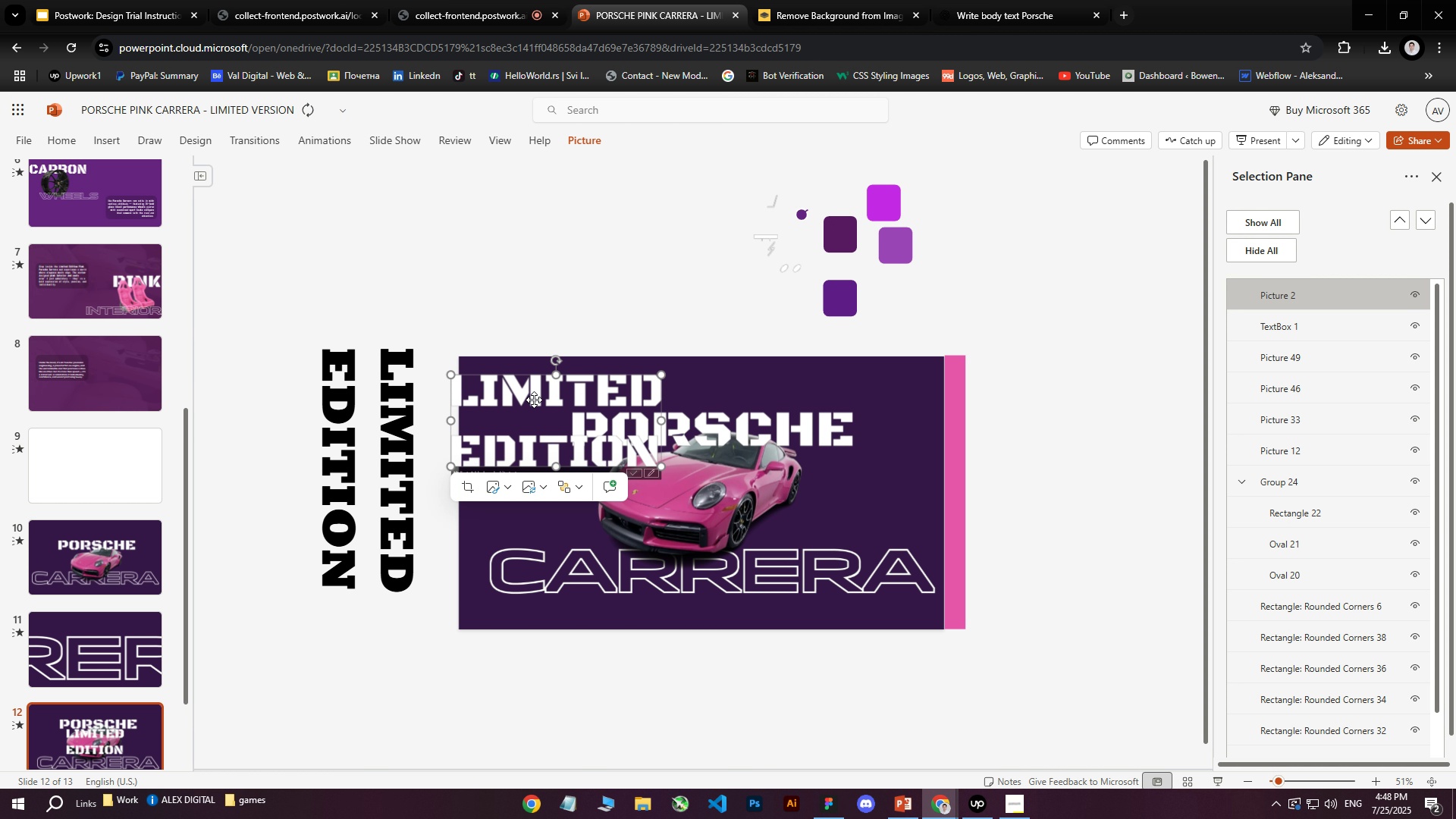 
key(Delete)
 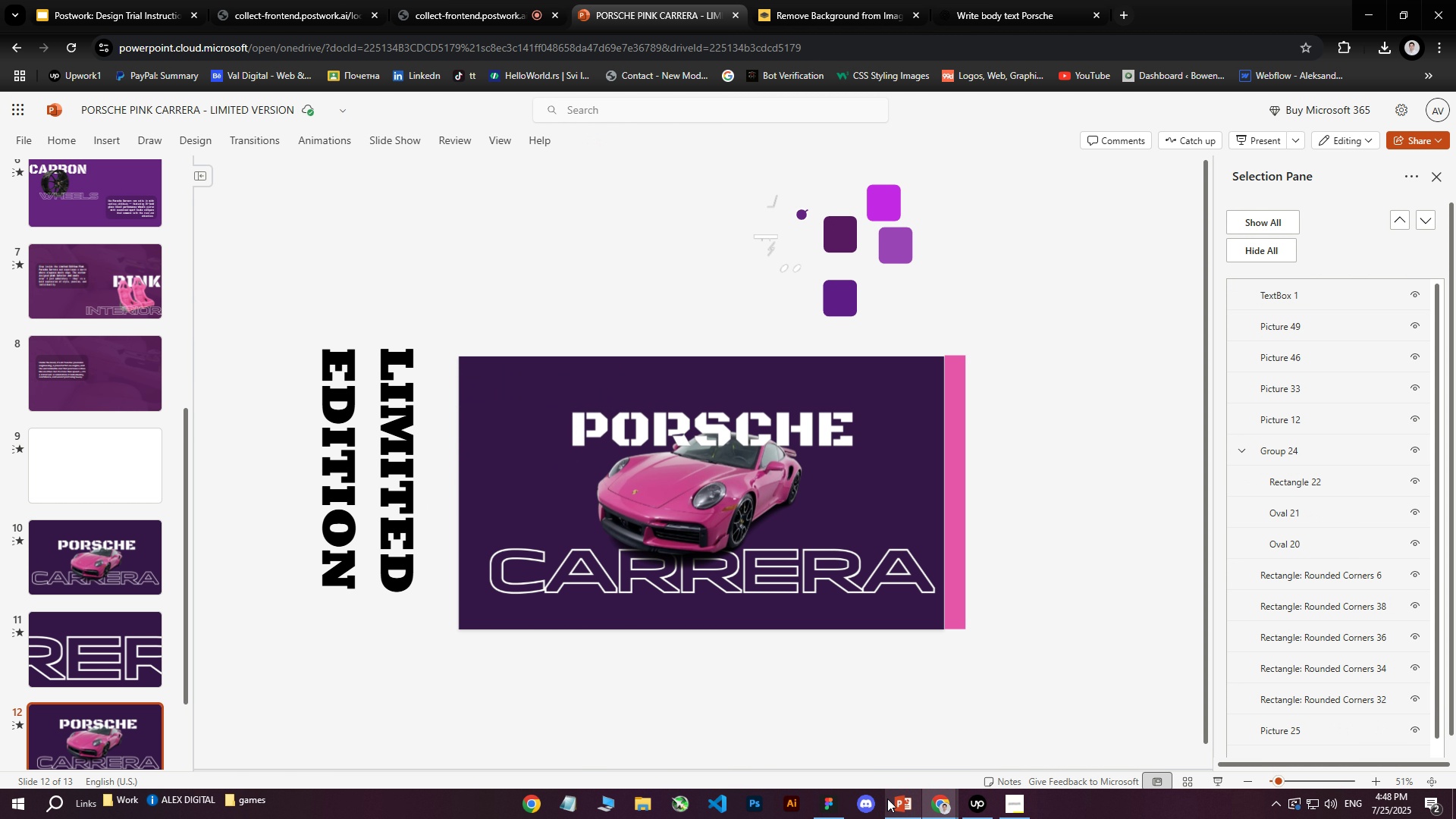 
left_click([836, 802])
 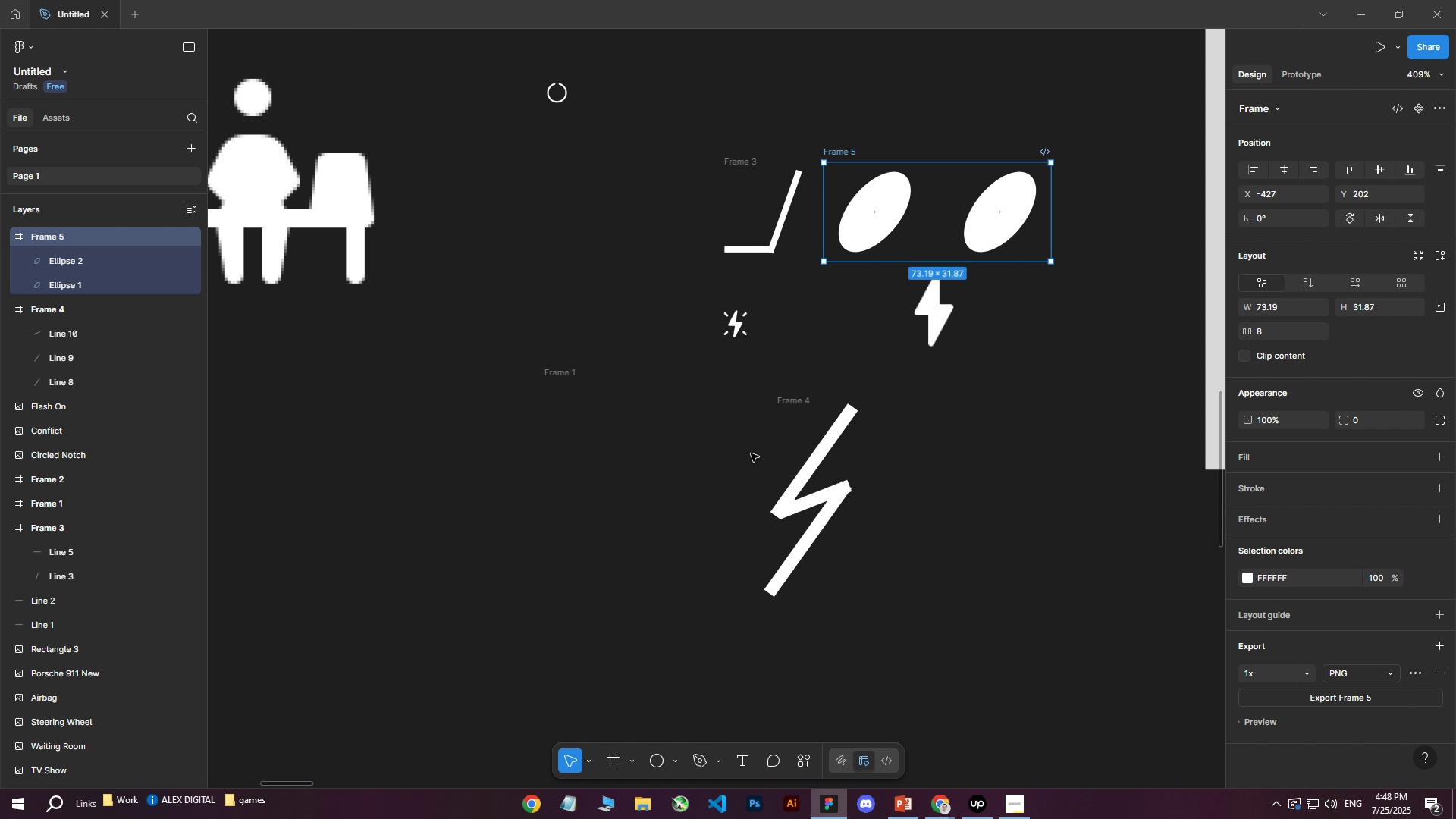 
hold_key(key=ControlLeft, duration=0.92)
scroll: coordinate [670, 491], scroll_direction: down, amount: 15.0
 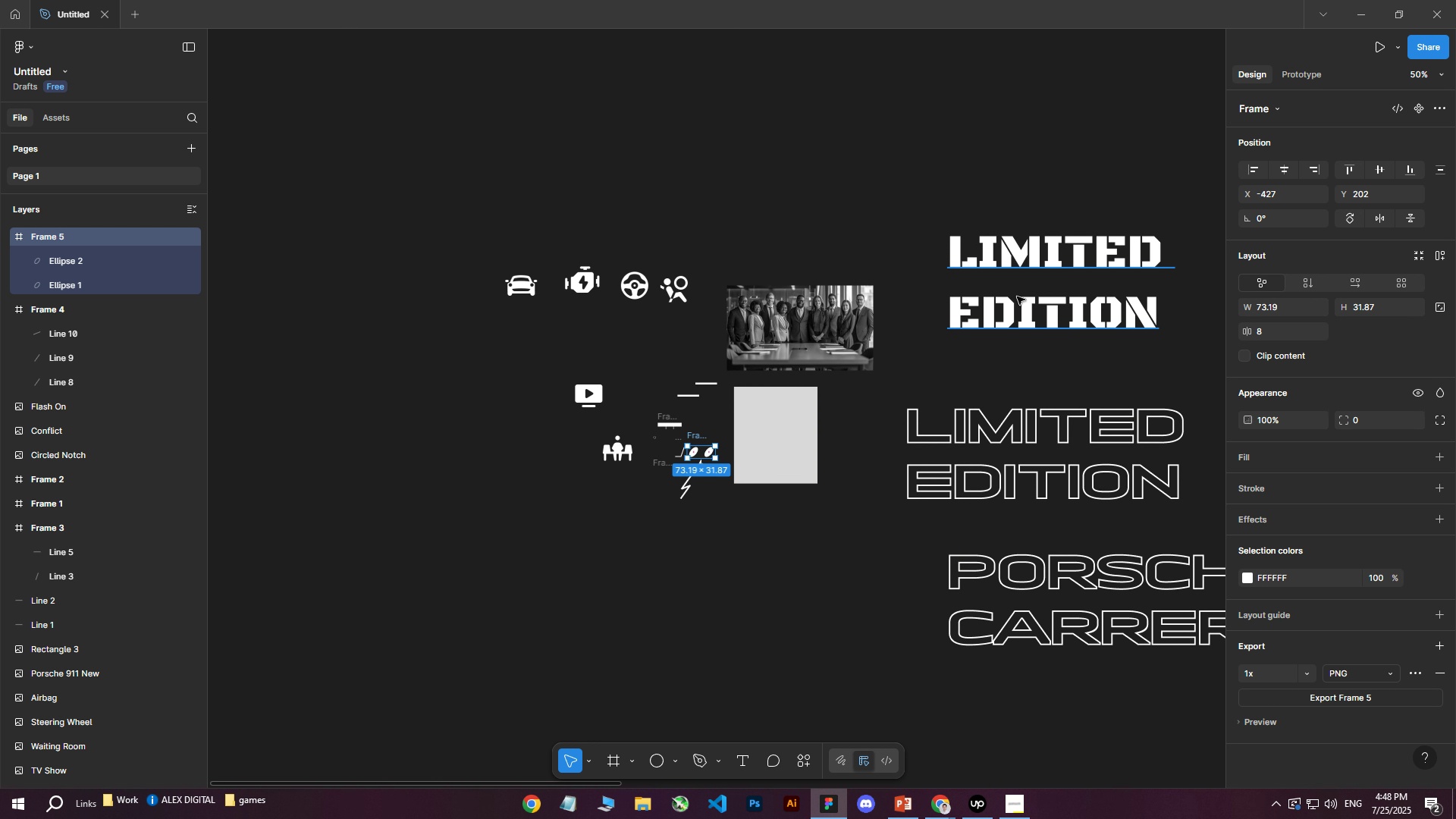 
left_click([1020, 287])
 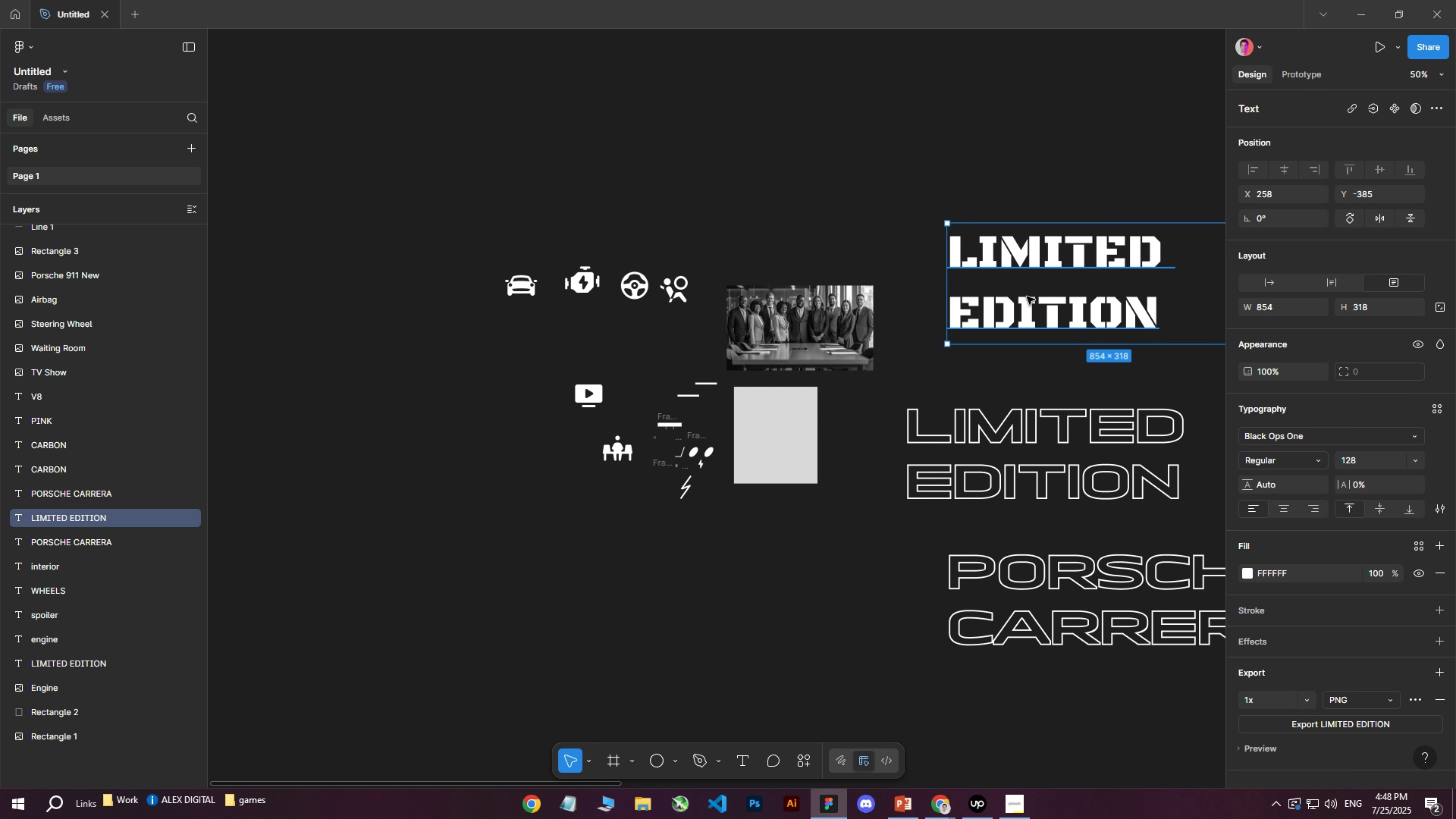 
hold_key(key=ShiftLeft, duration=0.42)
scroll: coordinate [1037, 328], scroll_direction: down, amount: 7.0
 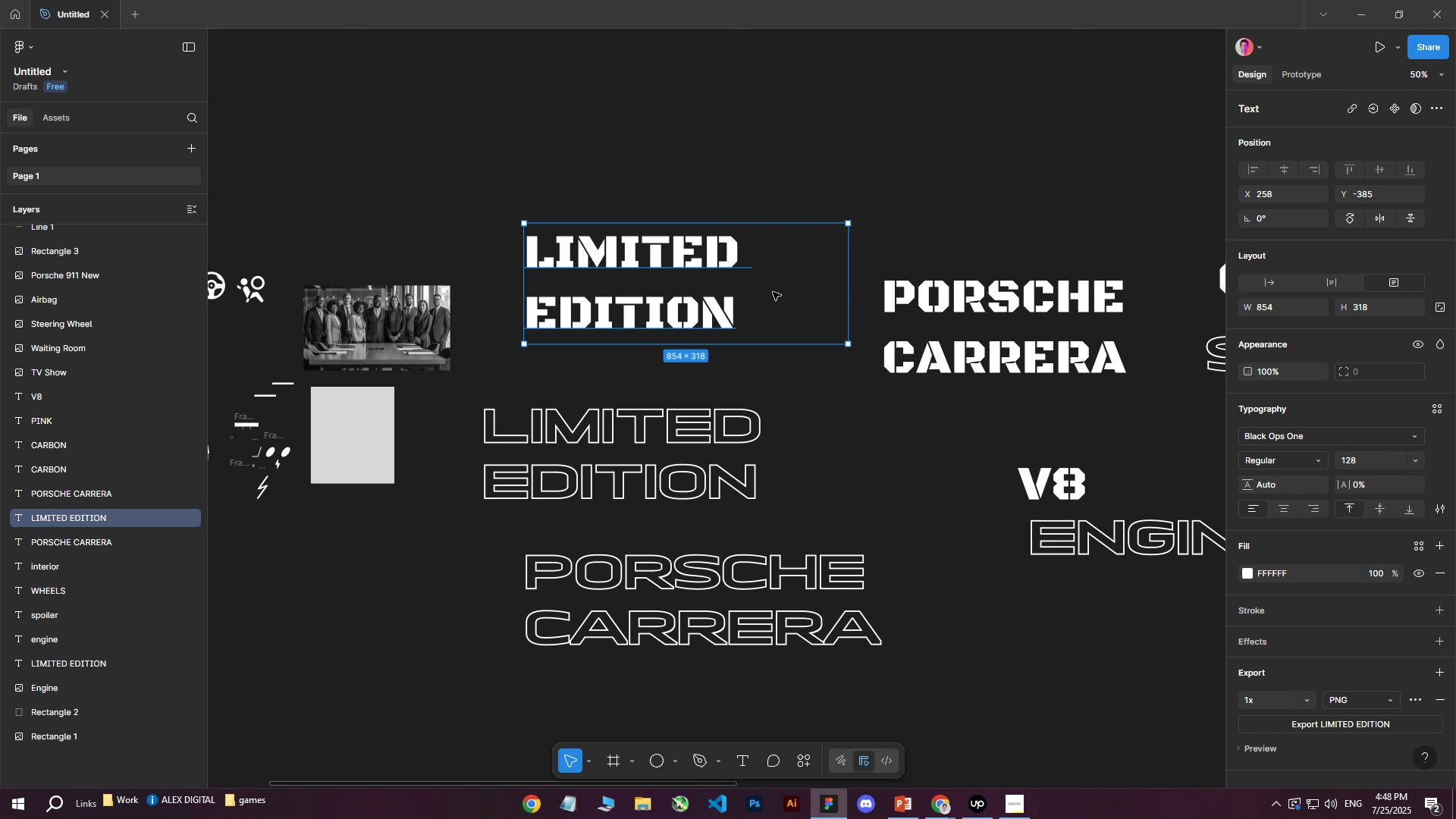 
key(Control+ControlLeft)
 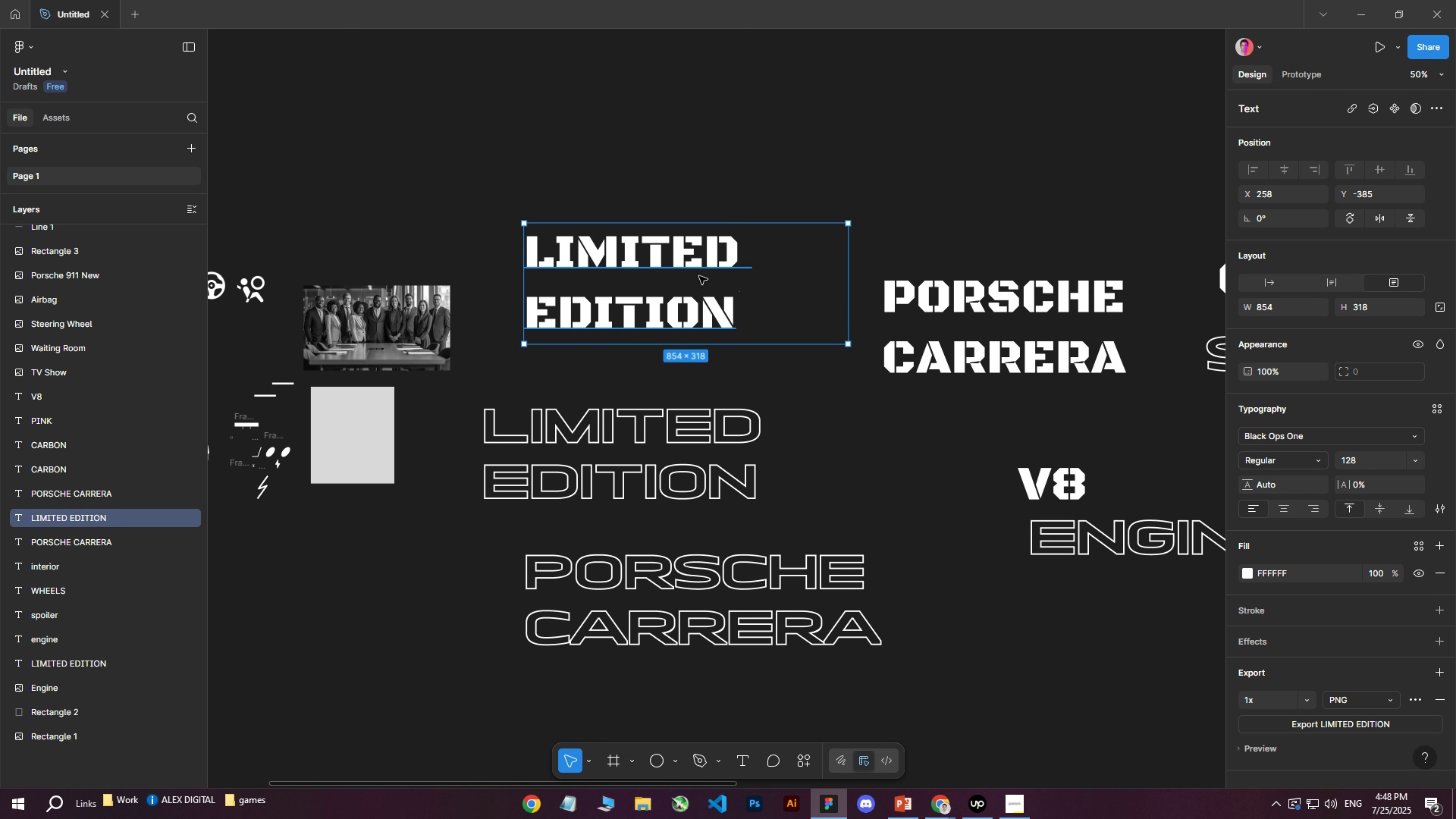 
key(Control+D)
 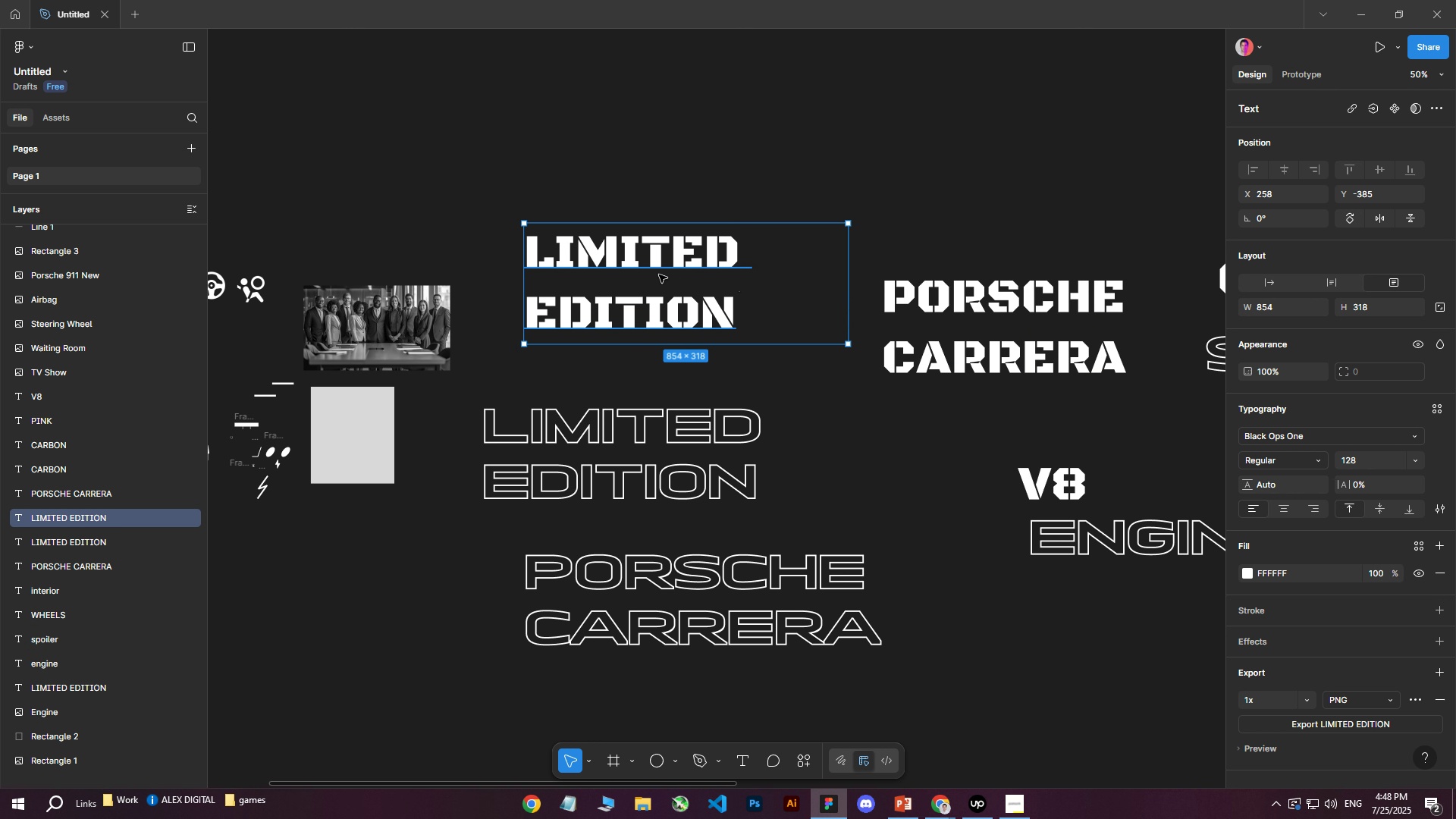 
left_click_drag(start_coordinate=[648, 270], to_coordinate=[636, 155])
 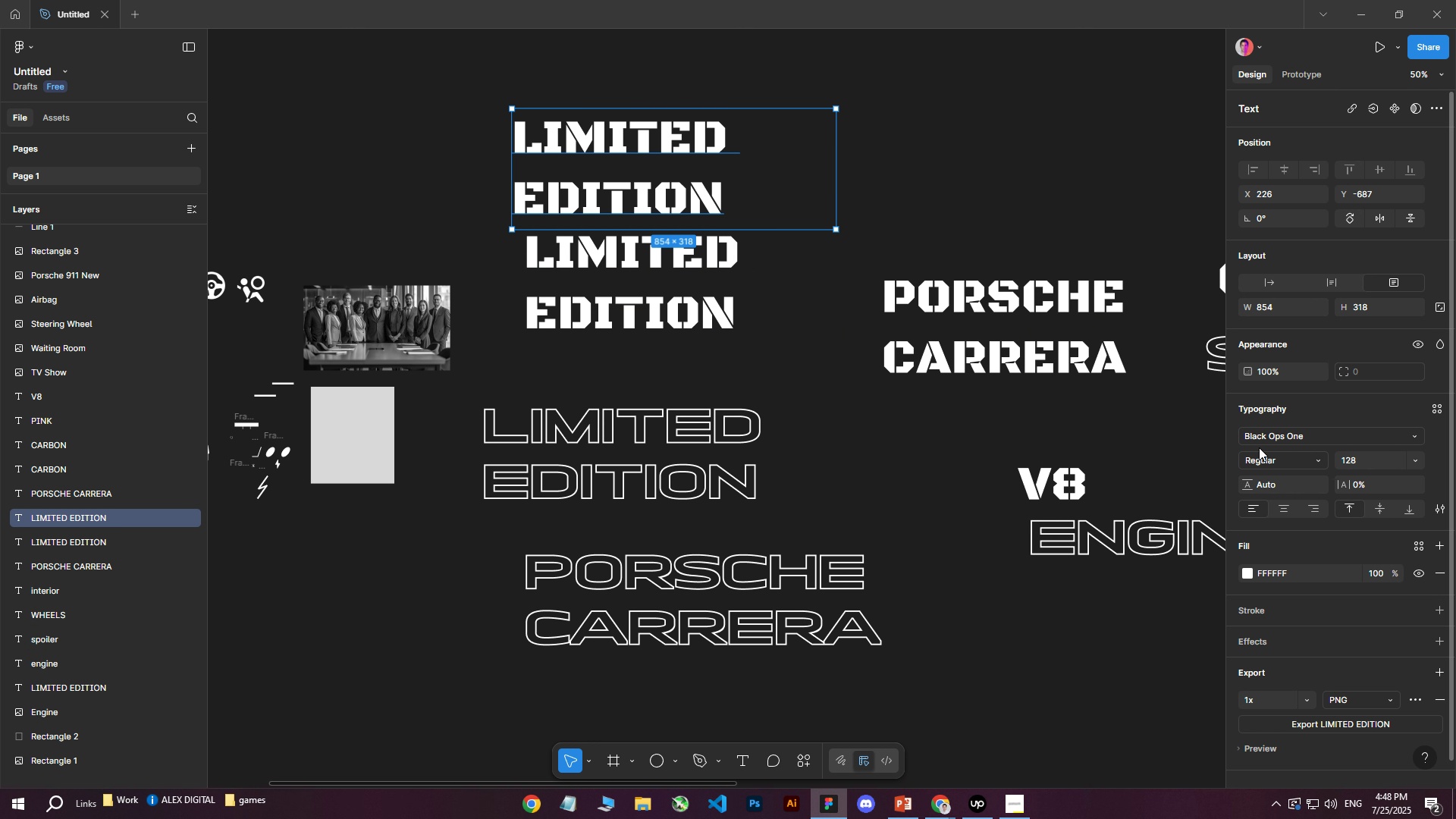 
left_click([1262, 435])
 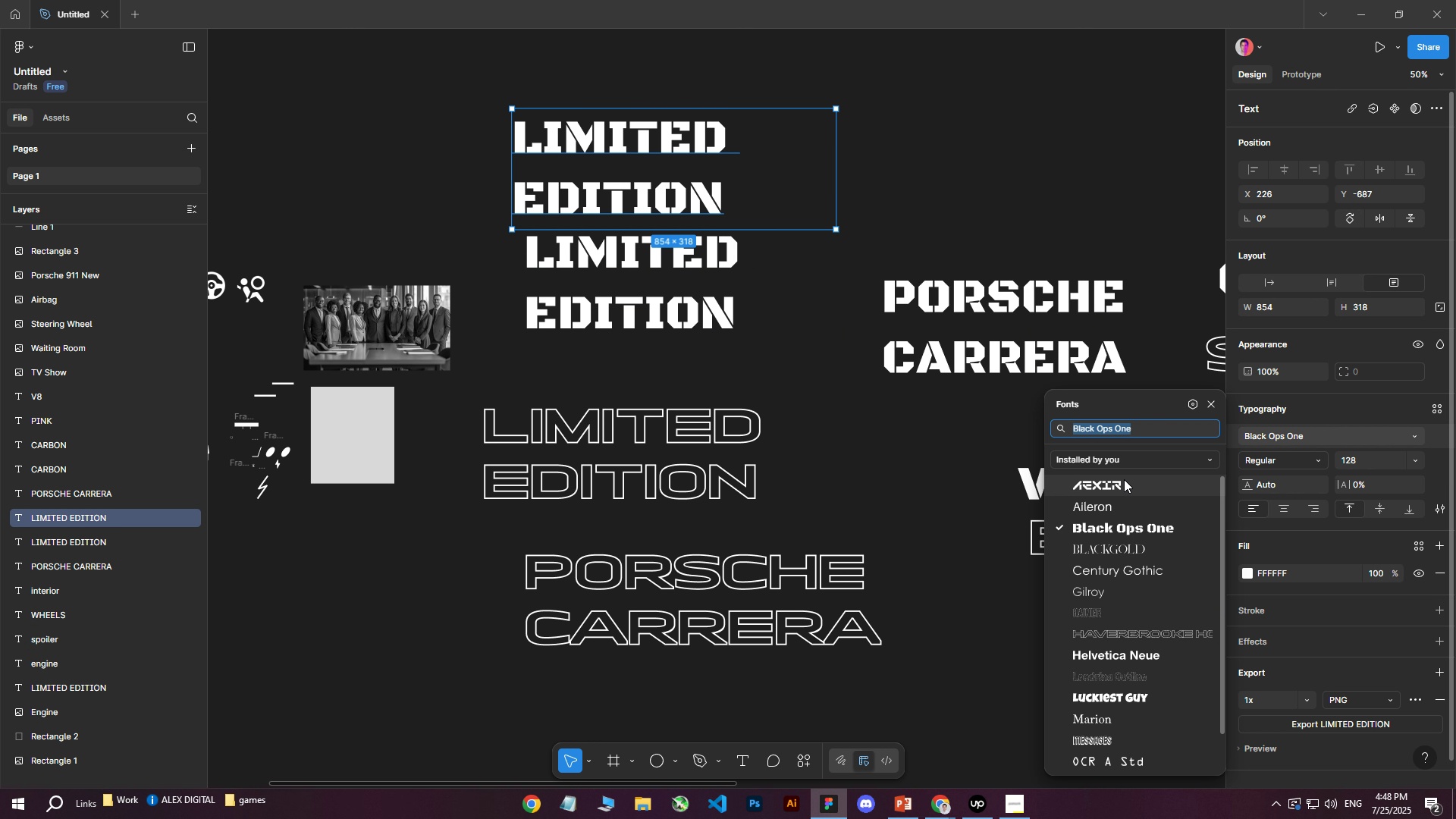 
mouse_move([1117, 507])
 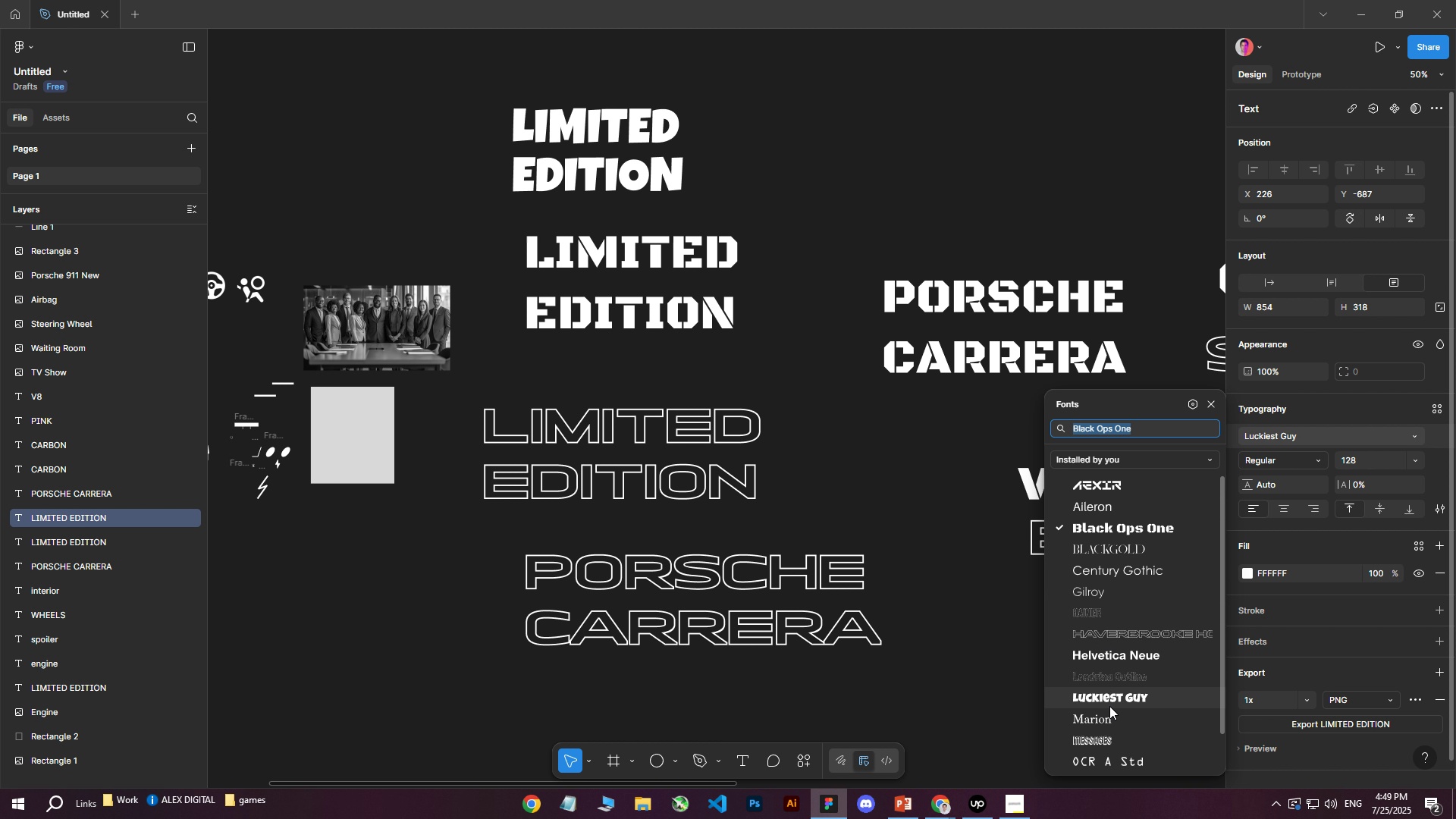 
wait(8.39)
 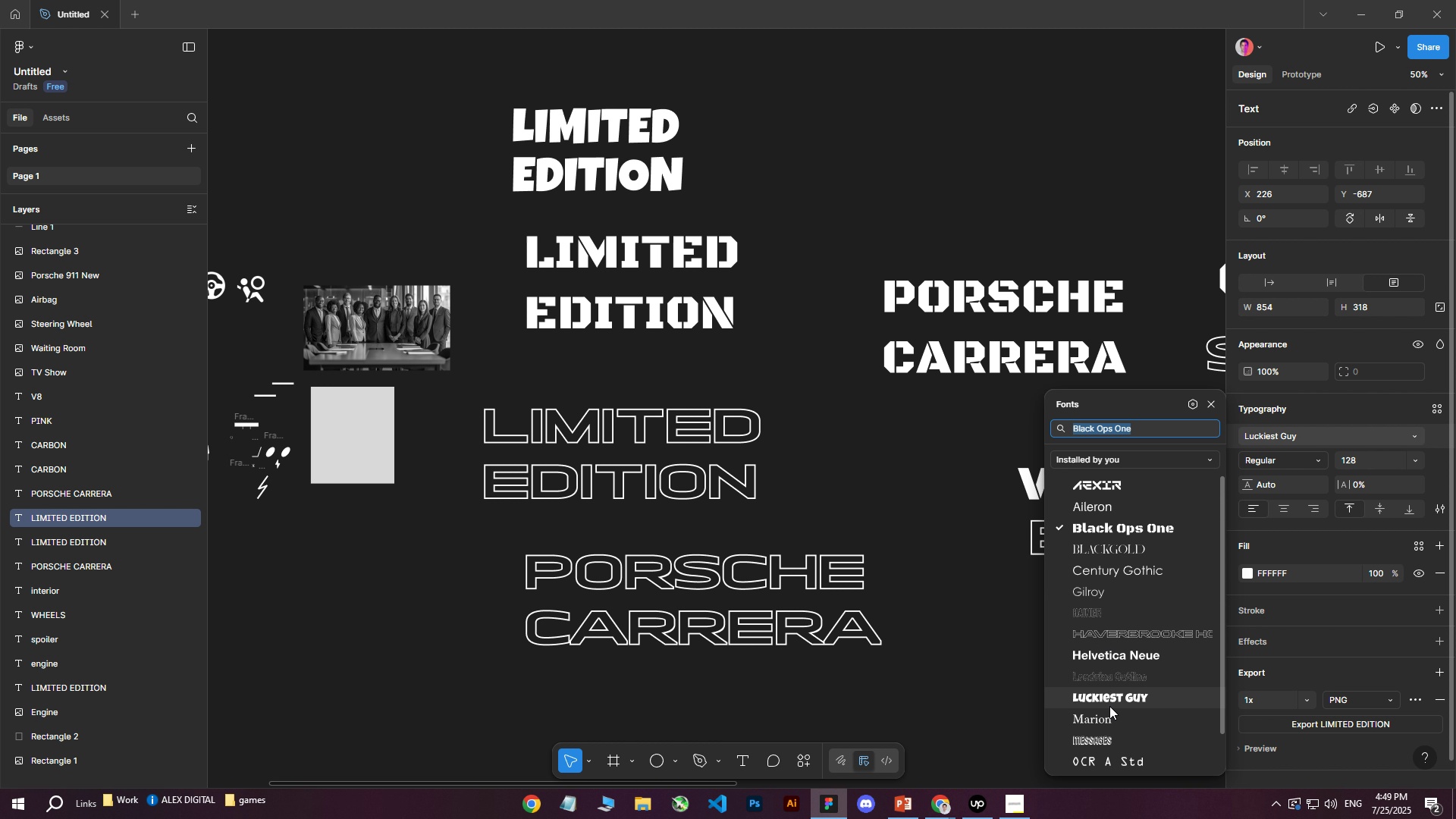 
left_click([934, 193])
 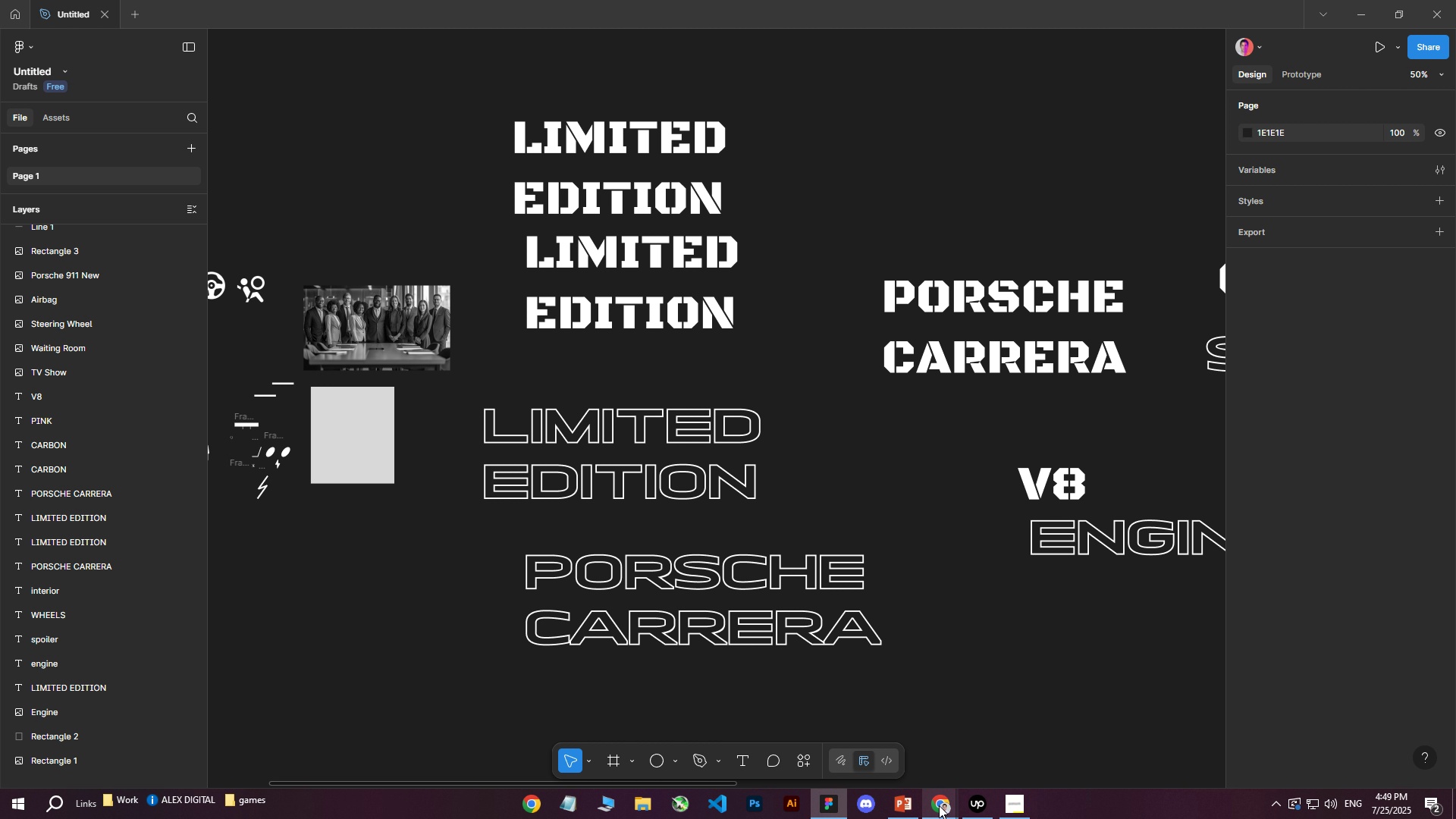 
double_click([860, 736])
 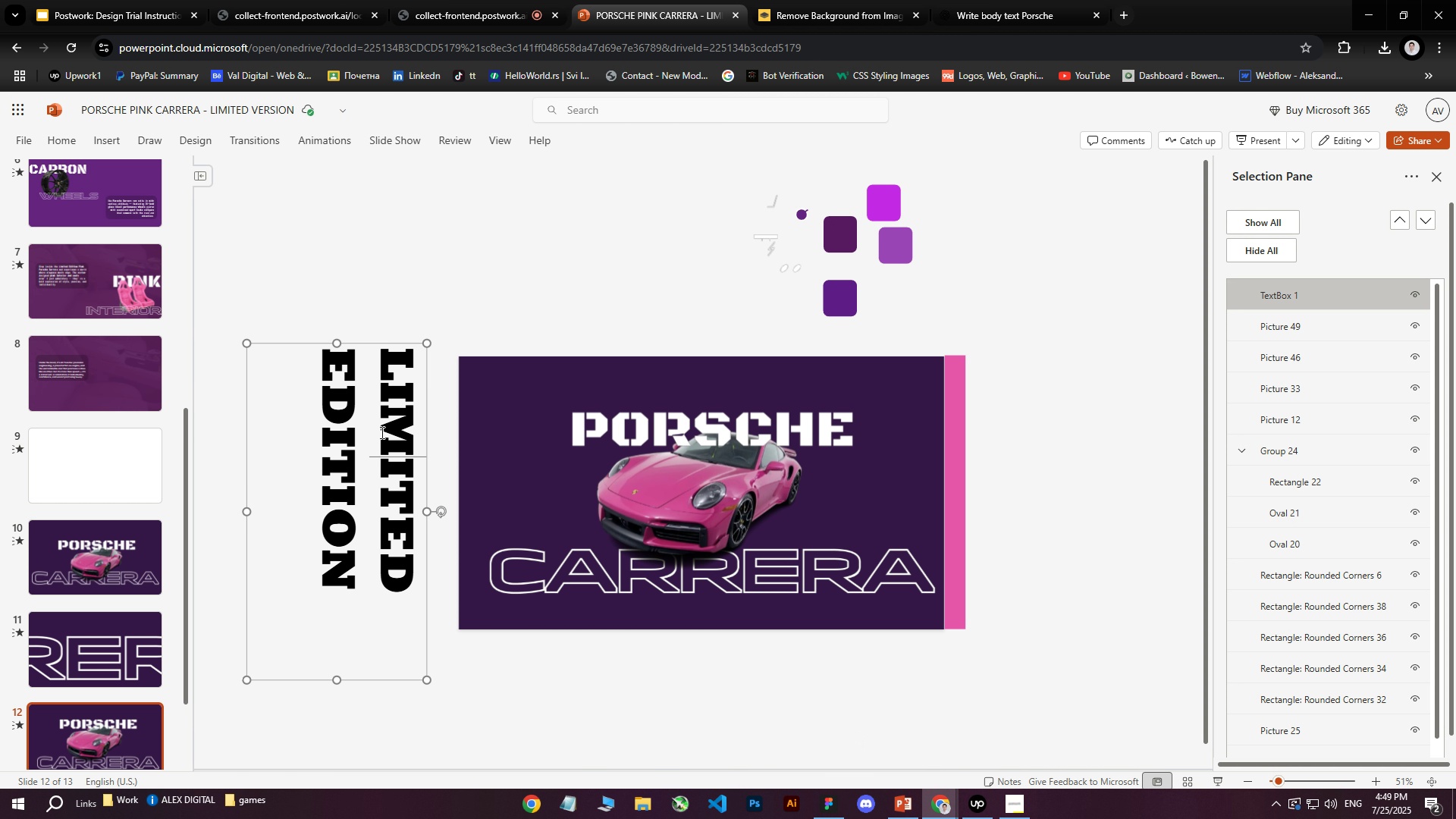 
left_click([381, 432])
 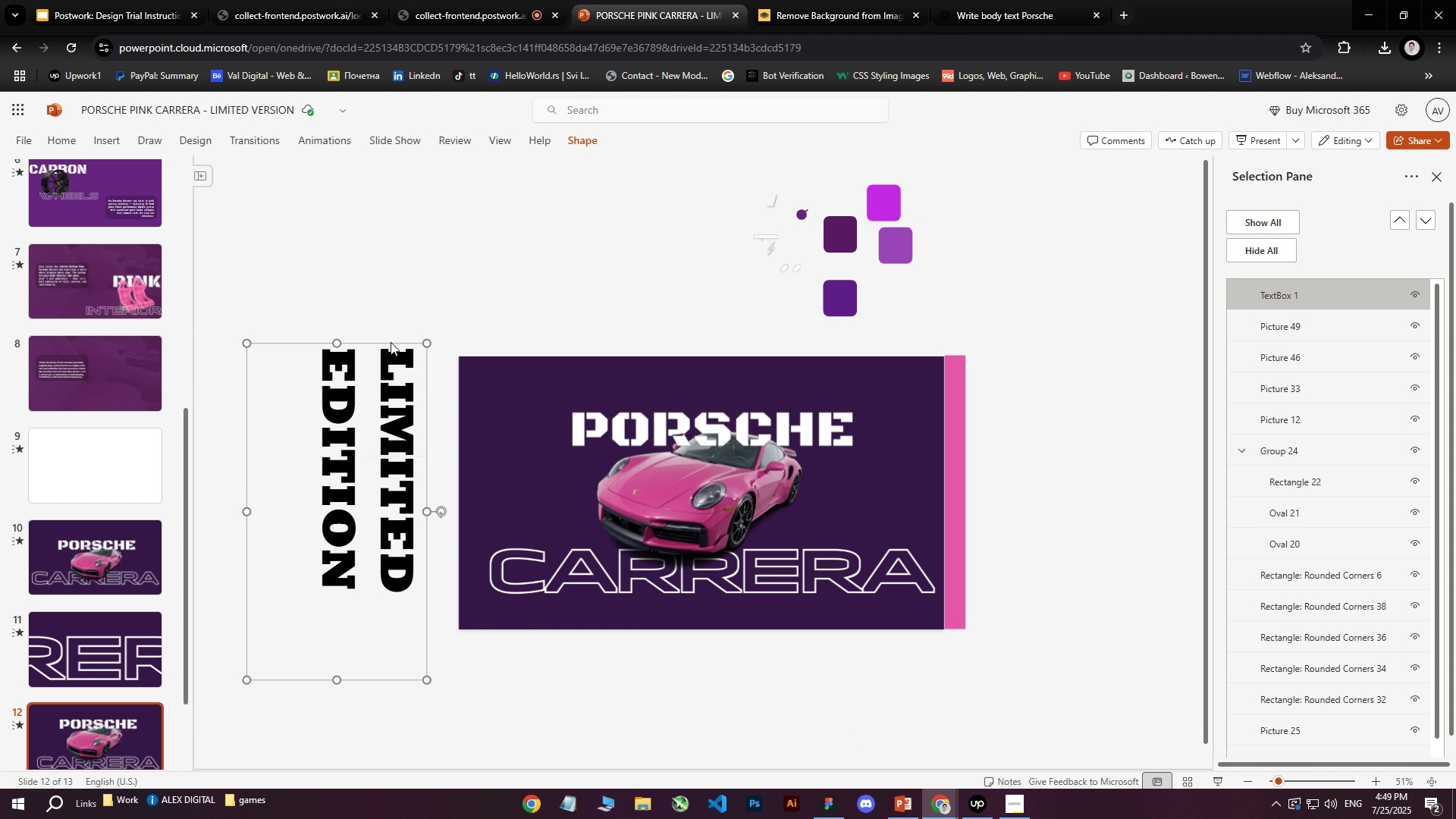 
left_click([406, 323])
 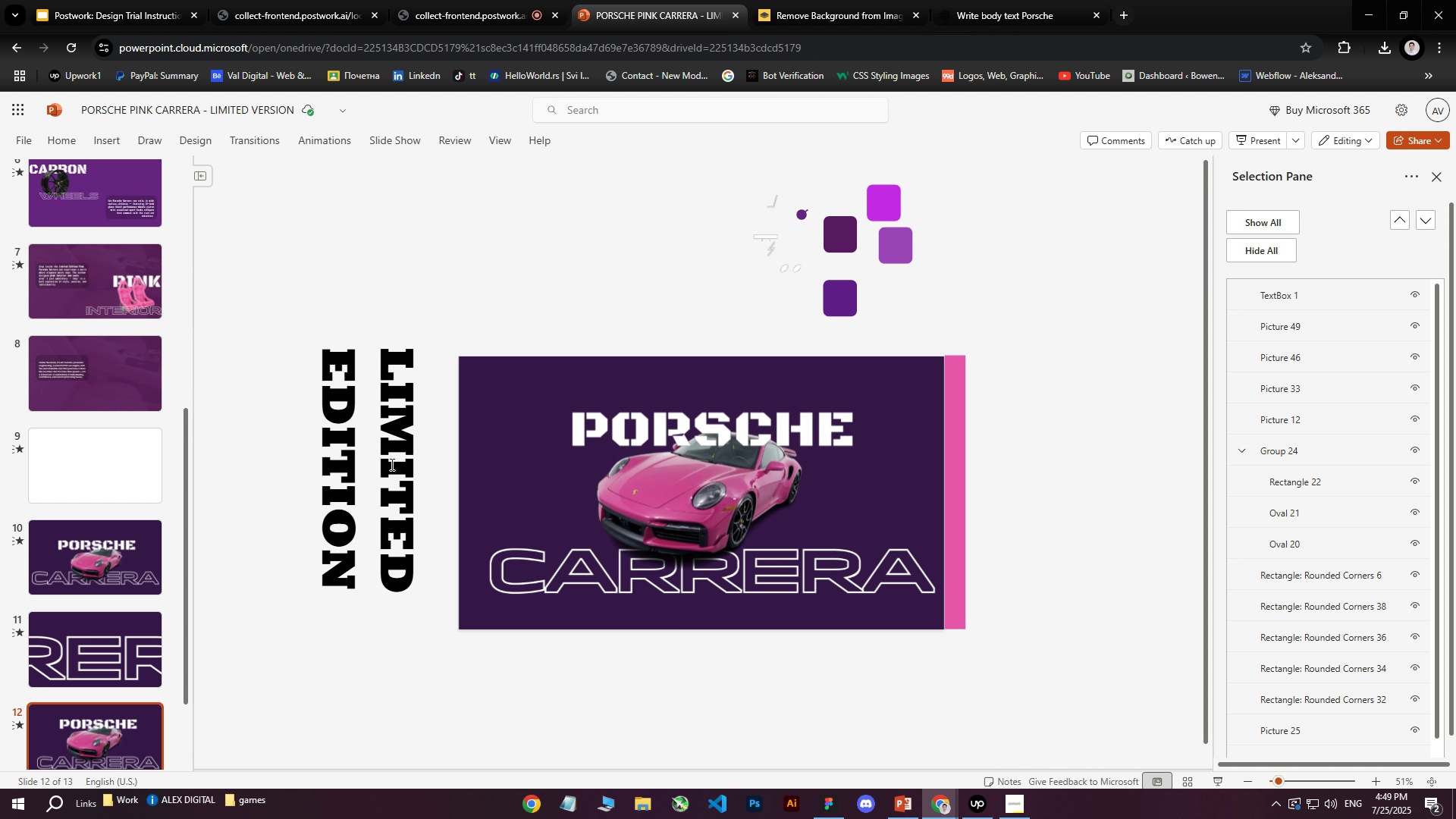 
left_click([372, 457])
 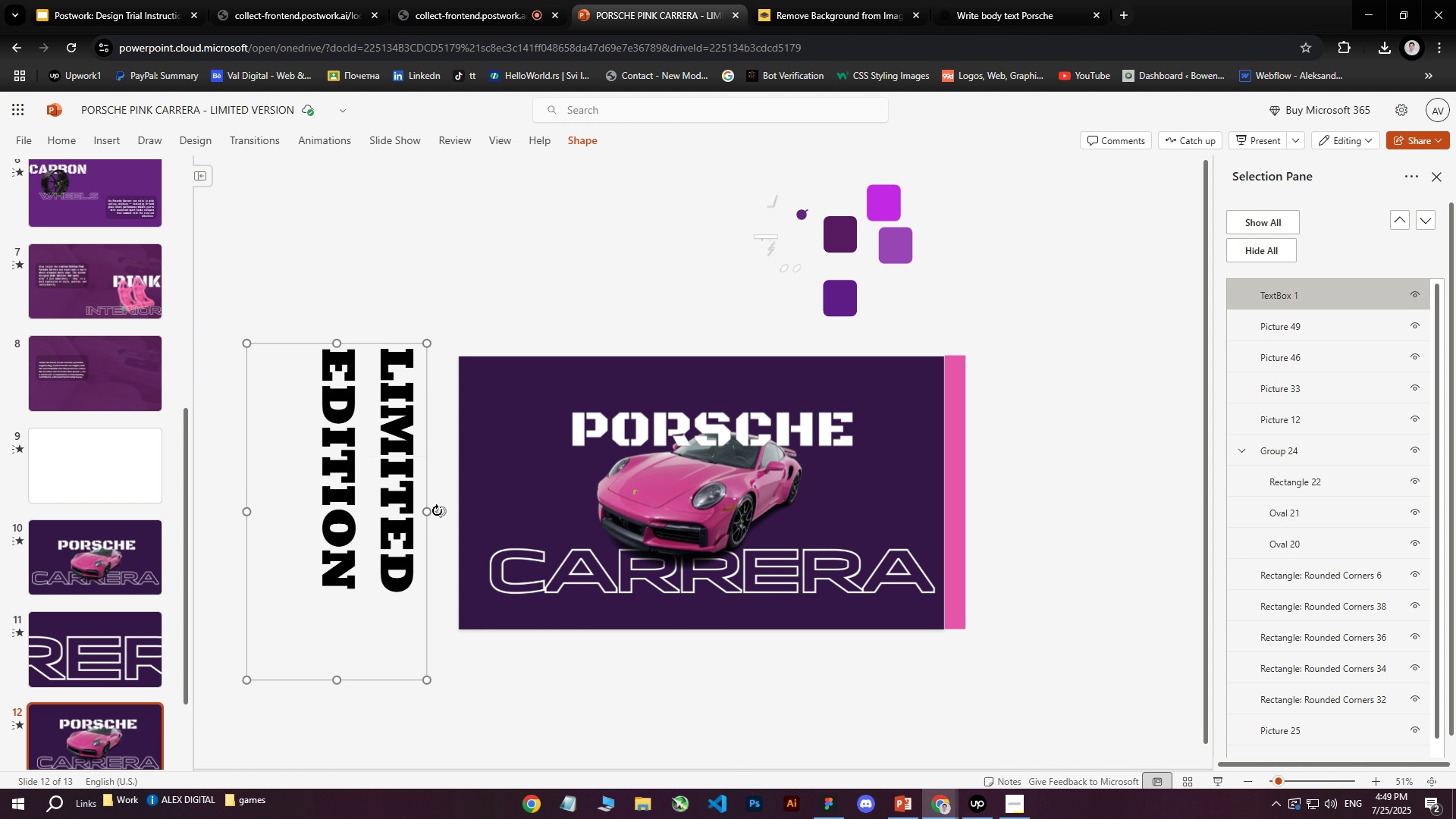 
left_click_drag(start_coordinate=[439, 510], to_coordinate=[284, 511])
 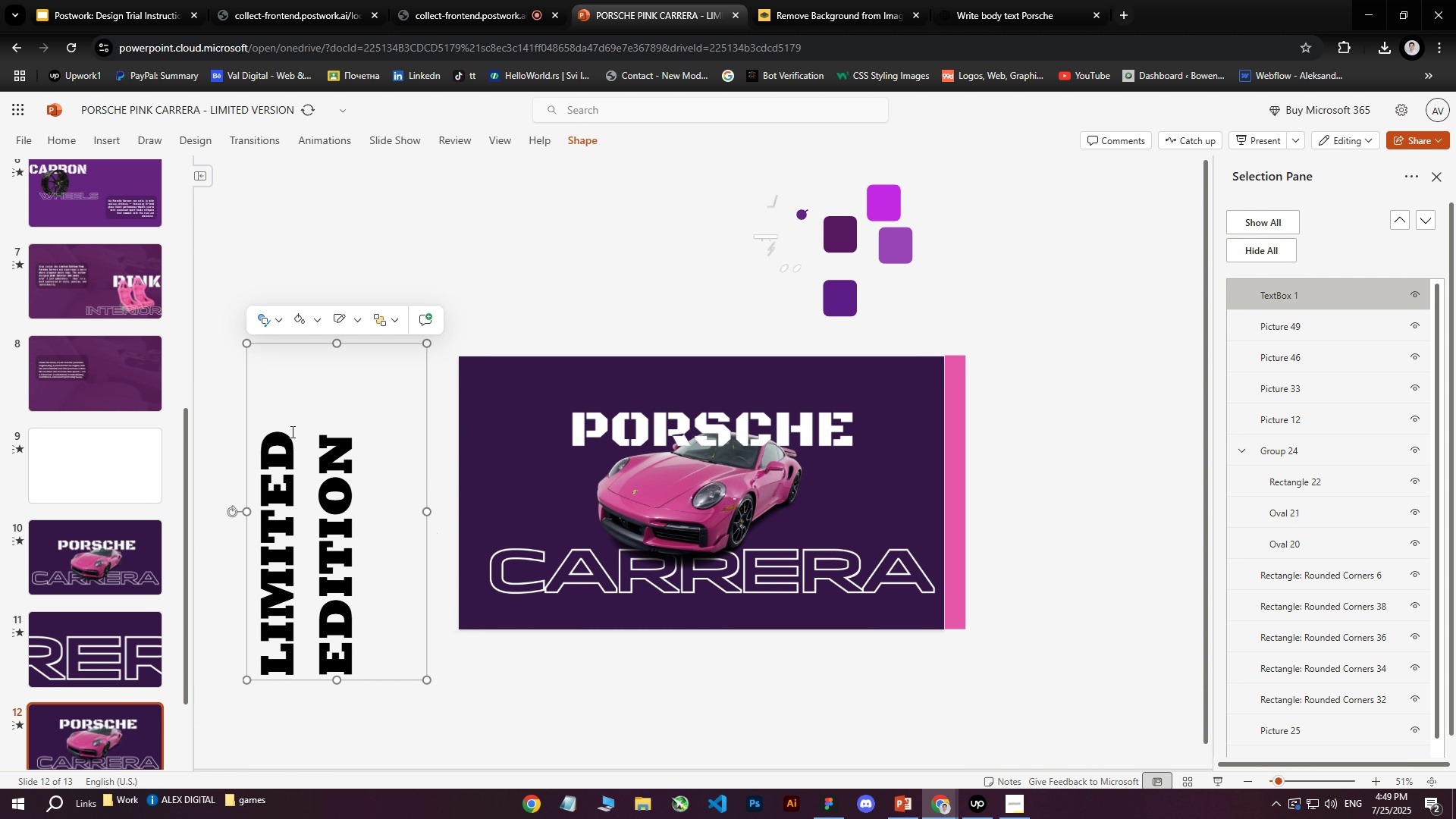 
key(Shift+ShiftLeft)
 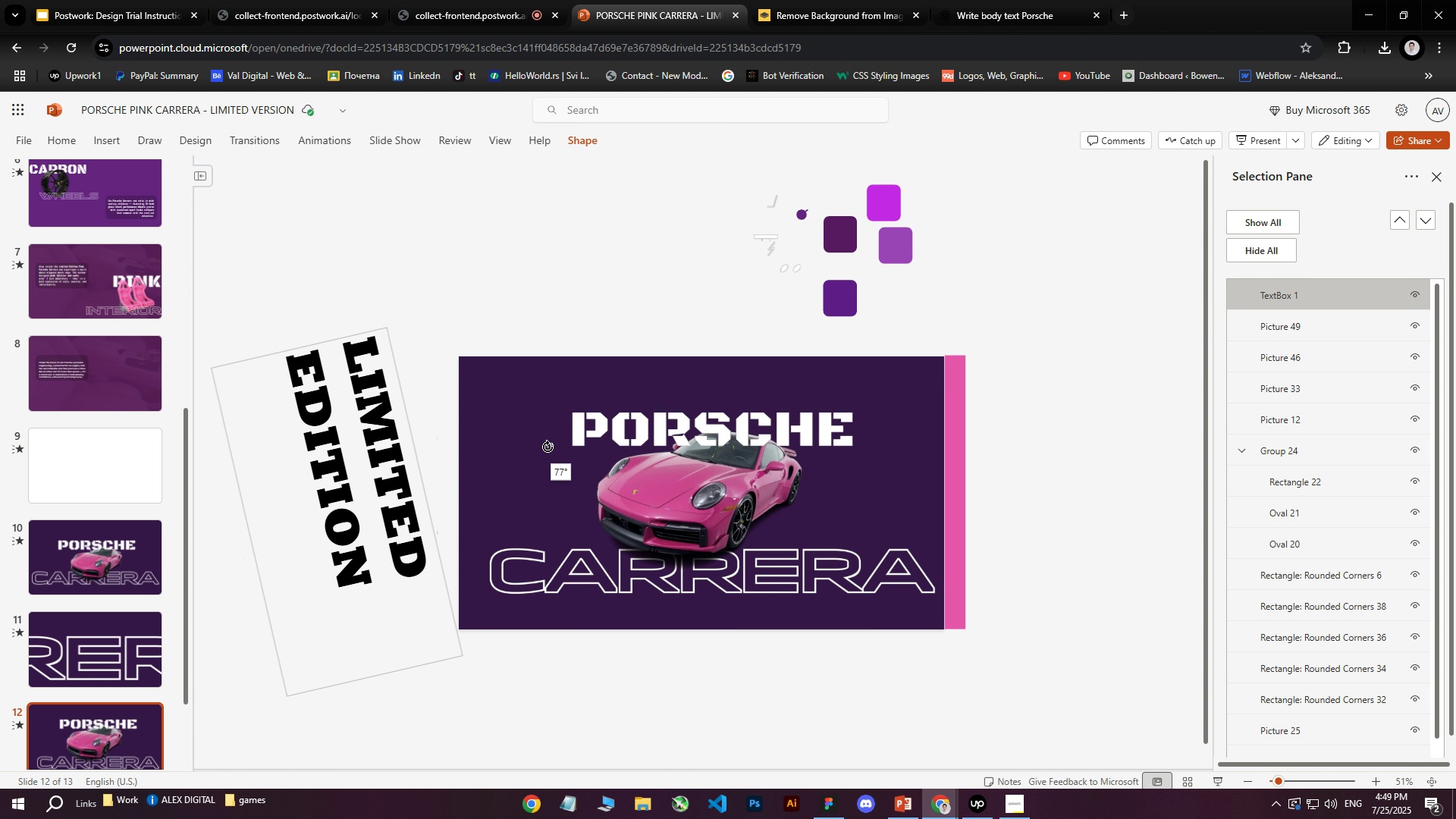 
hold_key(key=ShiftLeft, duration=0.32)
 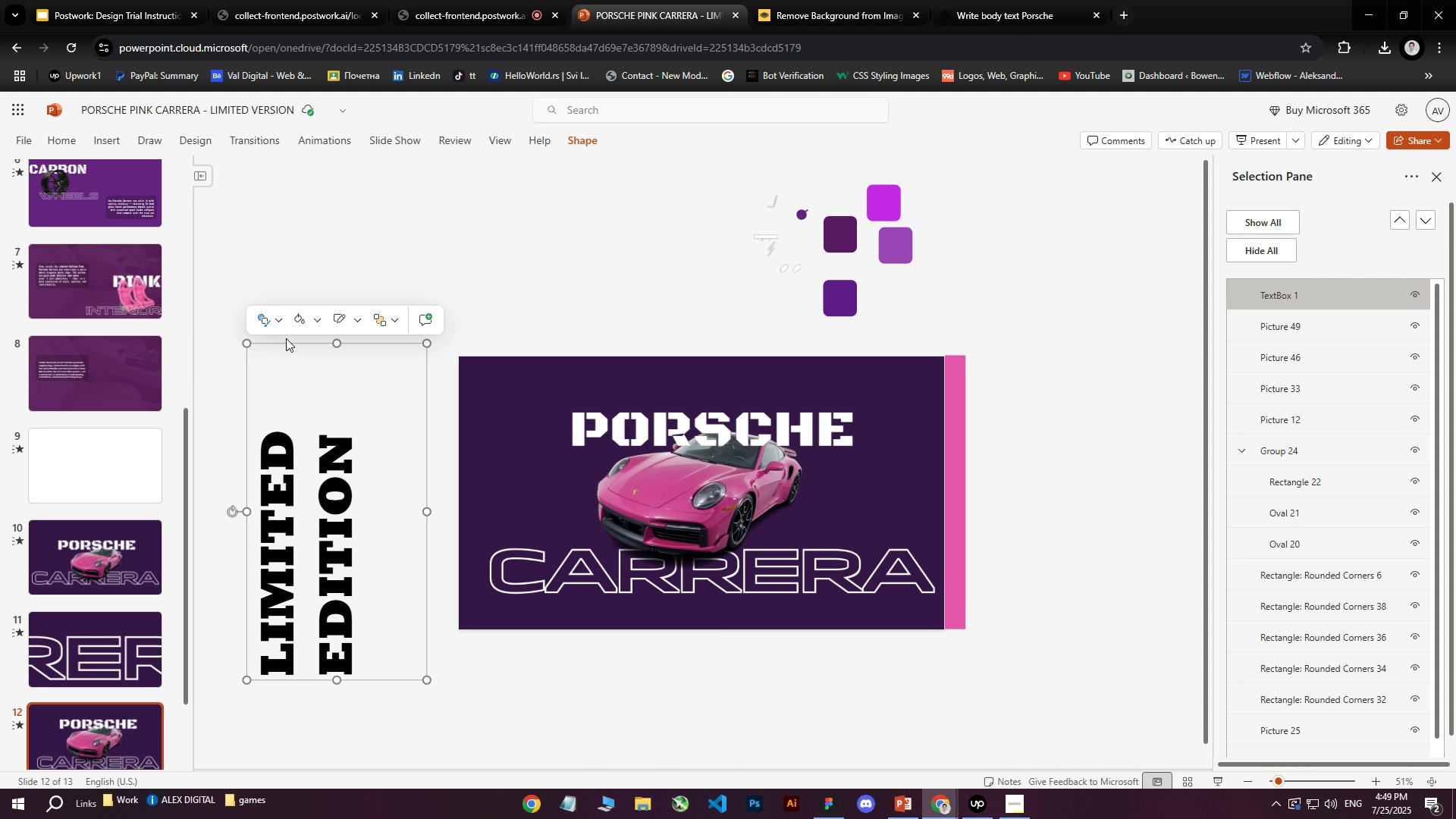 
left_click_drag(start_coordinate=[286, 344], to_coordinate=[502, 285])
 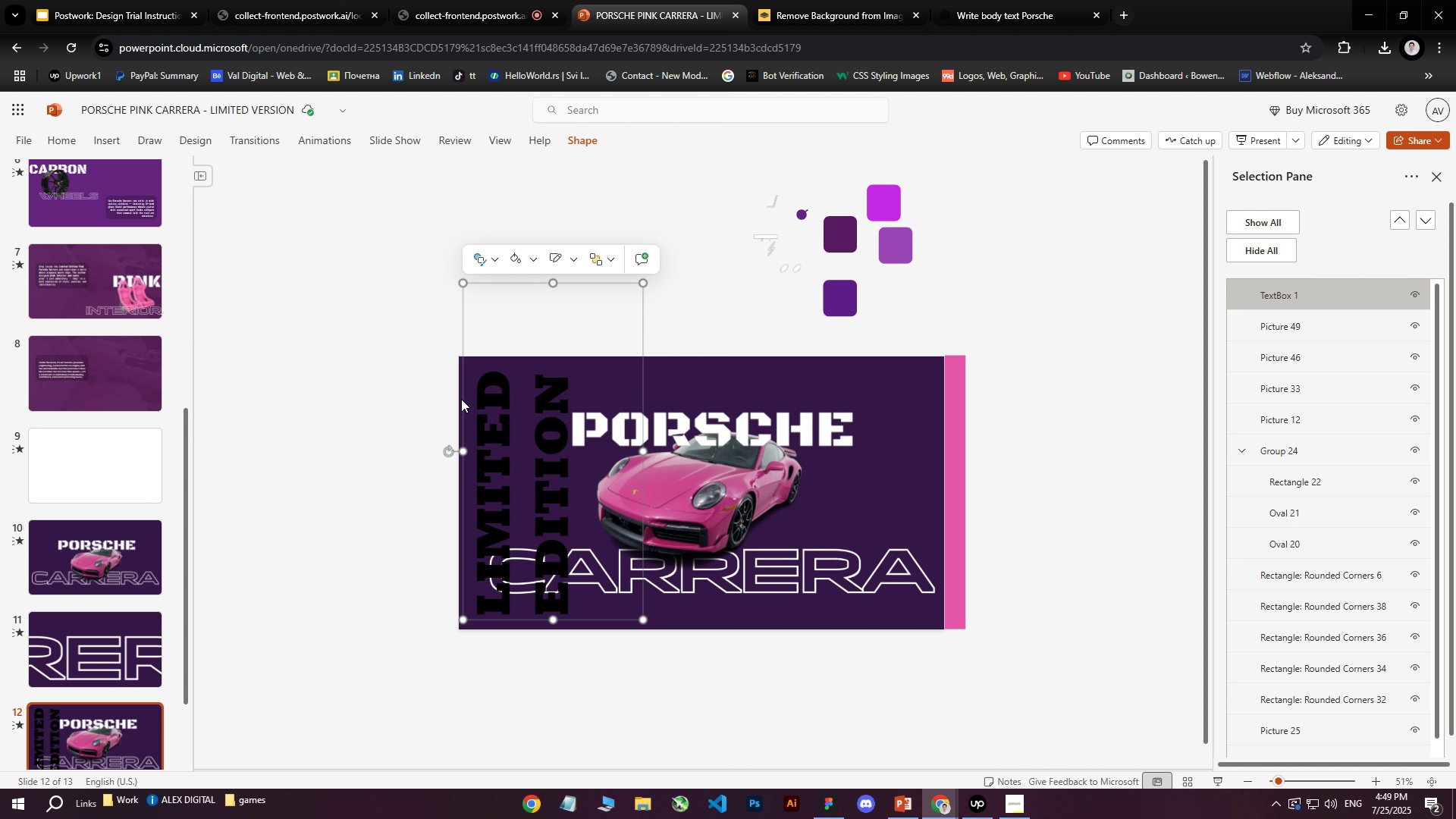 
left_click_drag(start_coordinate=[463, 400], to_coordinate=[281, 307])
 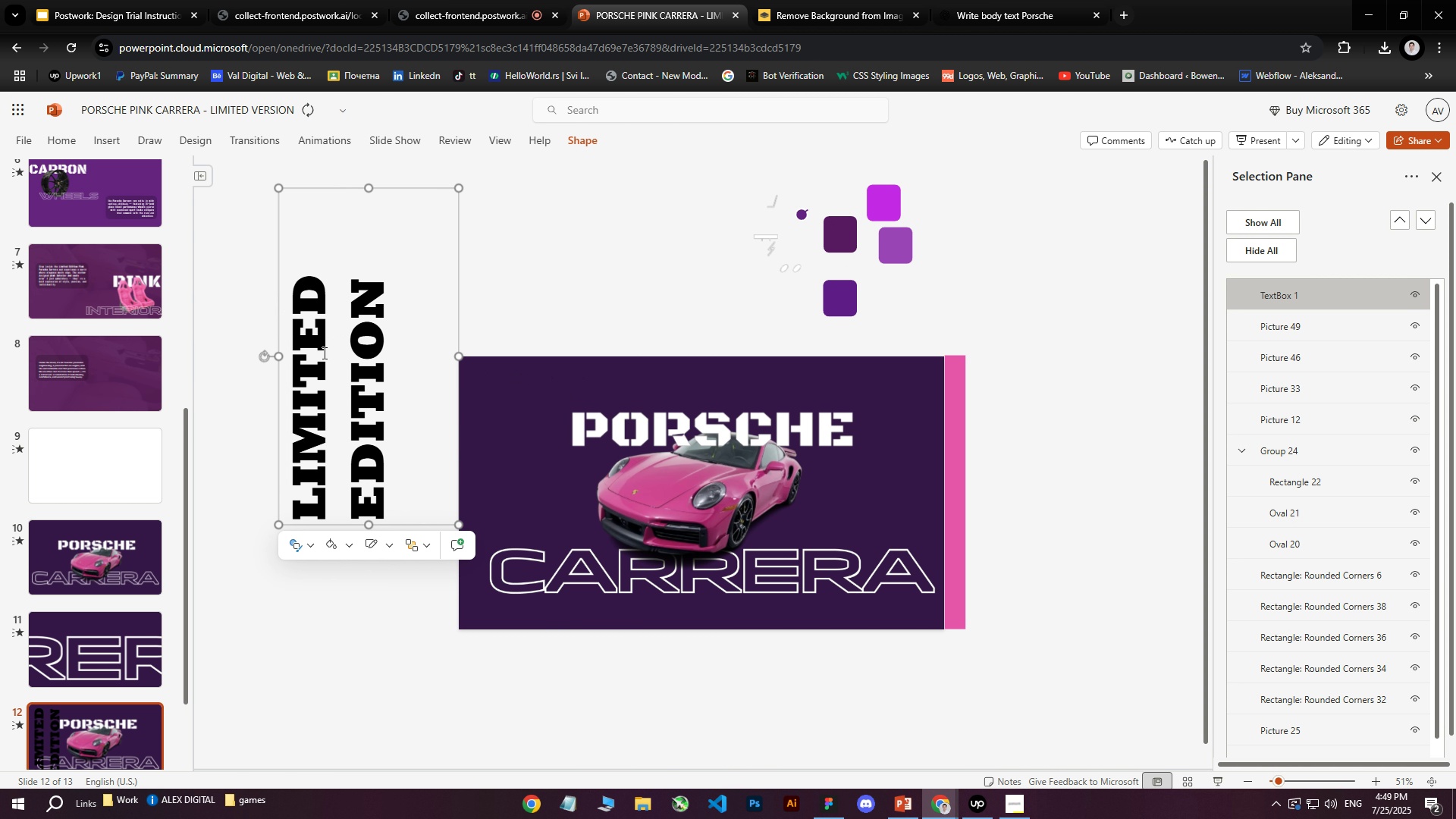 
key(Control+D)
 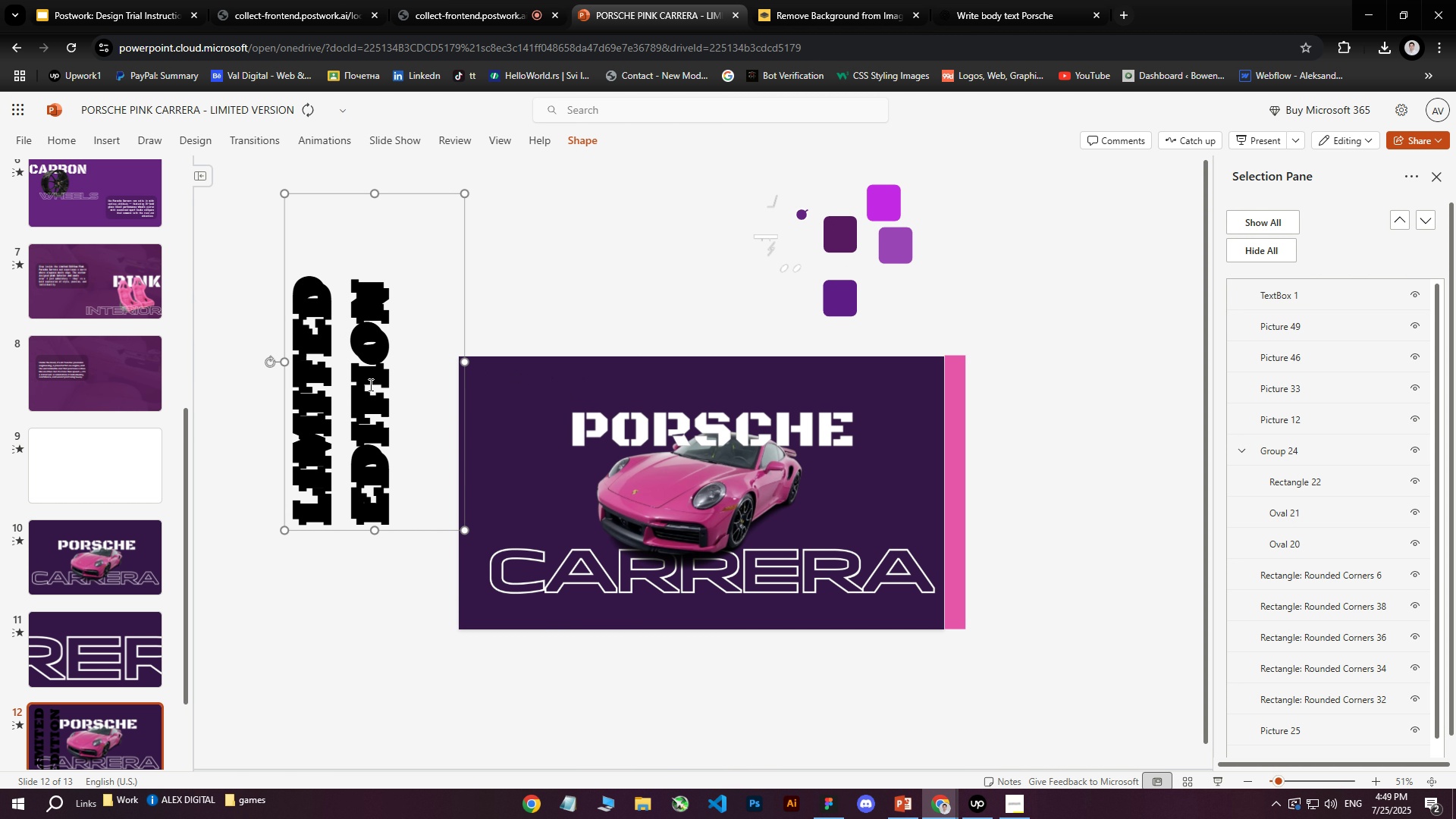 
left_click_drag(start_coordinate=[357, 391], to_coordinate=[452, 394])
 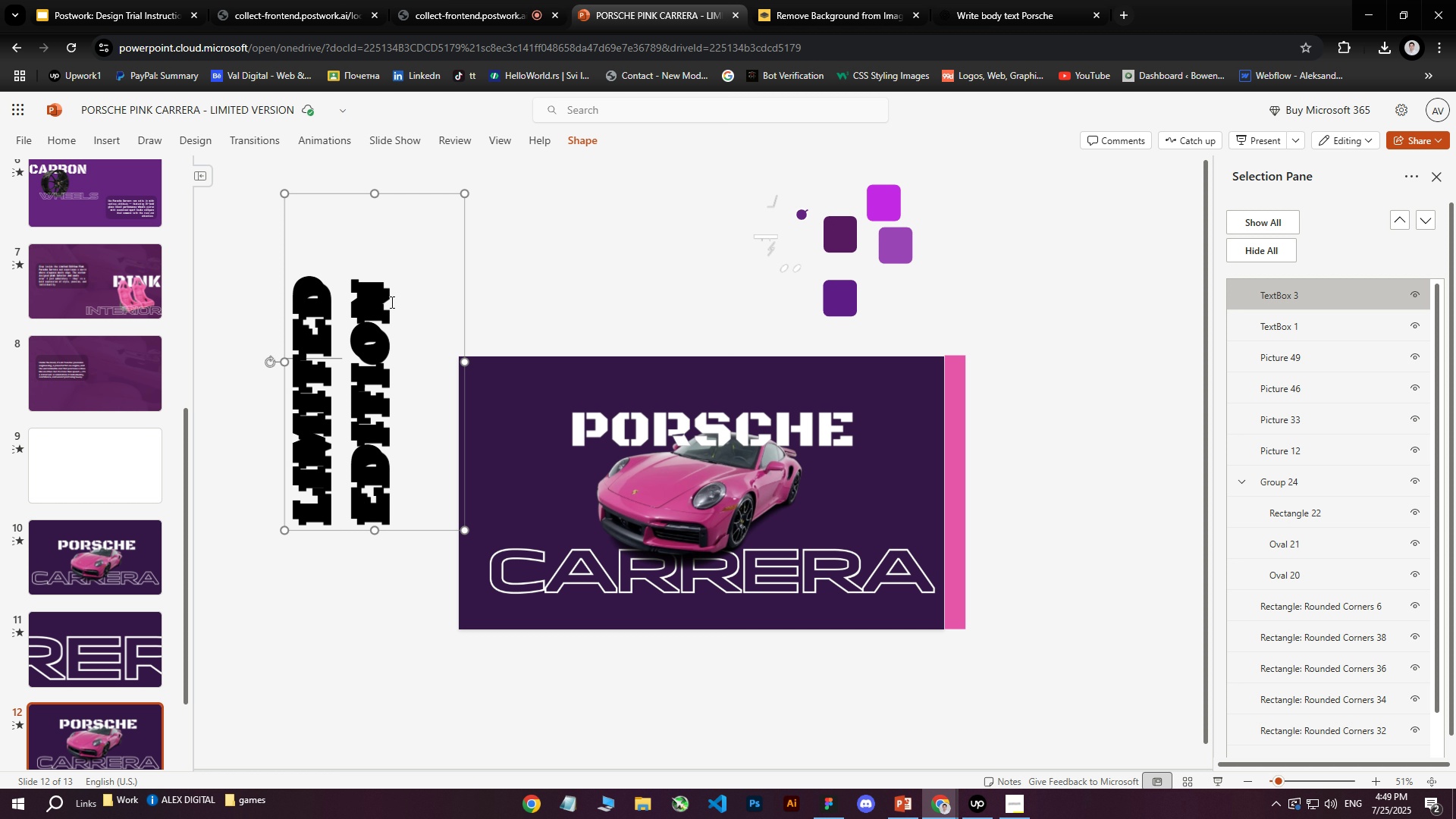 
left_click_drag(start_coordinate=[391, 280], to_coordinate=[404, 500])
 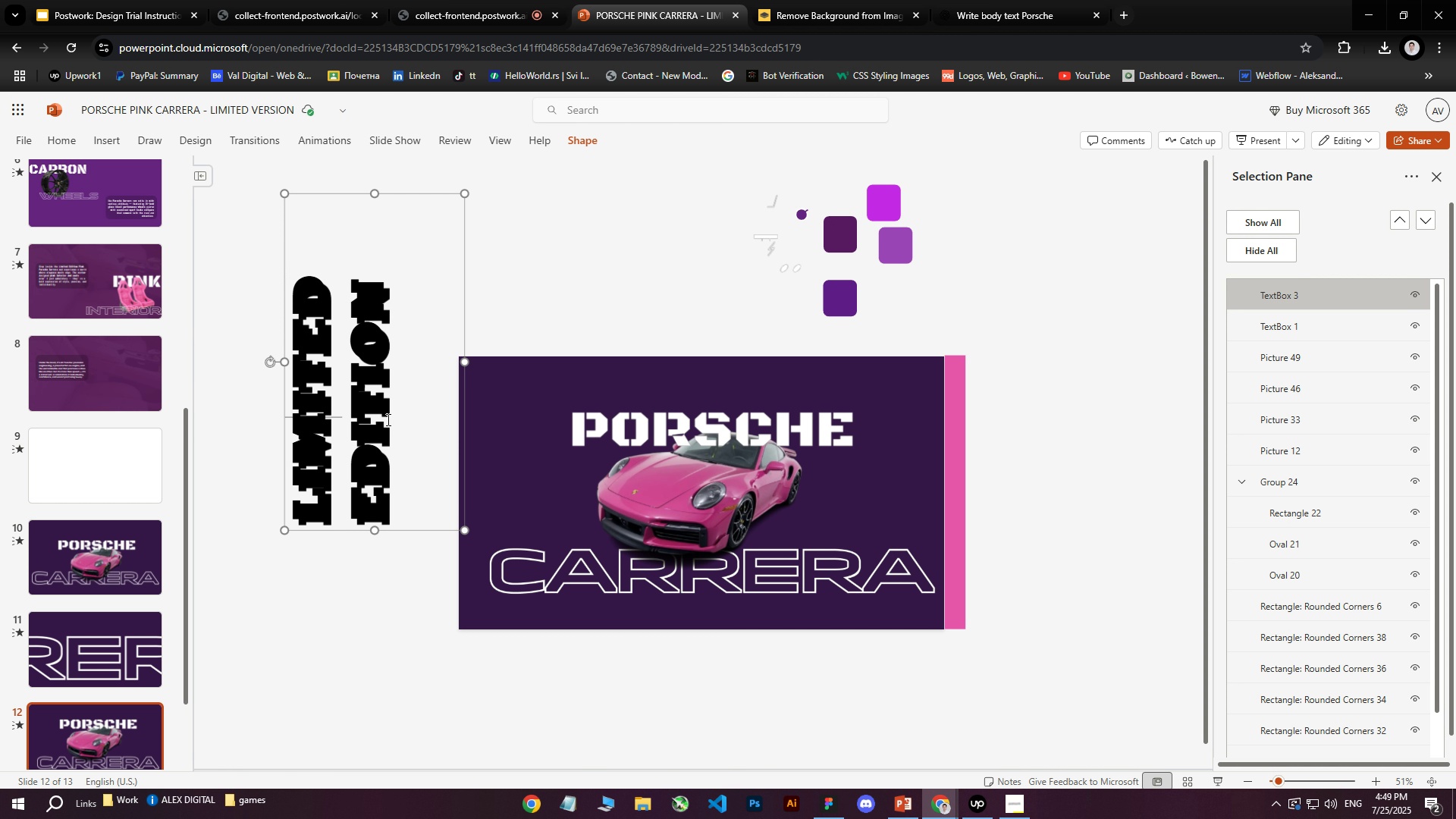 
left_click_drag(start_coordinate=[386, 519], to_coordinate=[385, 281])
 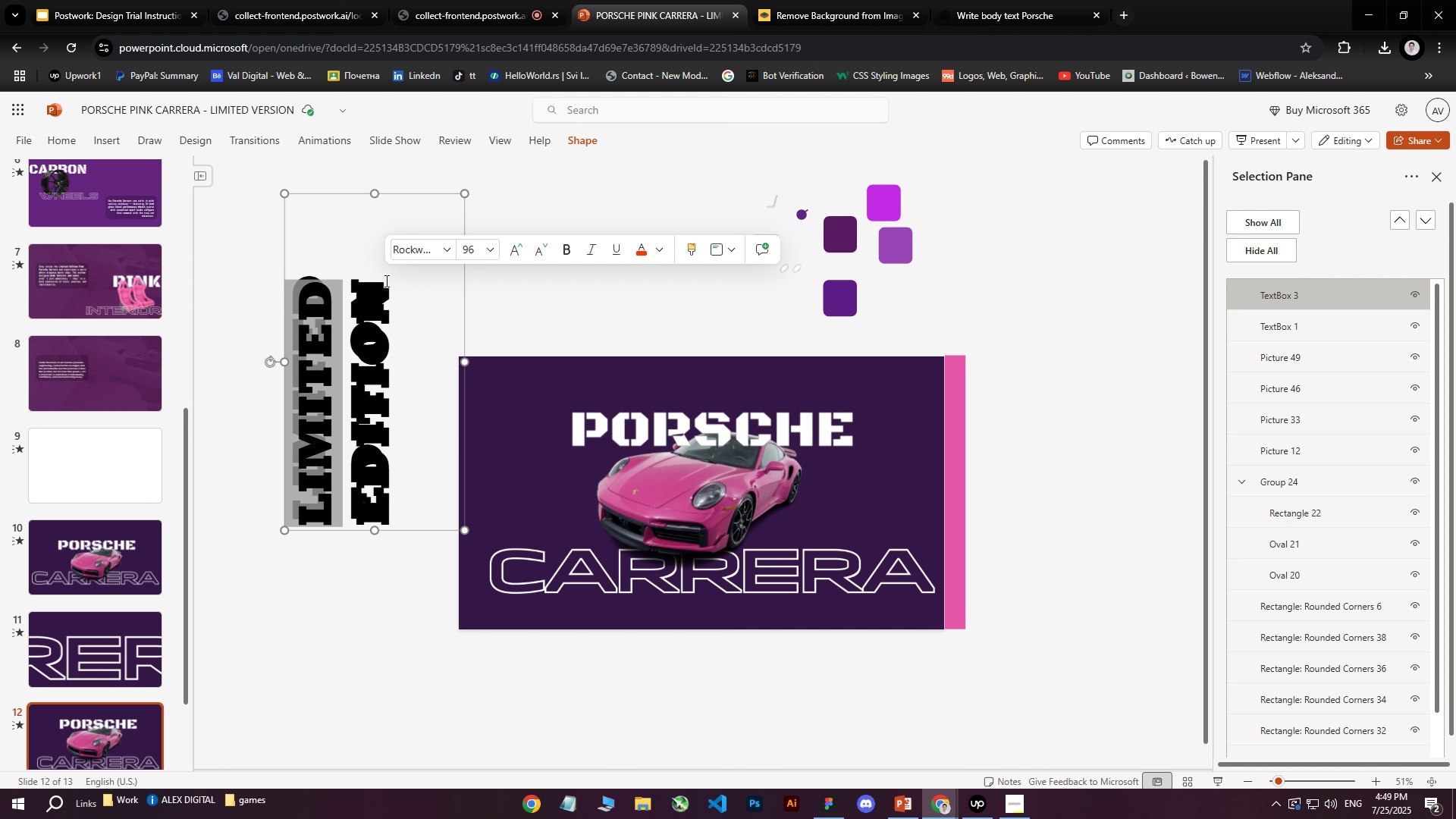 
key(Backspace)
 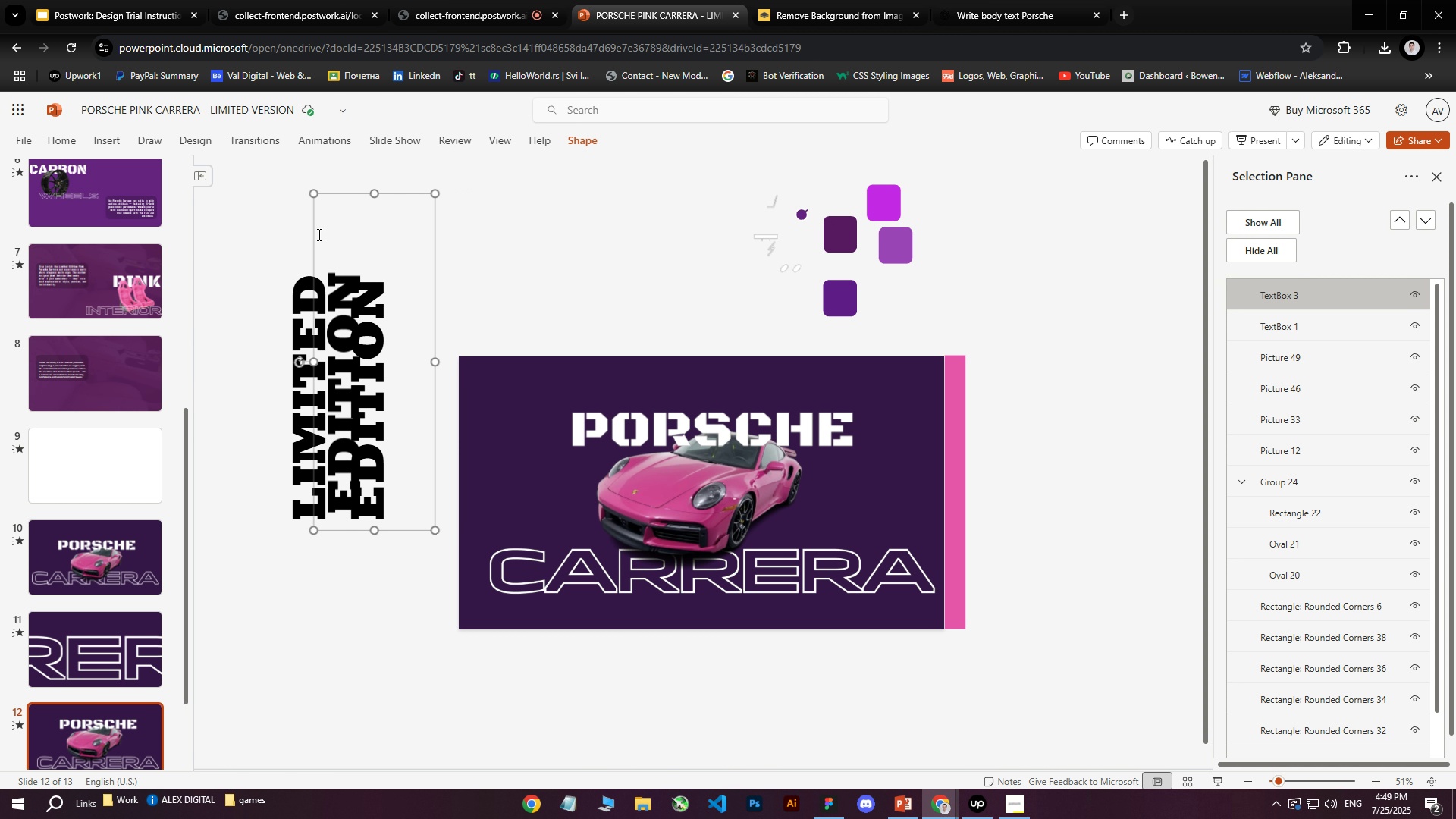 
left_click_drag(start_coordinate=[313, 231], to_coordinate=[390, 307])
 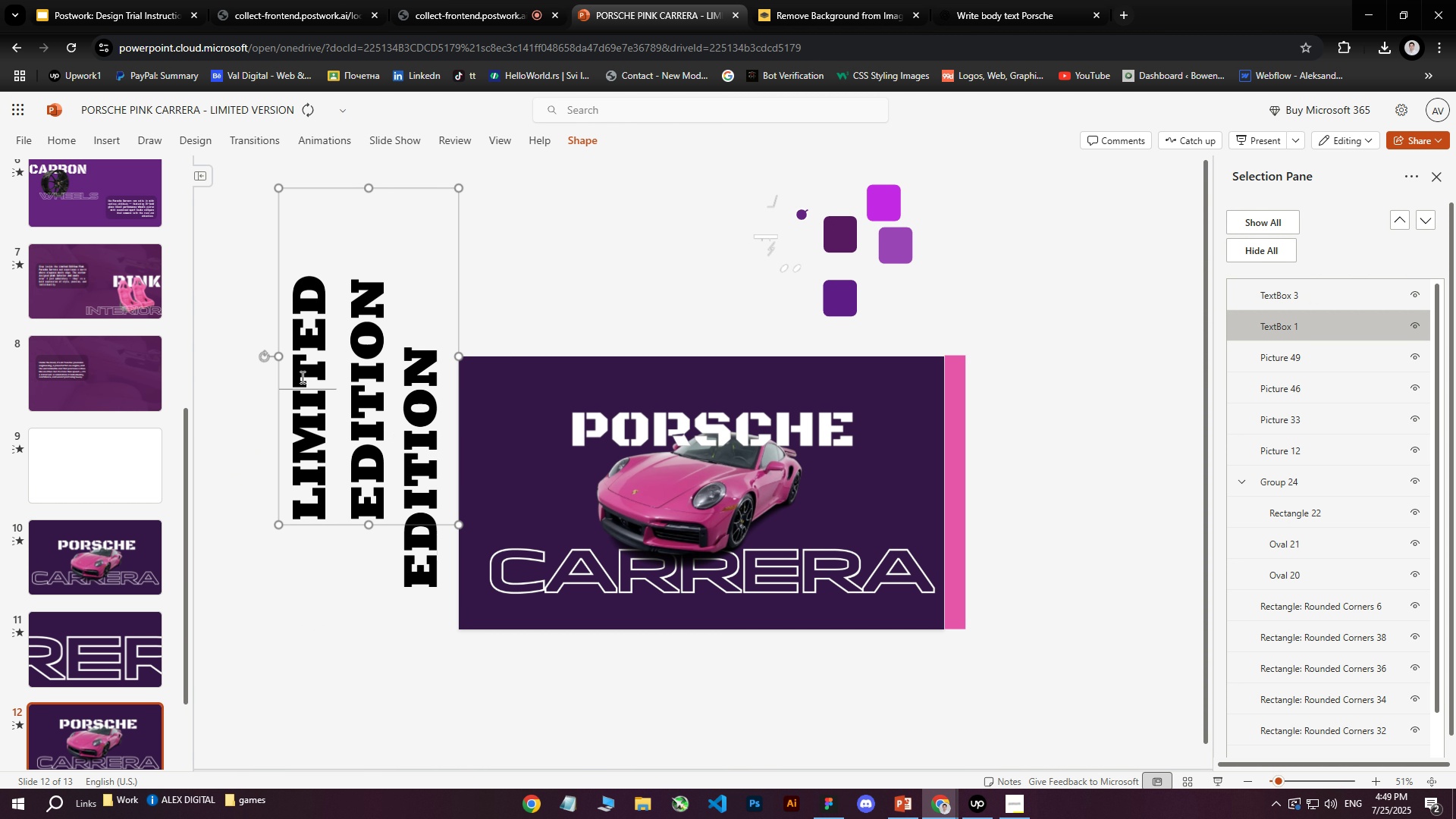 
double_click([302, 378])
 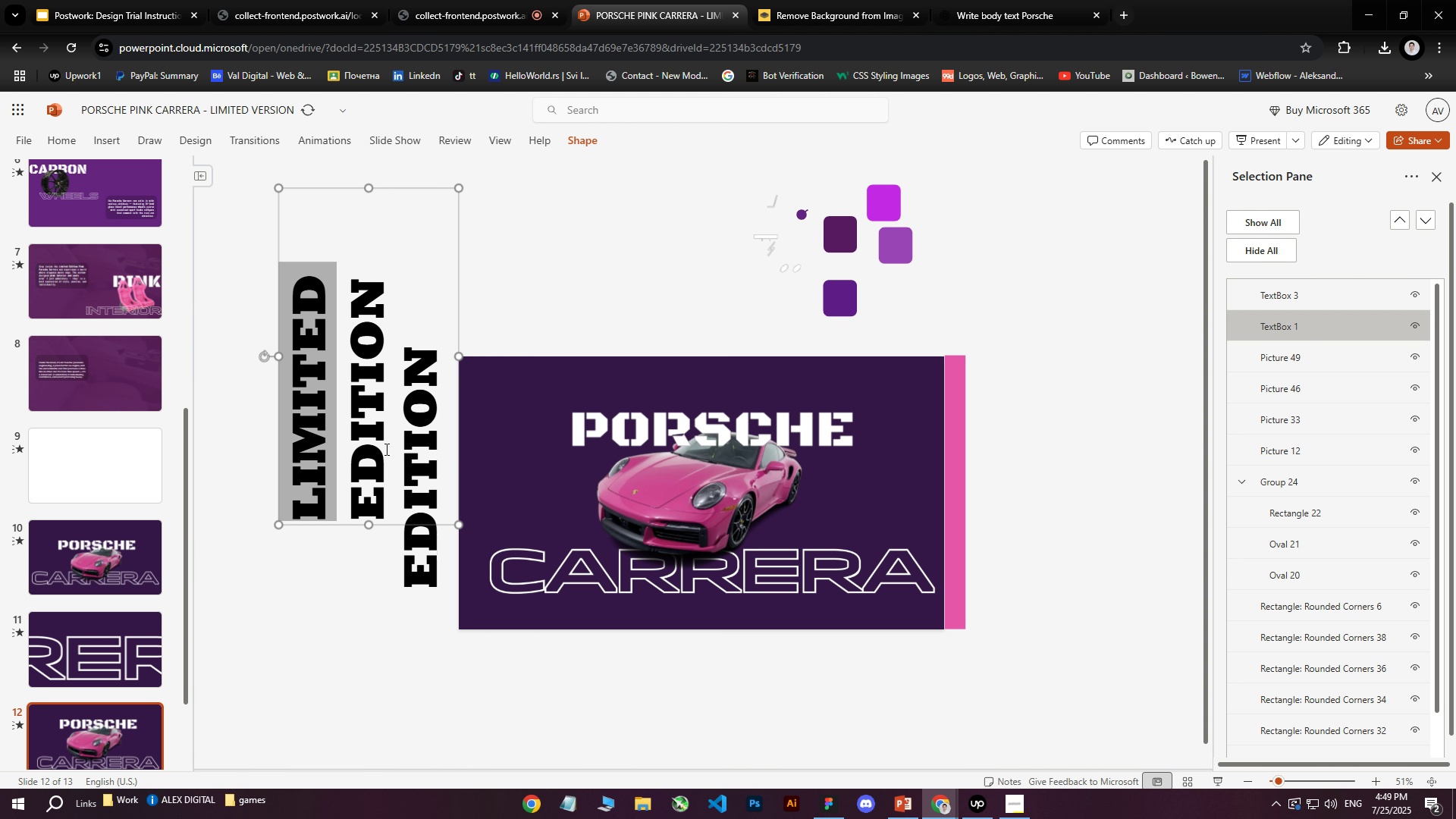 
triple_click([381, 453])
 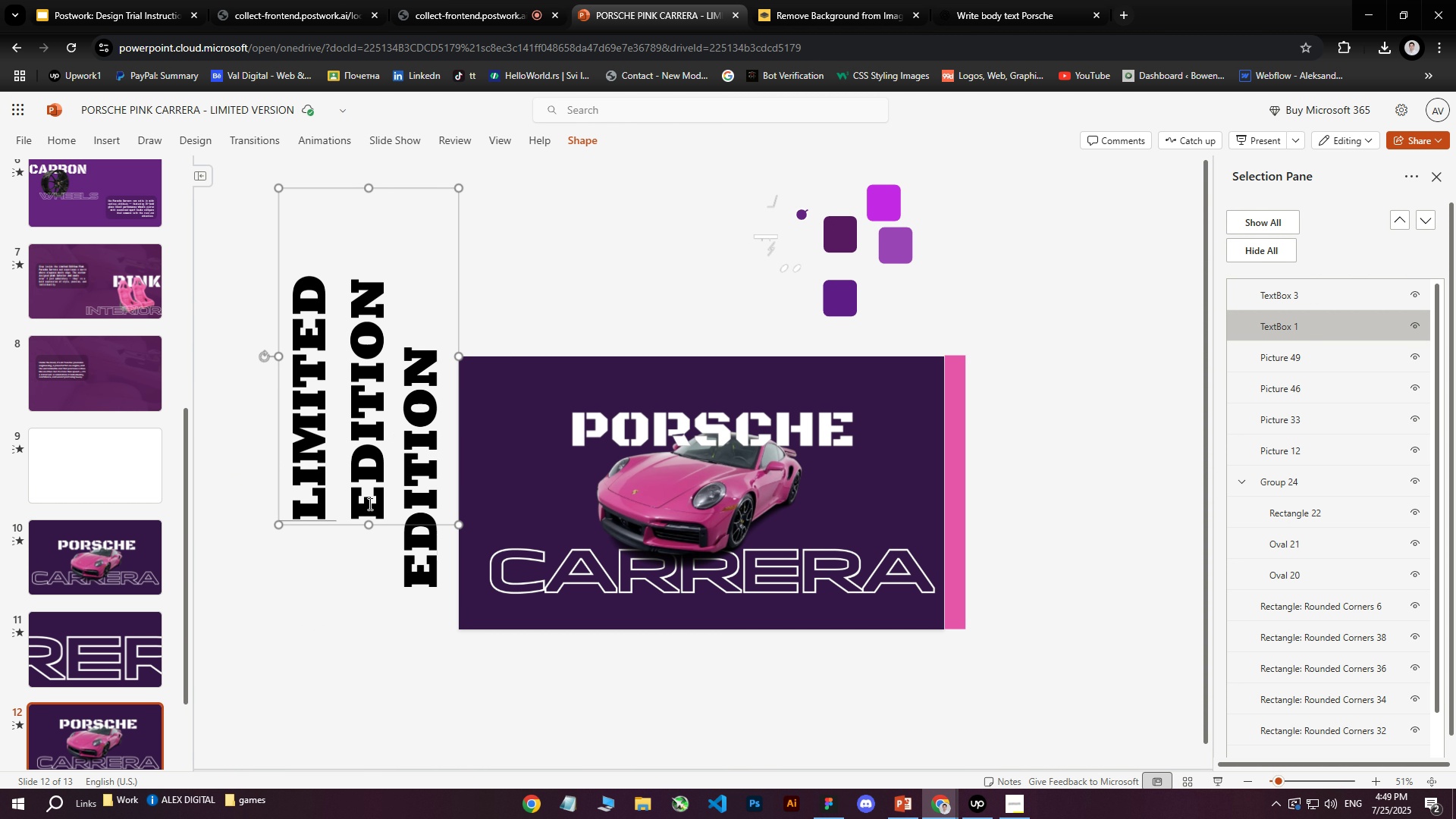 
triple_click([369, 504])
 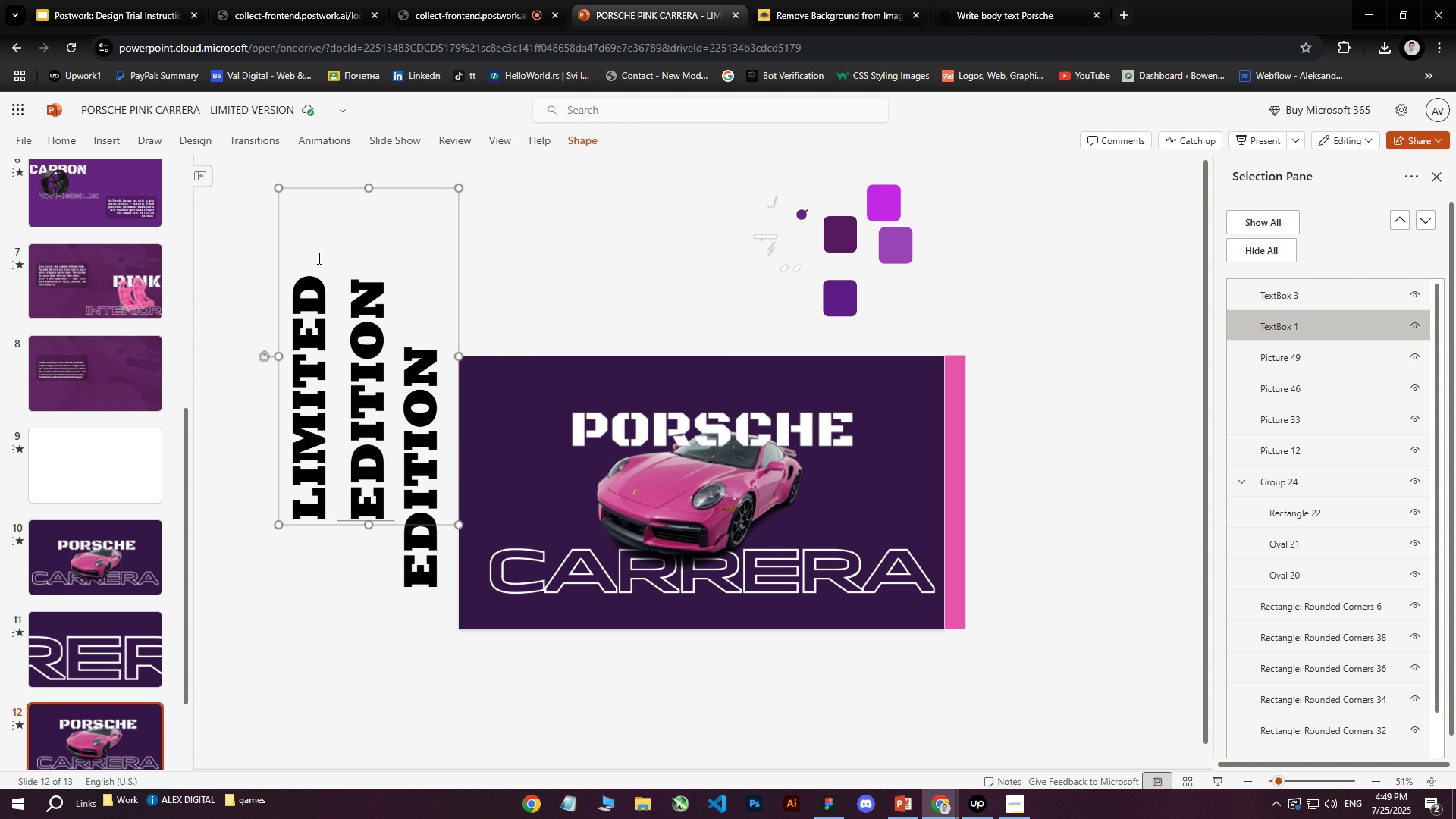 
double_click([303, 286])
 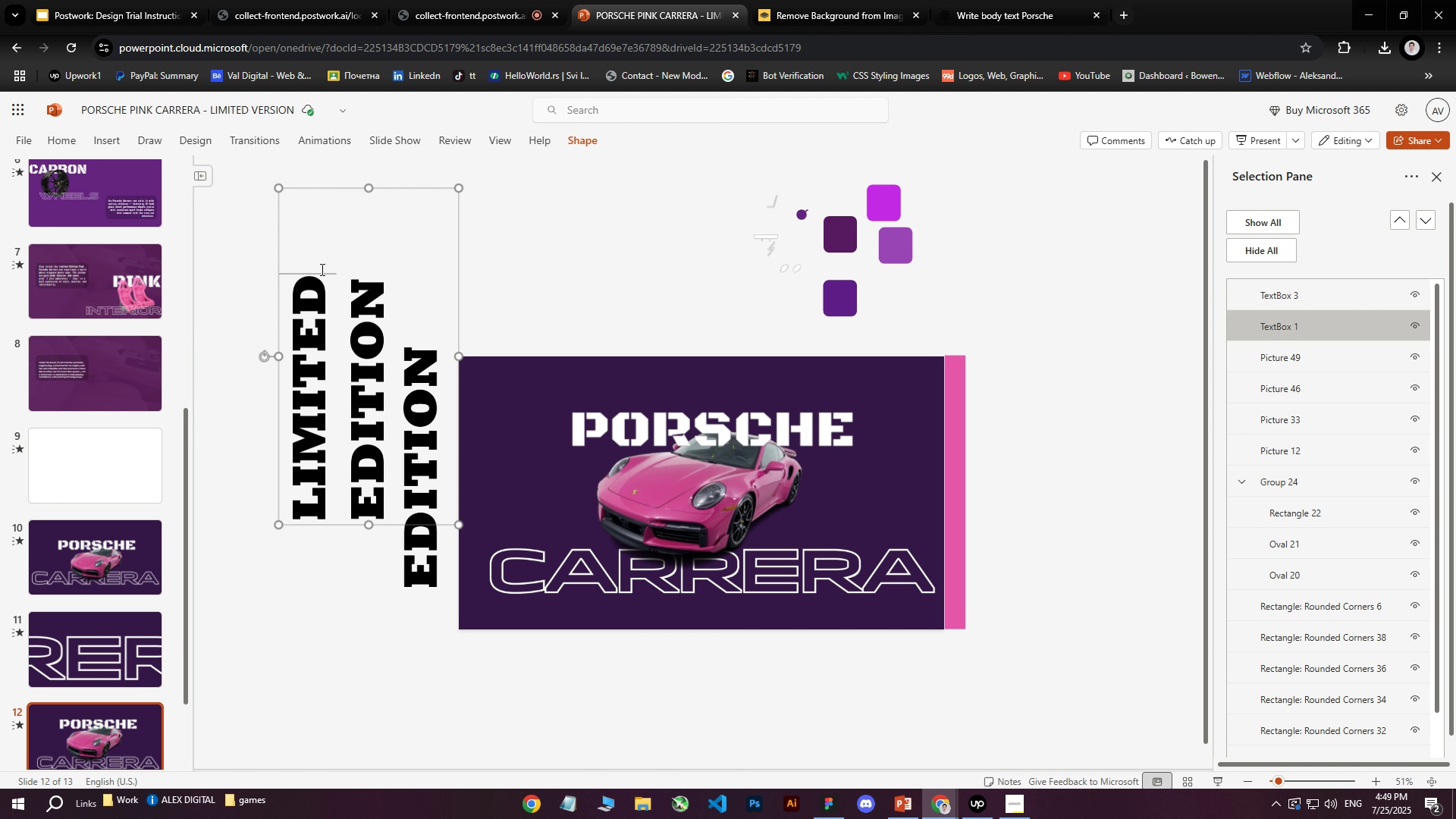 
key(End)
 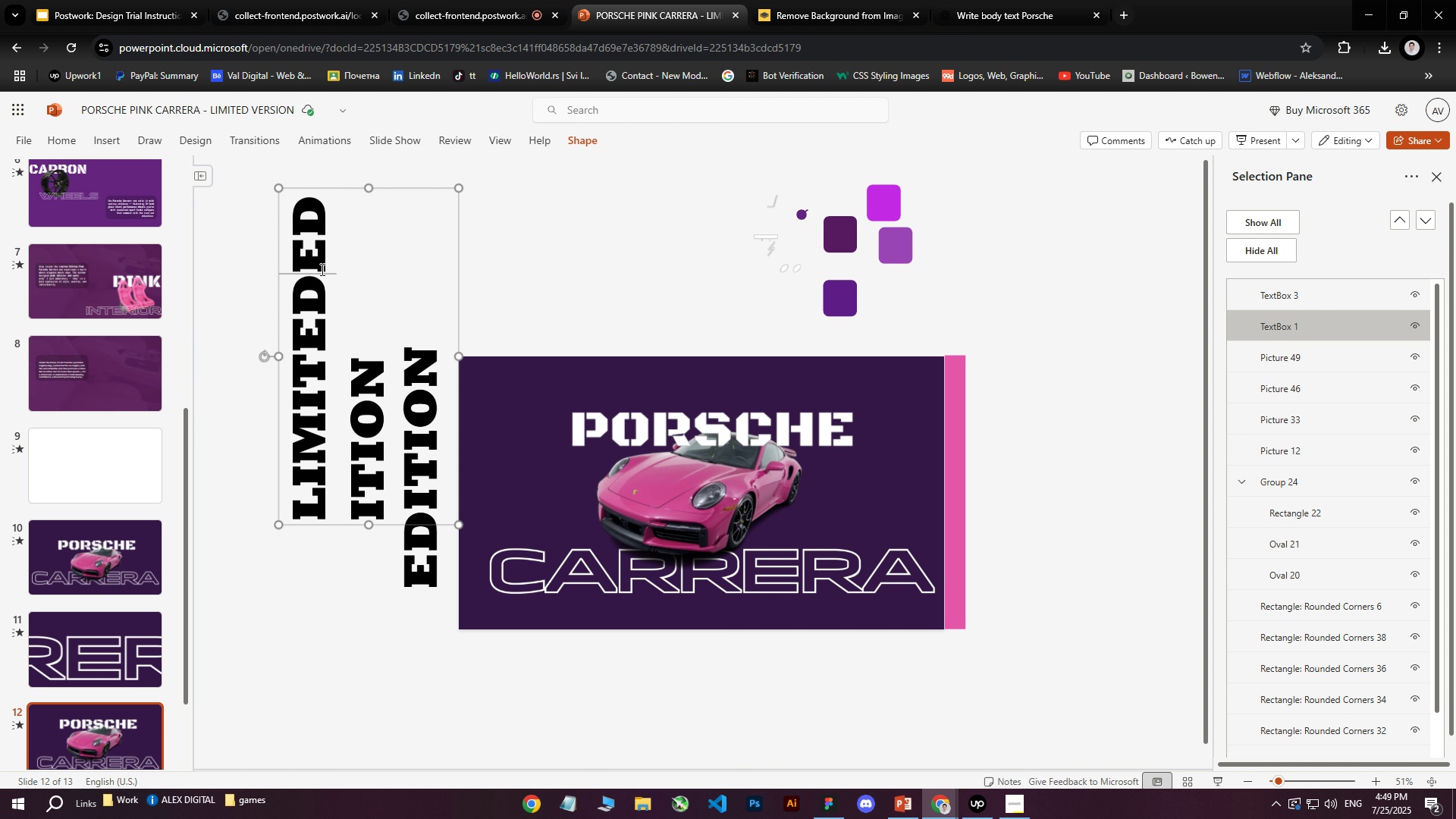 
key(Backspace)
 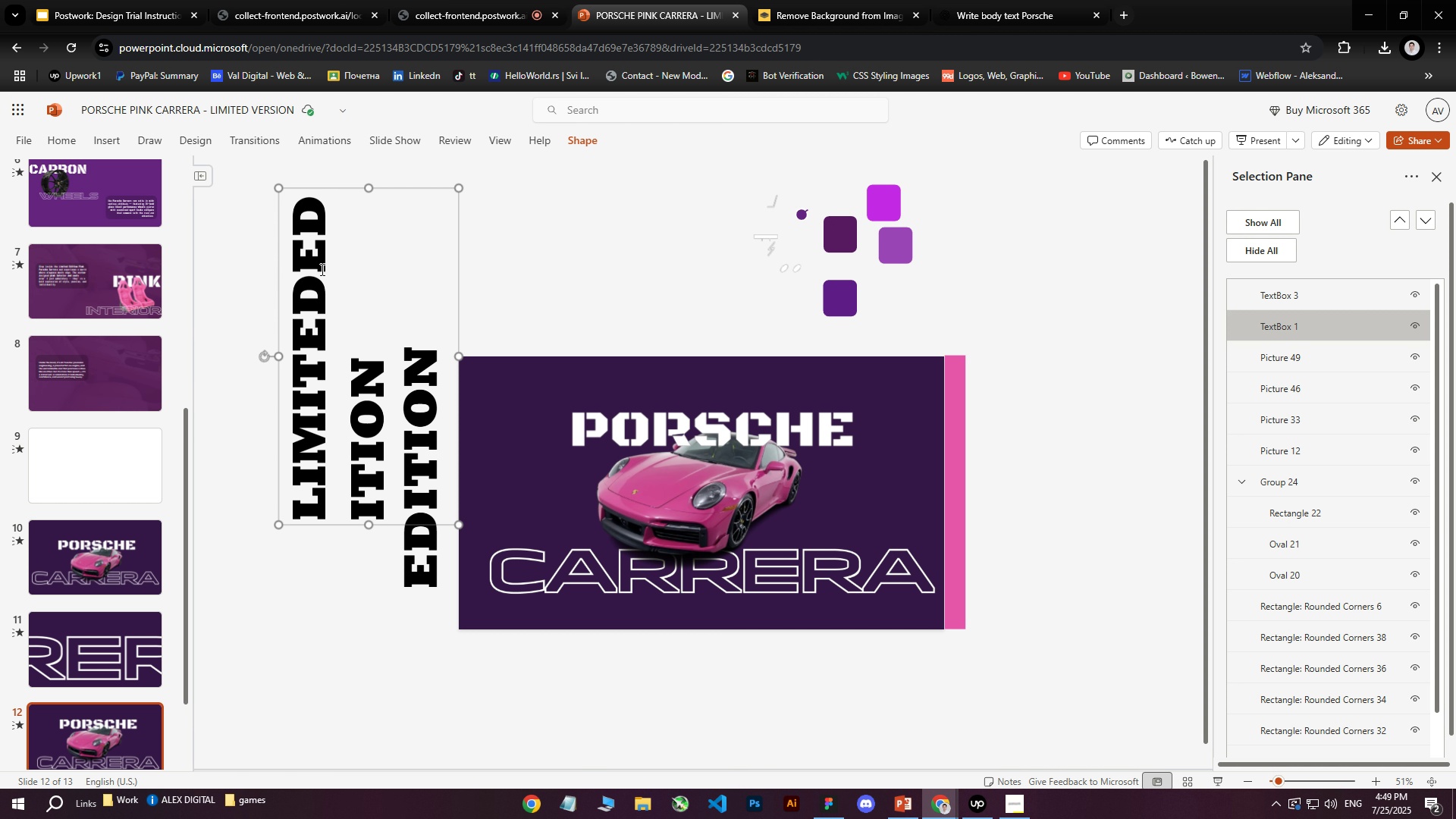 
key(ArrowUp)
 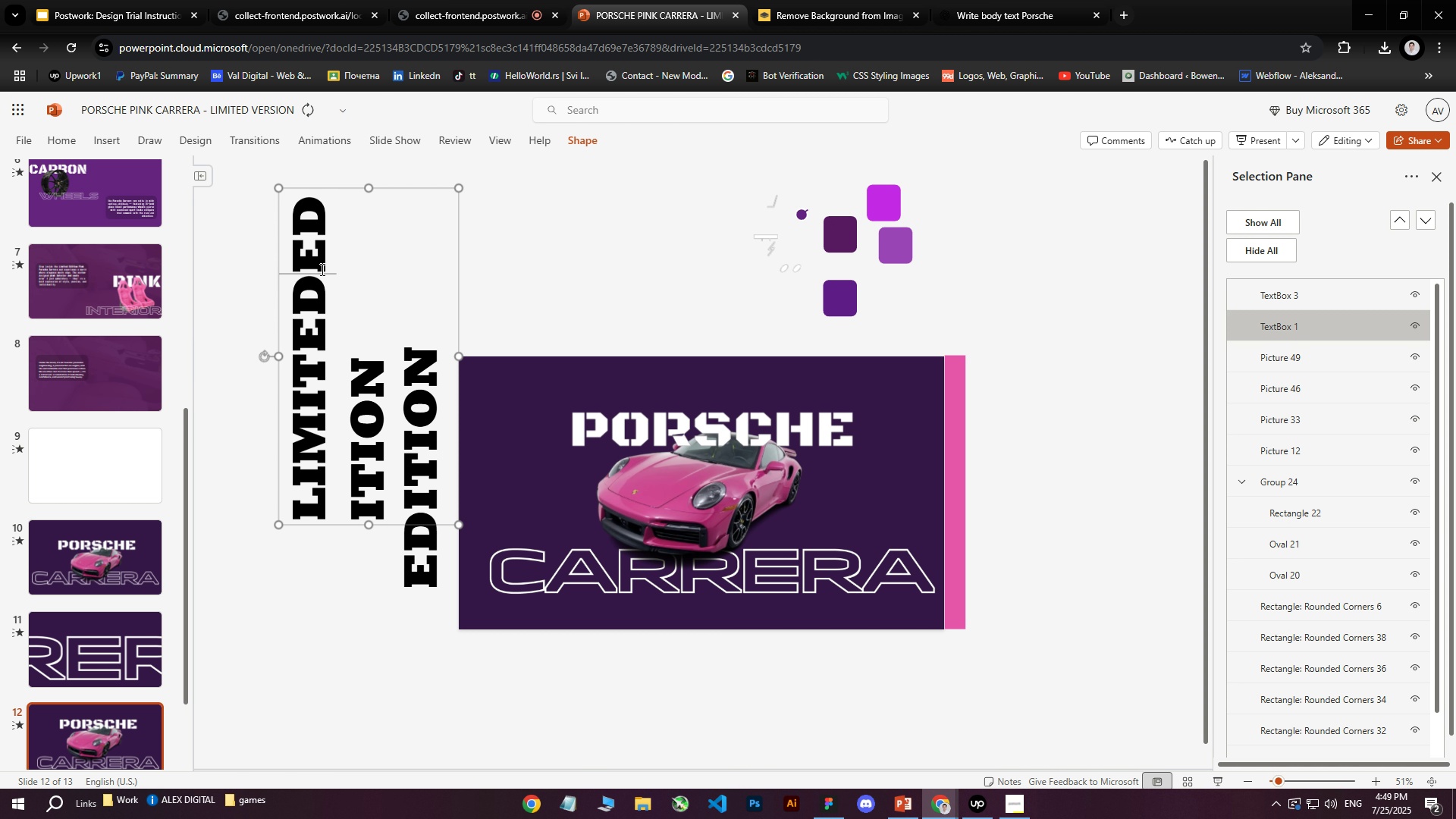 
hold_key(key=ArrowRight, duration=0.88)
 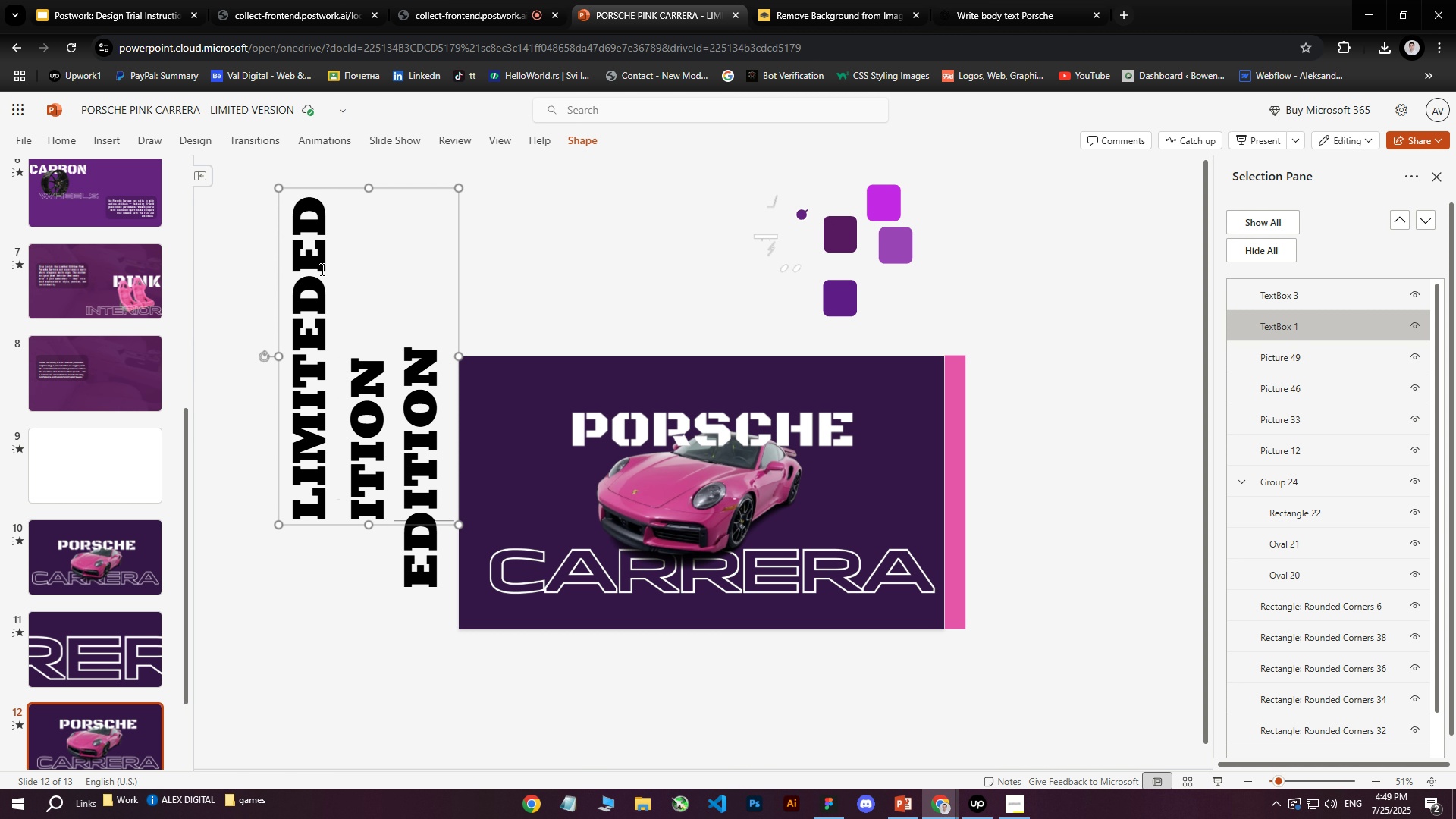 
key(ArrowLeft)
 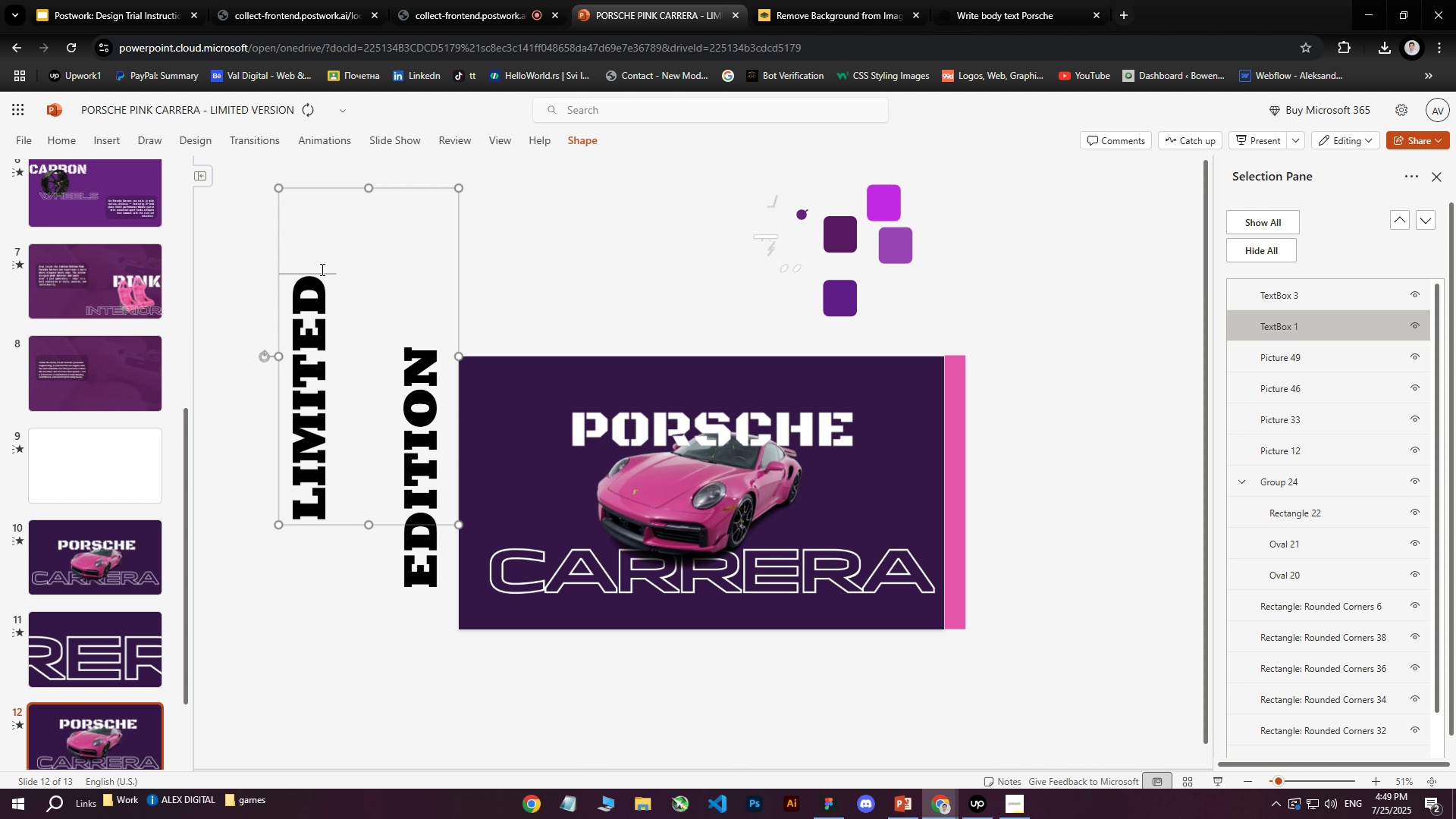 
key(Backspace)
 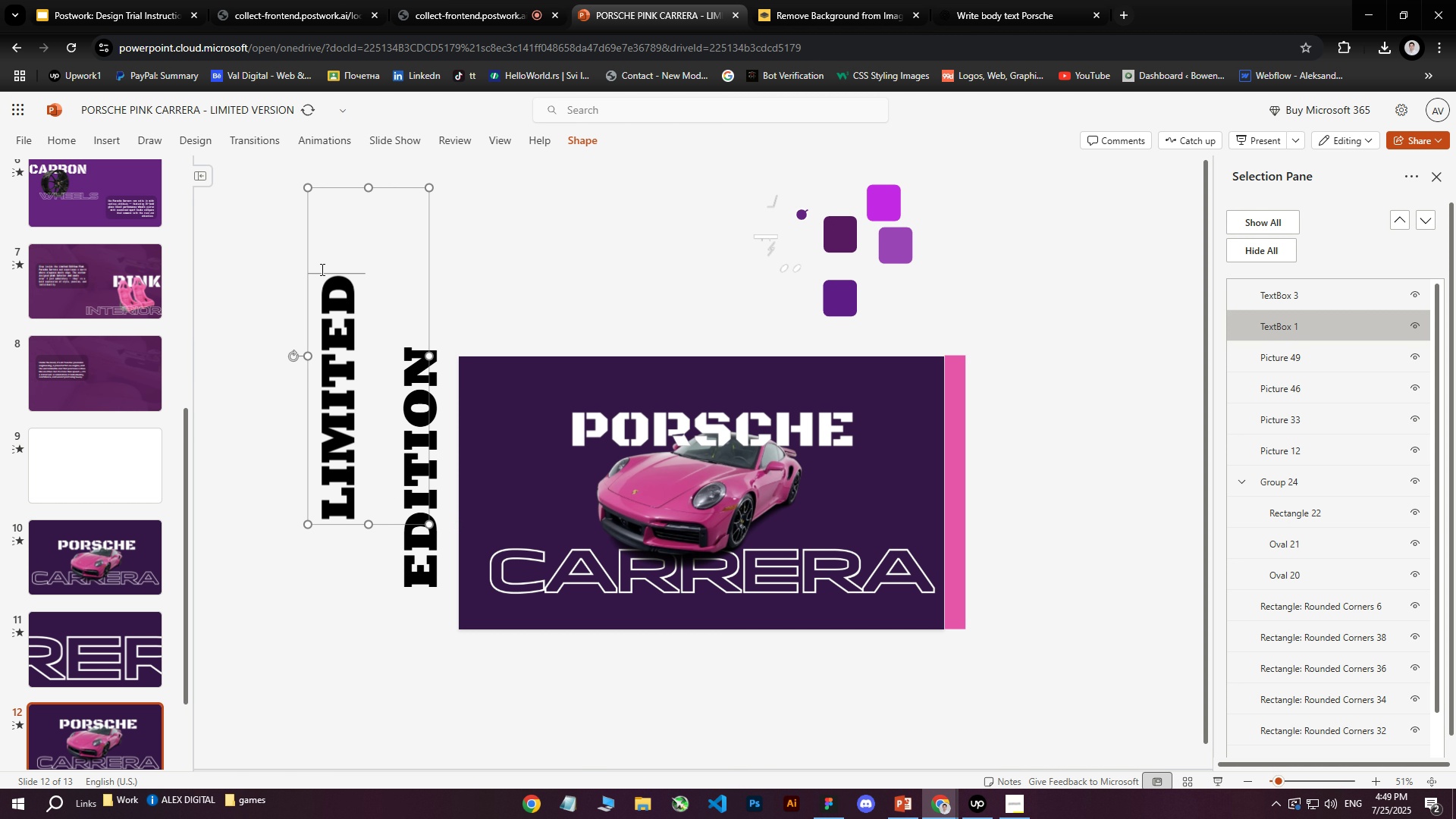 
key(Backspace)
 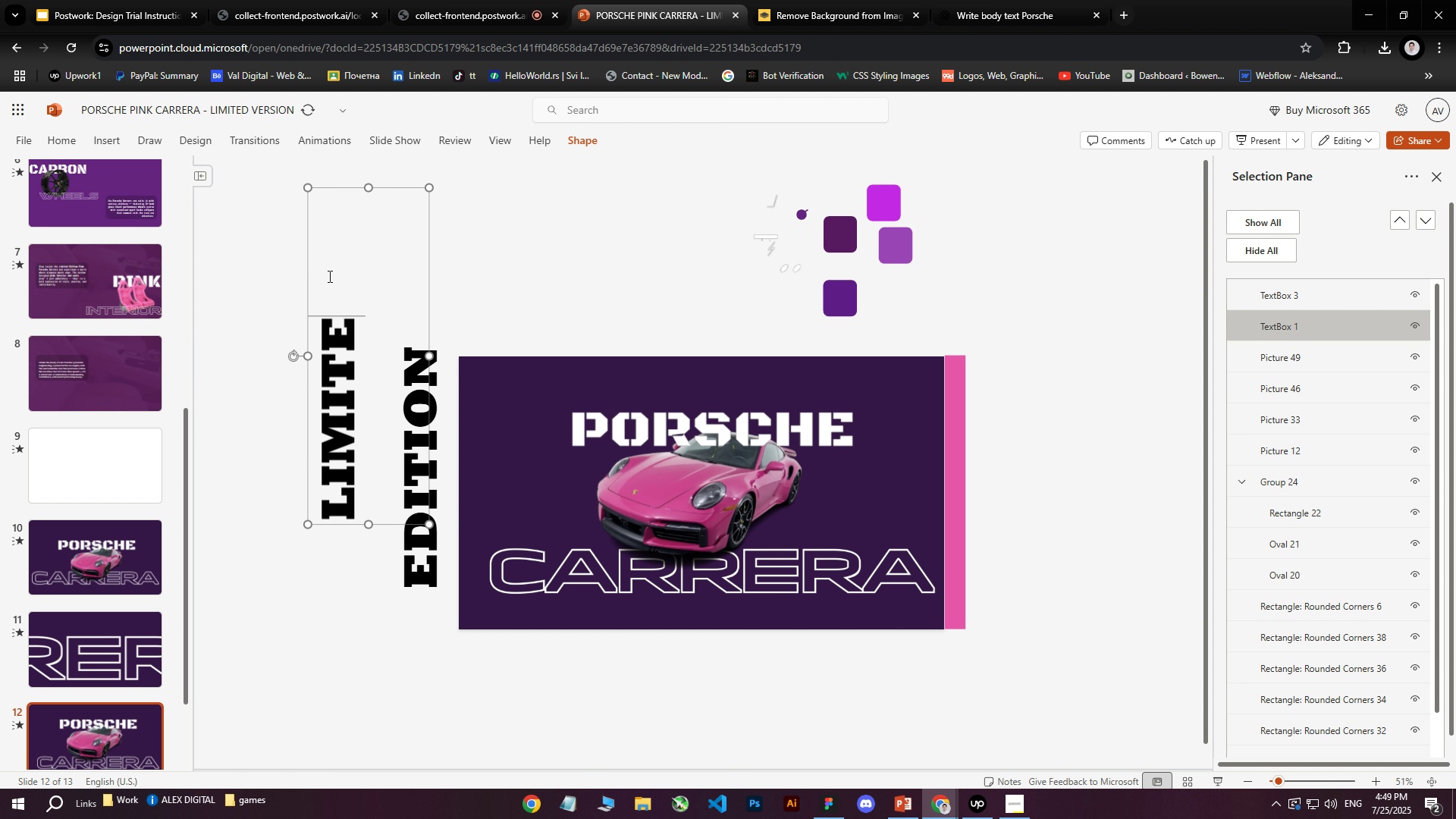 
key(Backspace)
 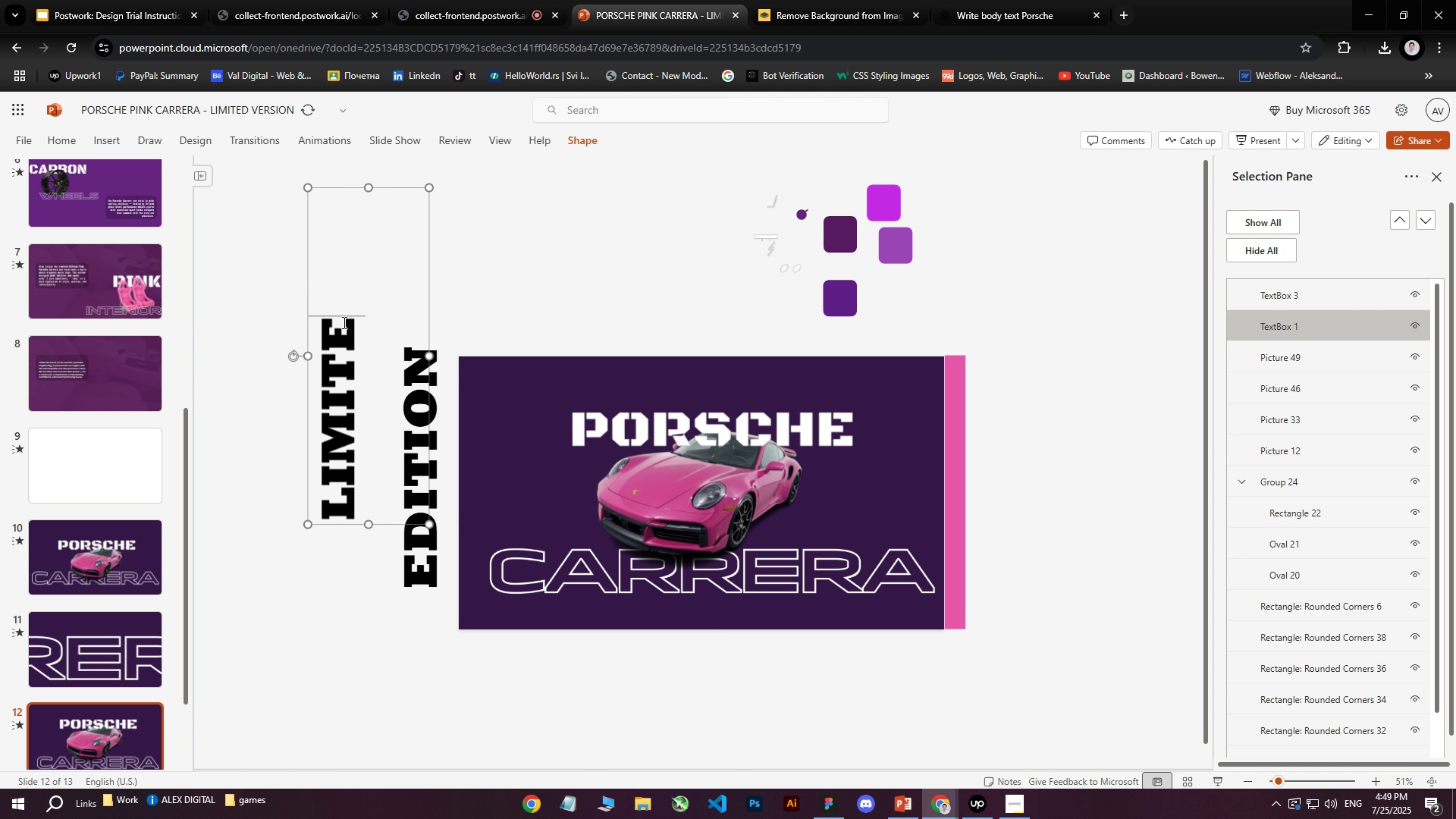 
key(Backspace)
 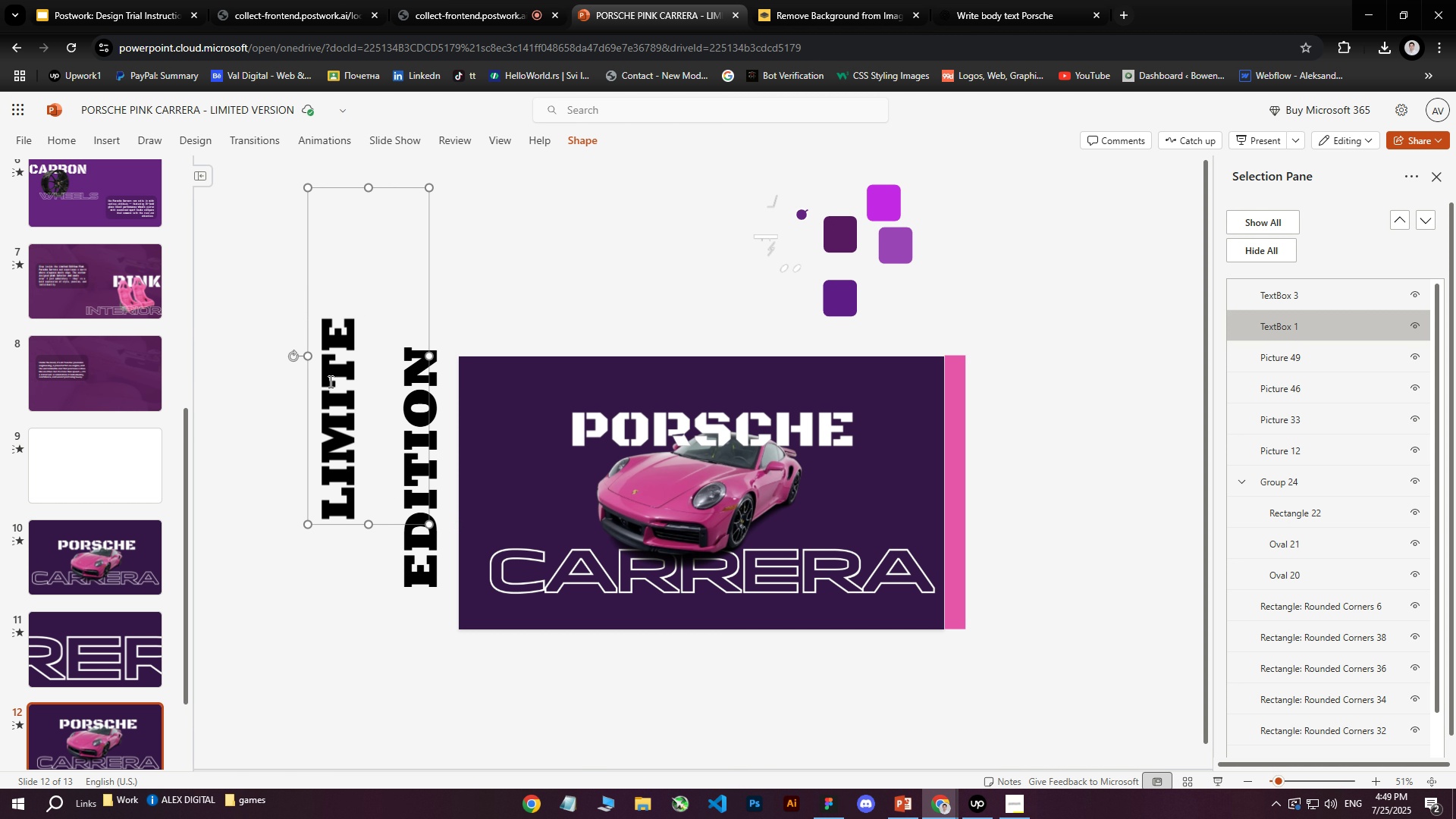 
key(Backspace)
 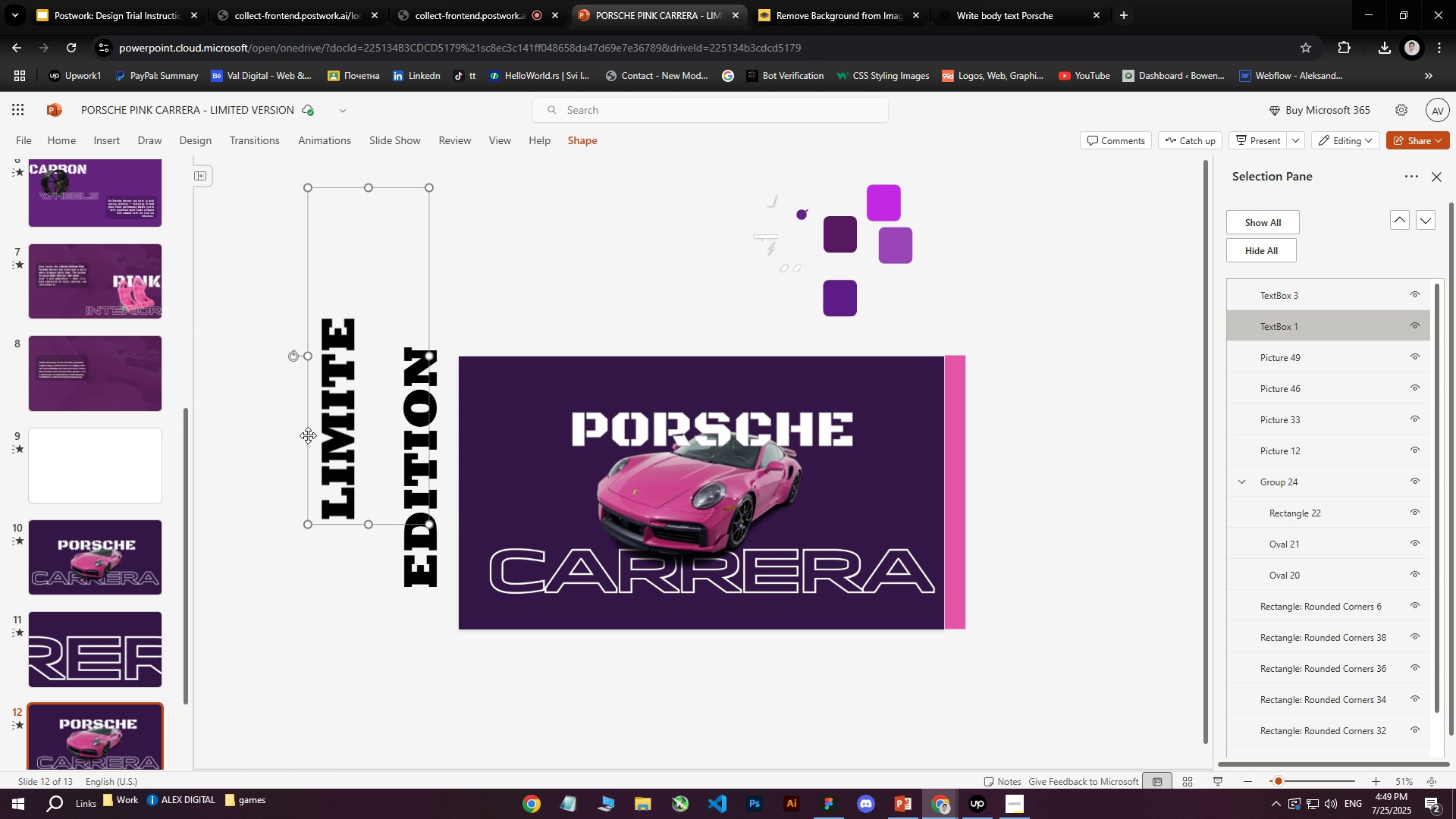 
key(Backspace)
 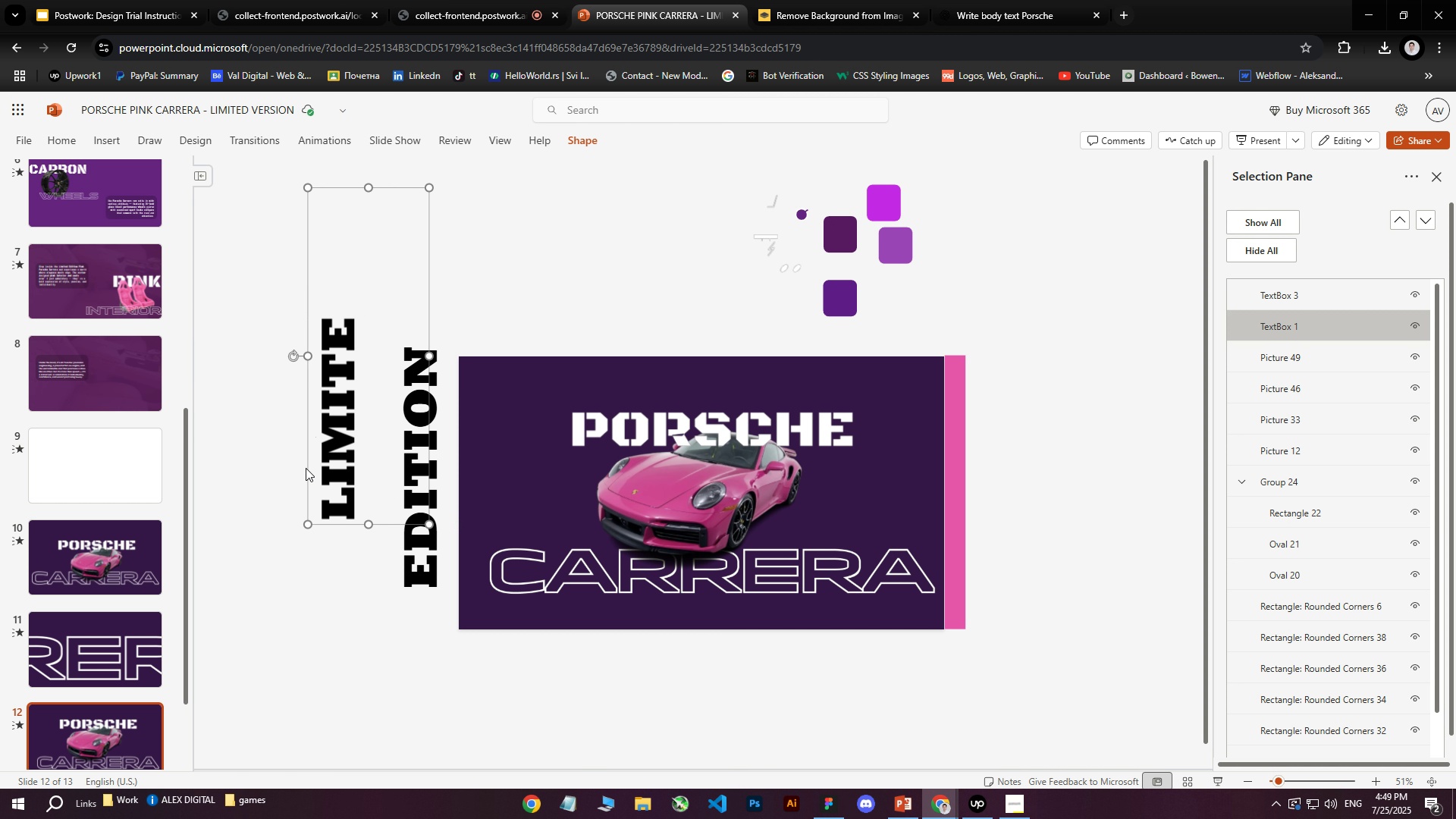 
key(Backspace)
 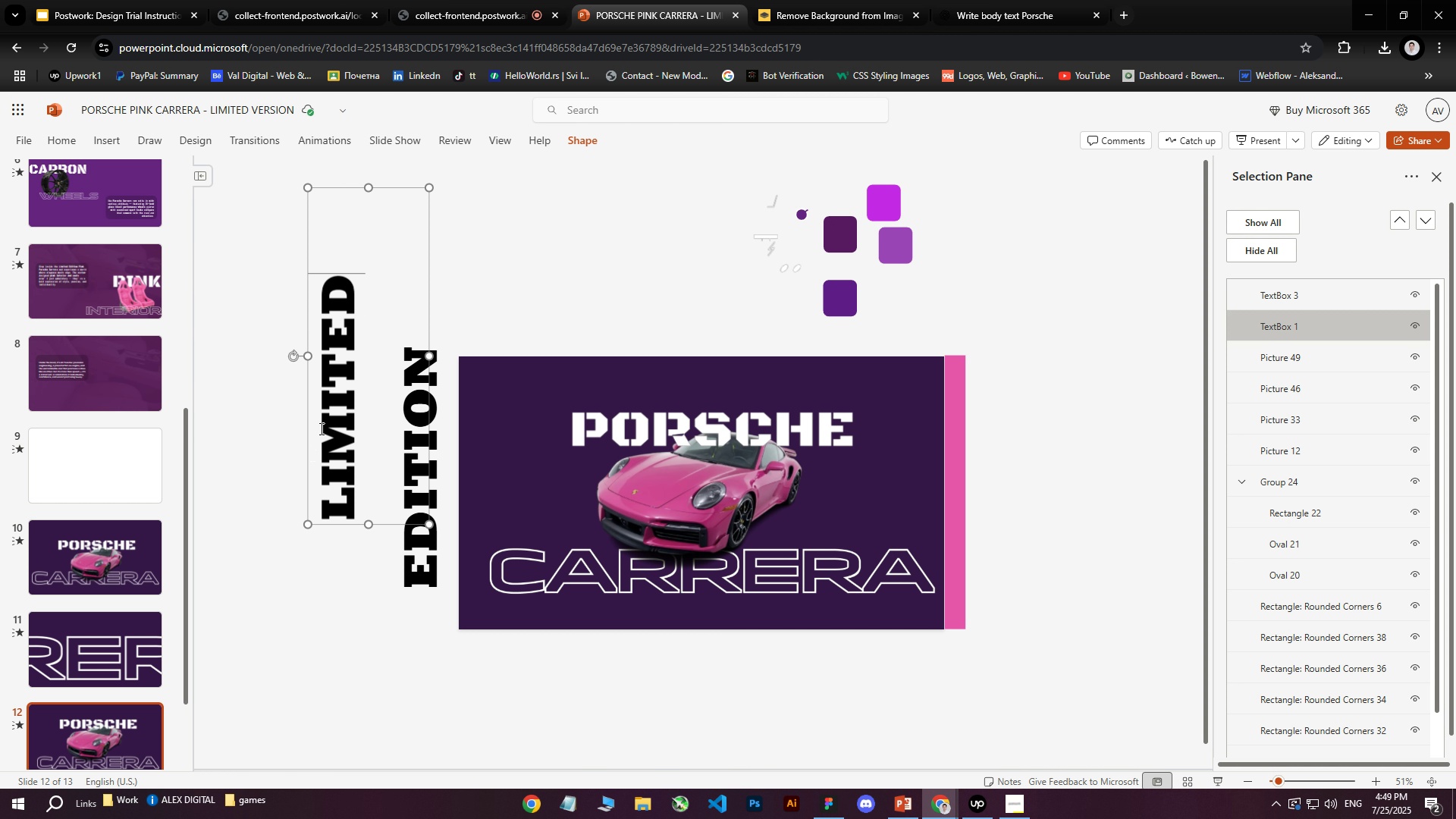 
key(Backspace)
 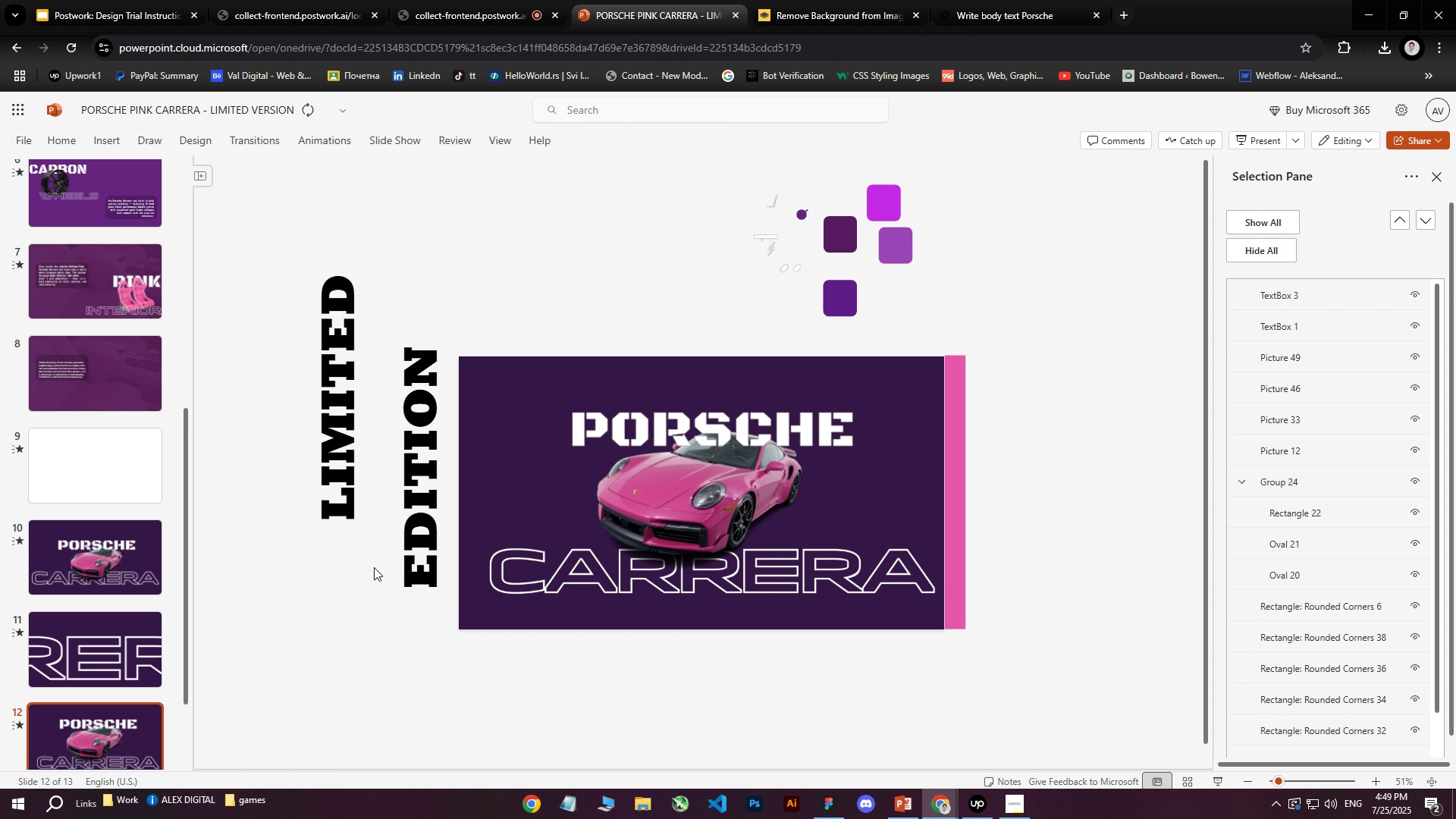 
key(D)
 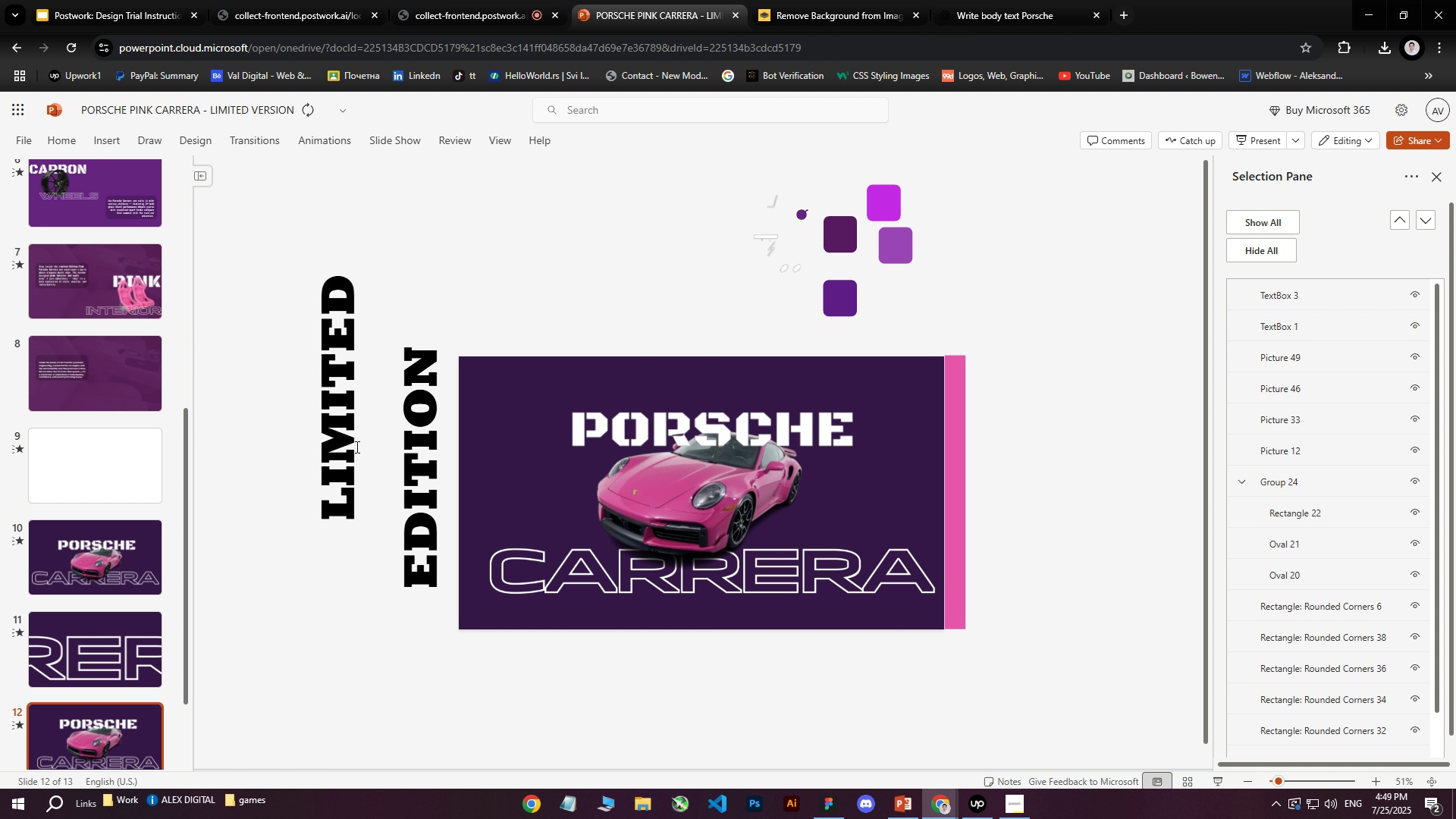 
left_click([345, 435])
 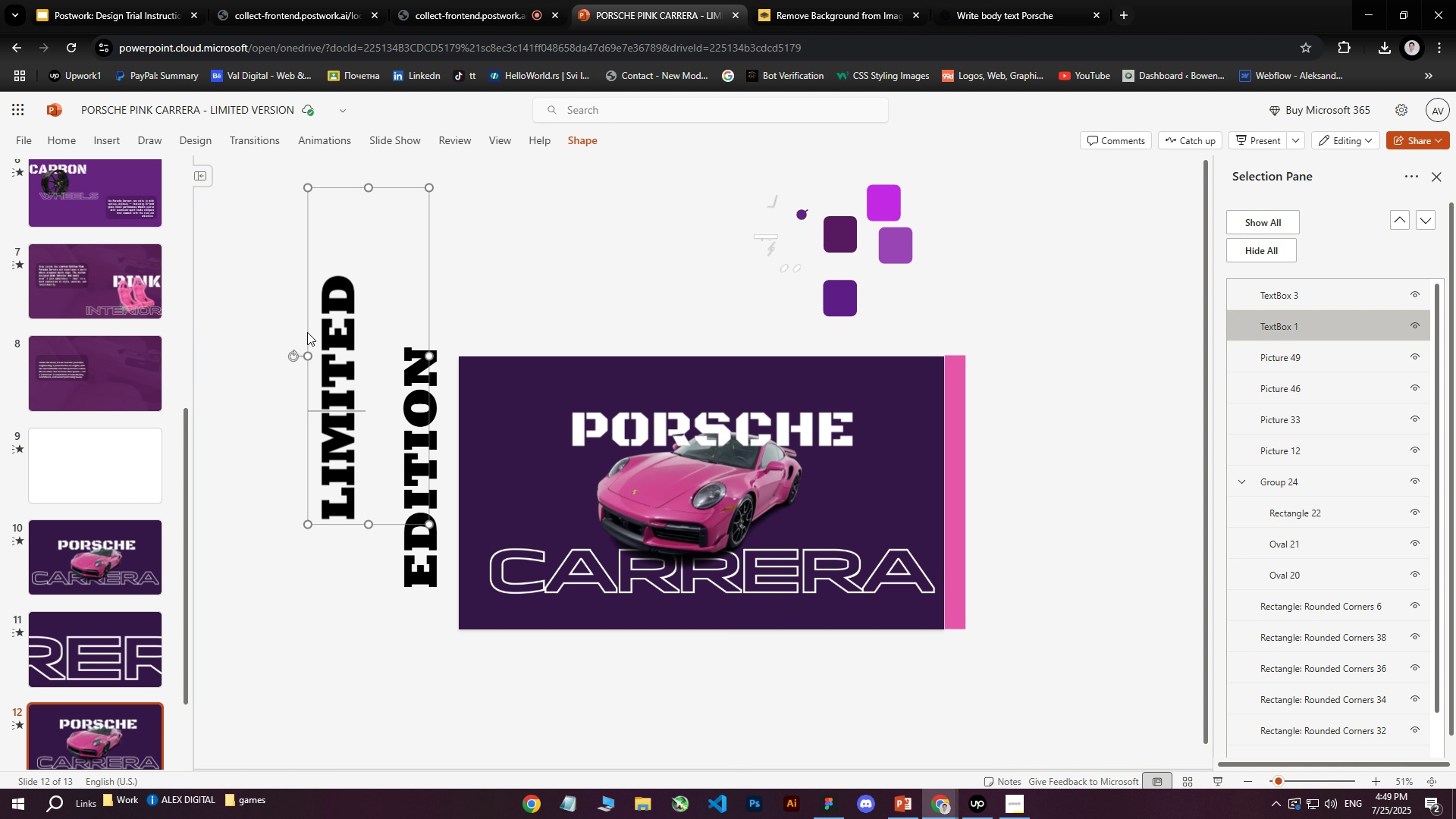 
left_click_drag(start_coordinate=[308, 334], to_coordinate=[349, 402])
 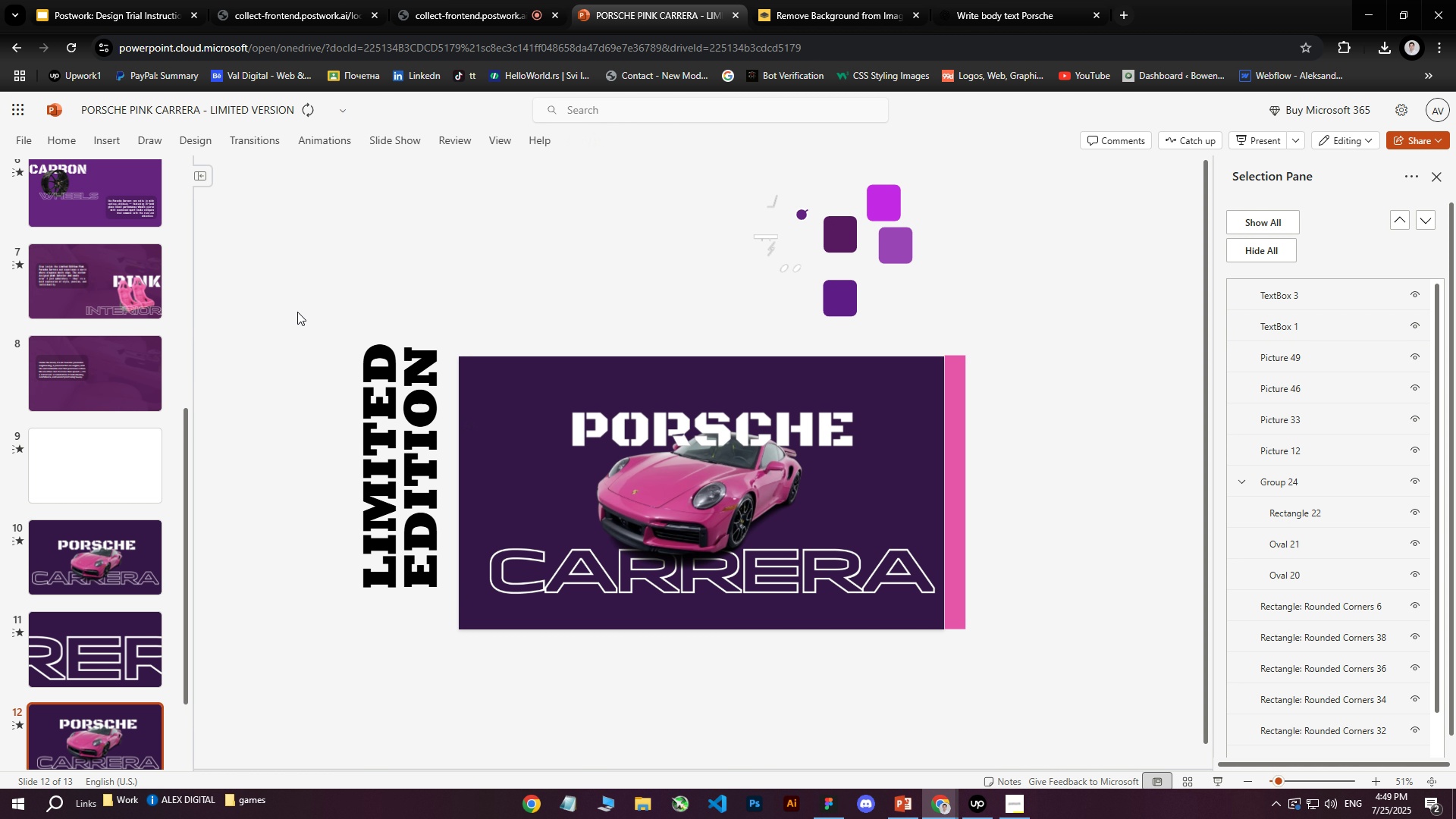 
left_click_drag(start_coordinate=[261, 303], to_coordinate=[435, 635])
 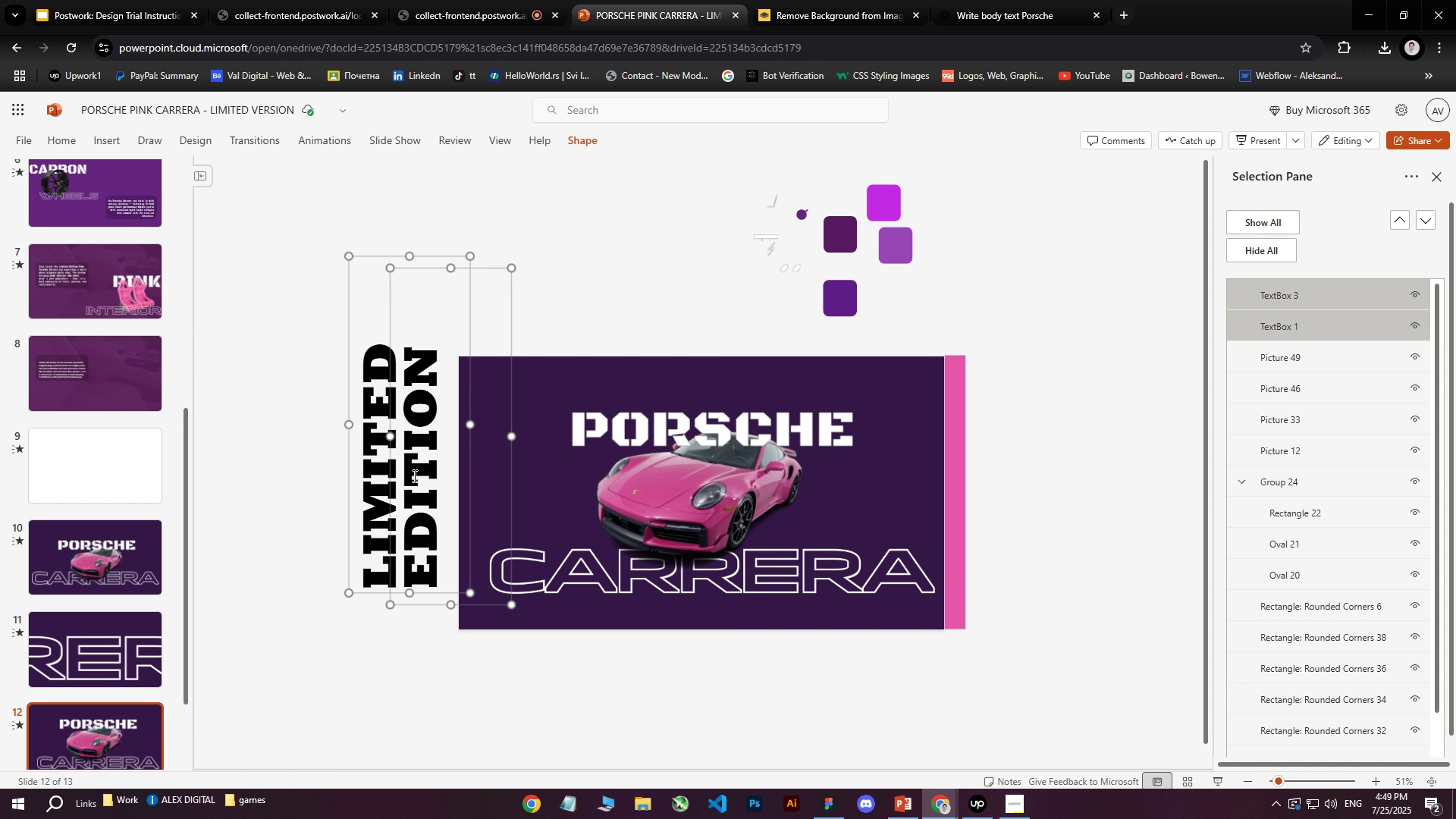 
left_click_drag(start_coordinate=[408, 463], to_coordinate=[509, 505])
 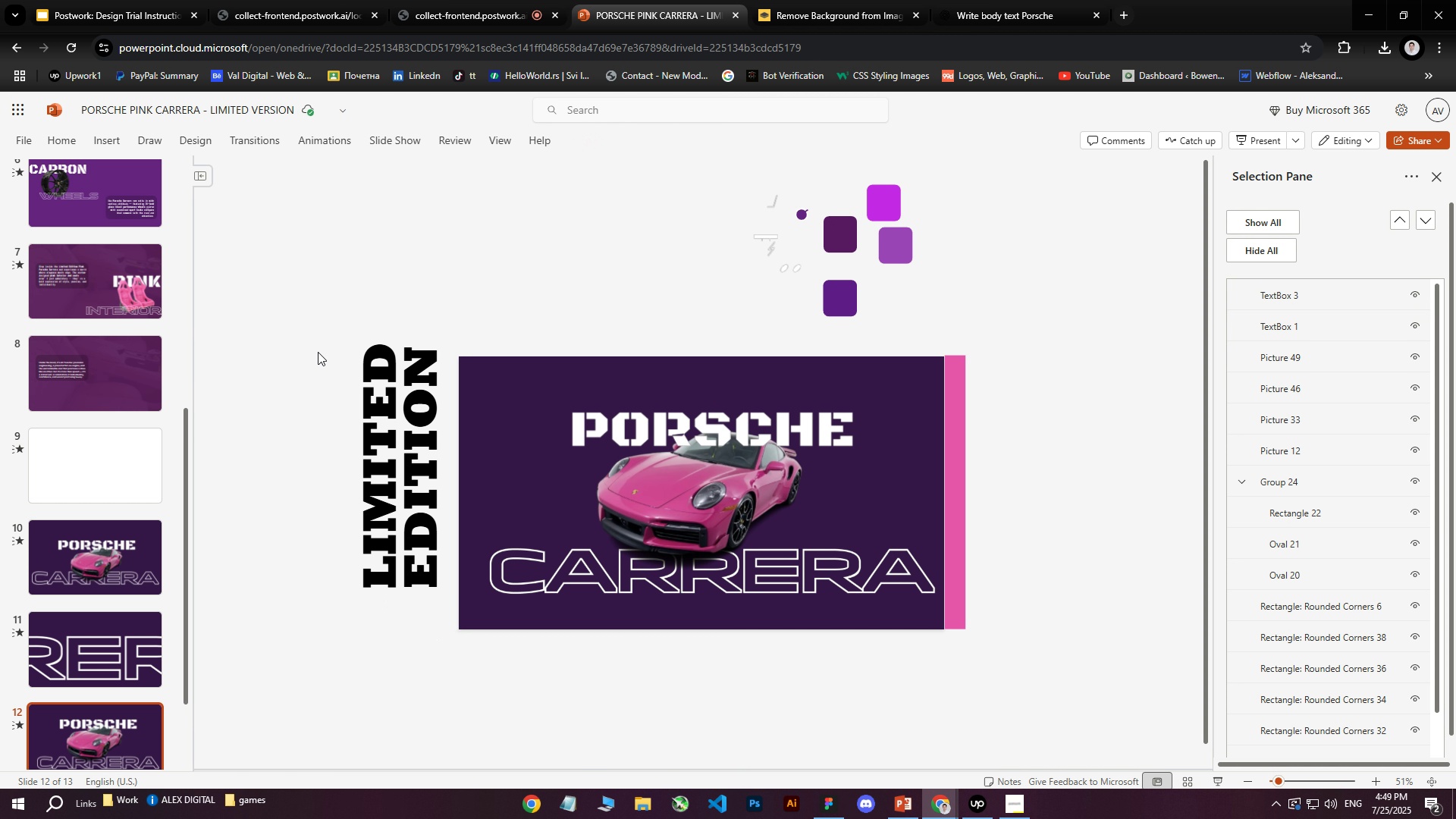 
left_click_drag(start_coordinate=[309, 278], to_coordinate=[443, 646])
 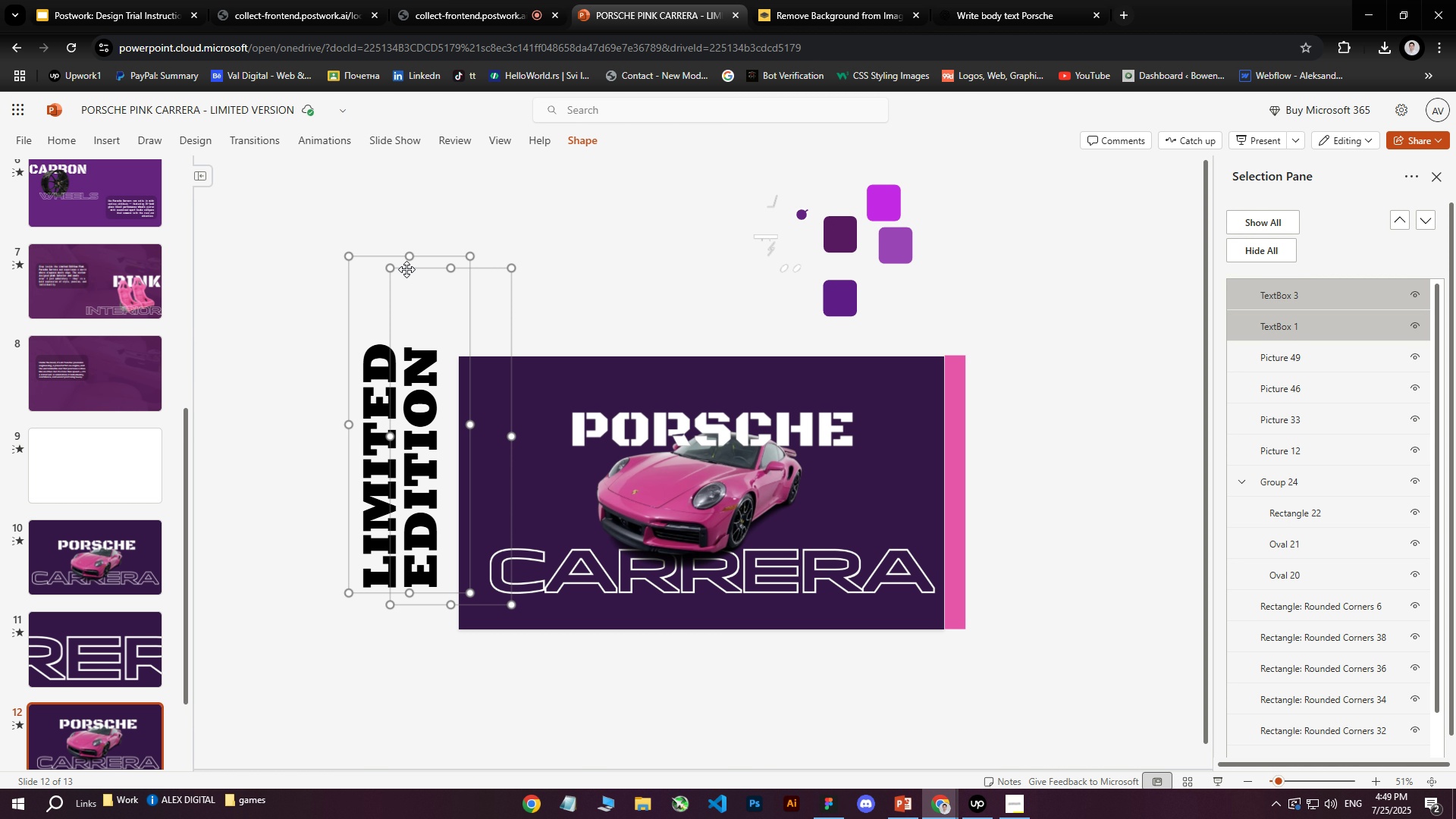 
left_click_drag(start_coordinate=[407, 268], to_coordinate=[516, 297])
 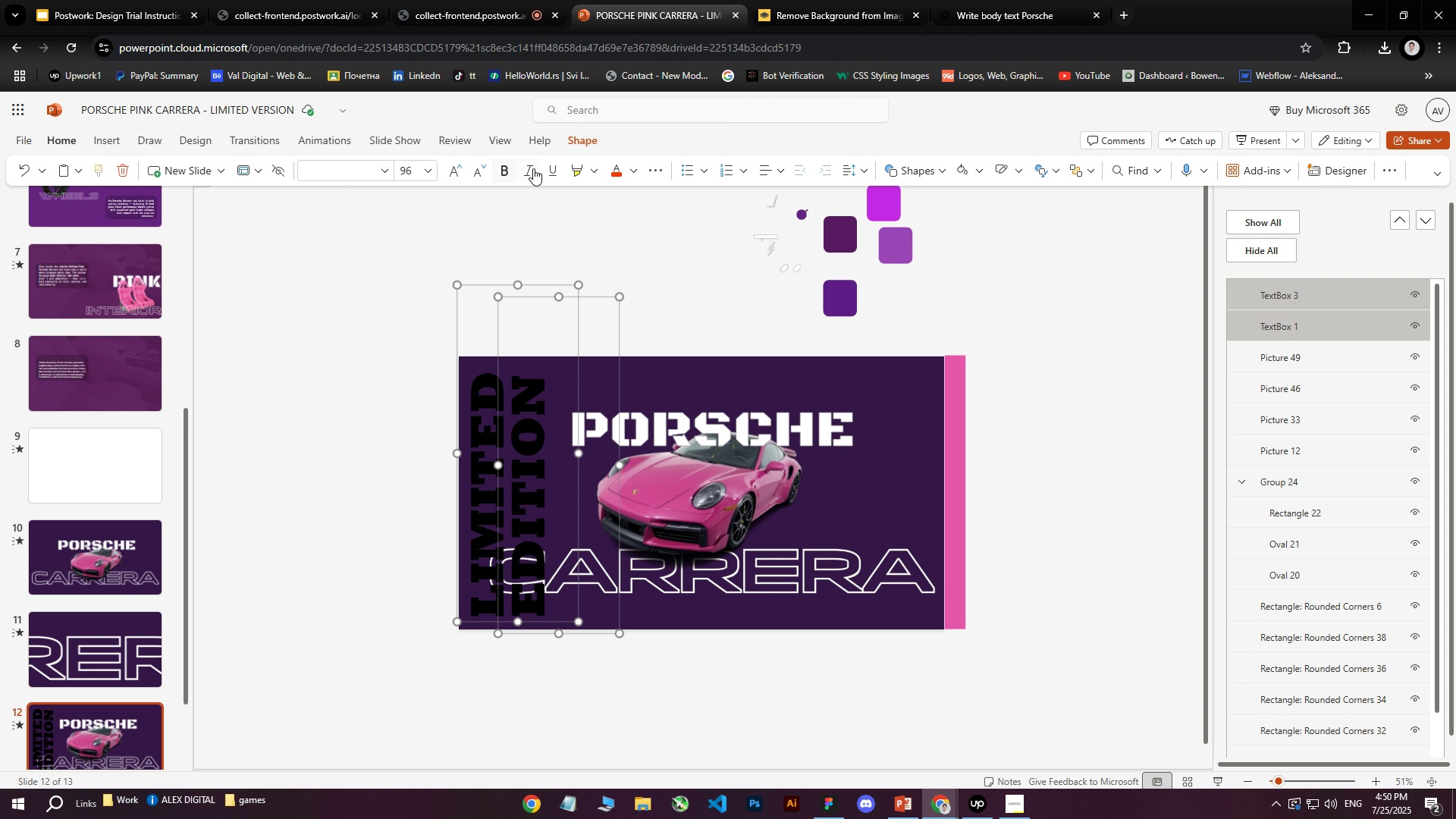 
left_click([633, 174])
 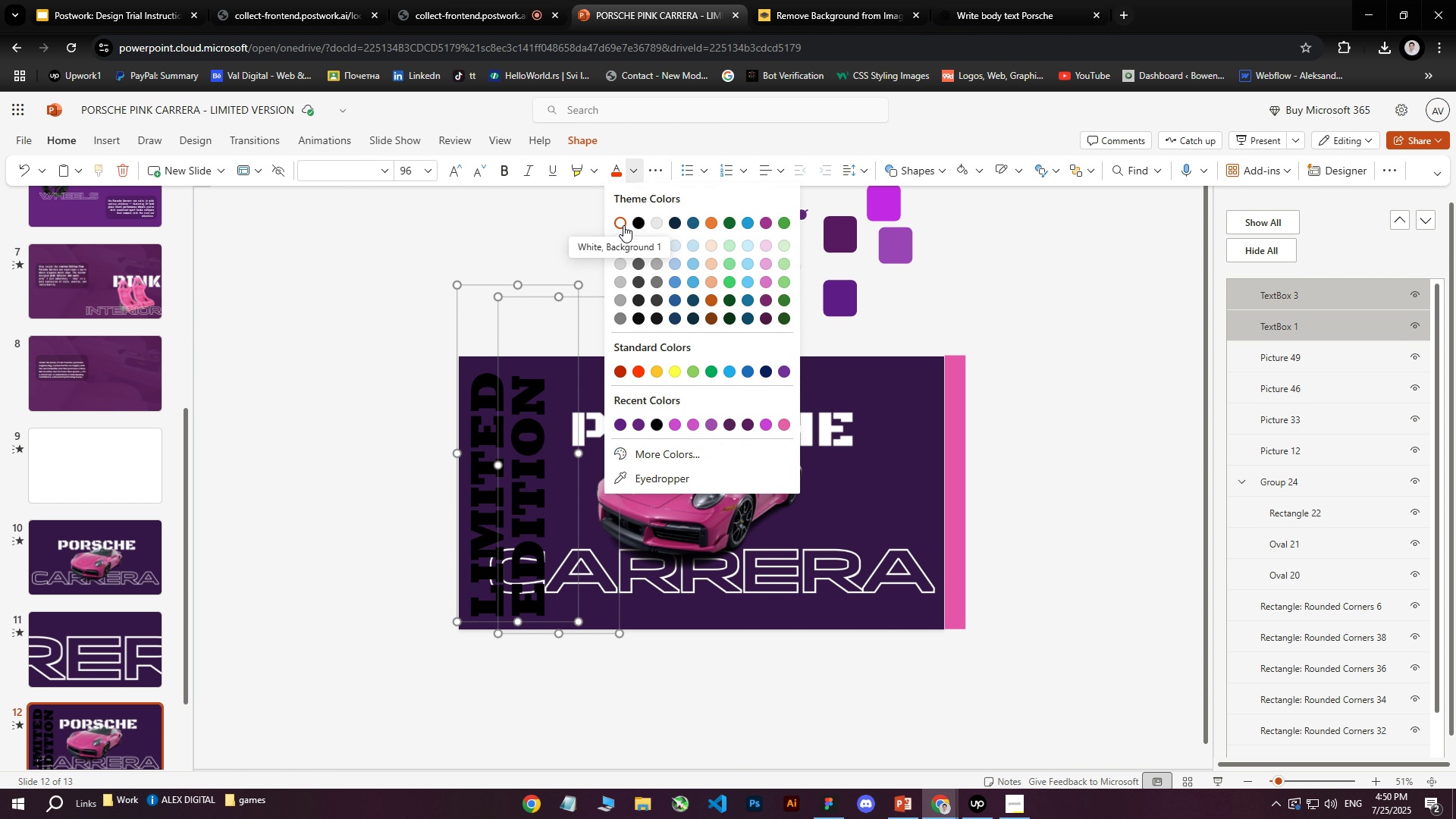 
left_click([623, 224])
 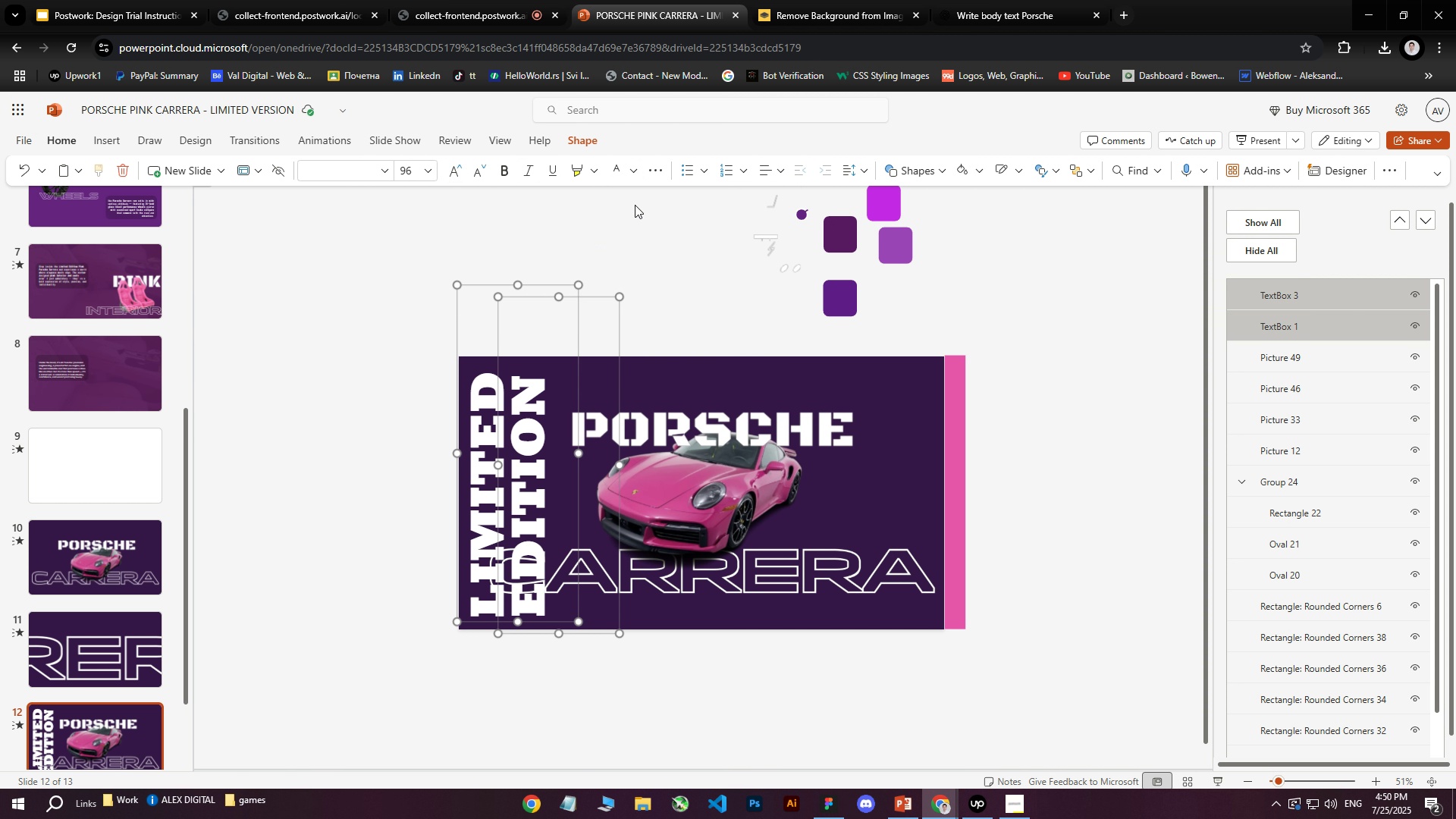 
left_click([638, 174])
 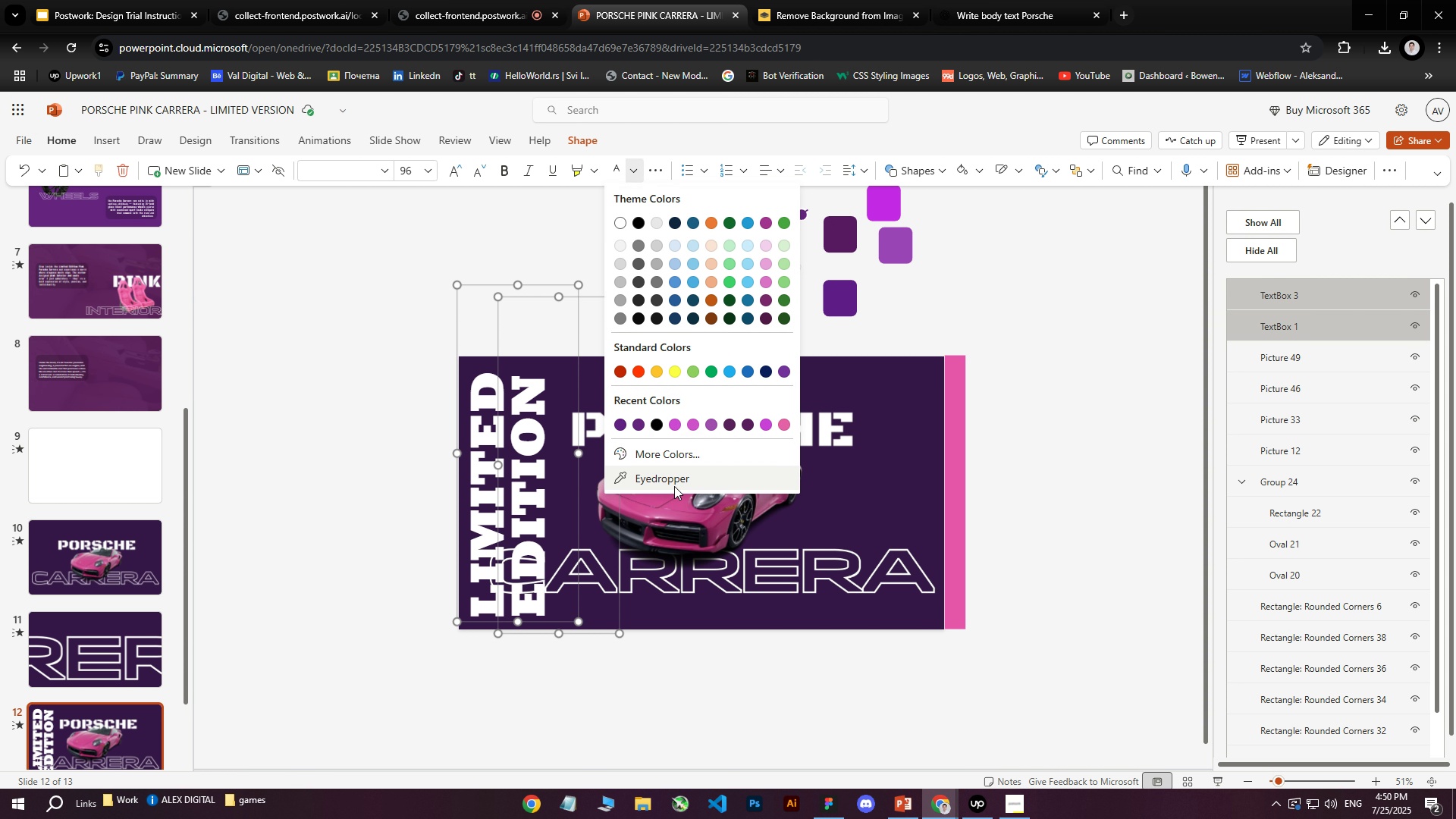 
left_click([660, 460])
 